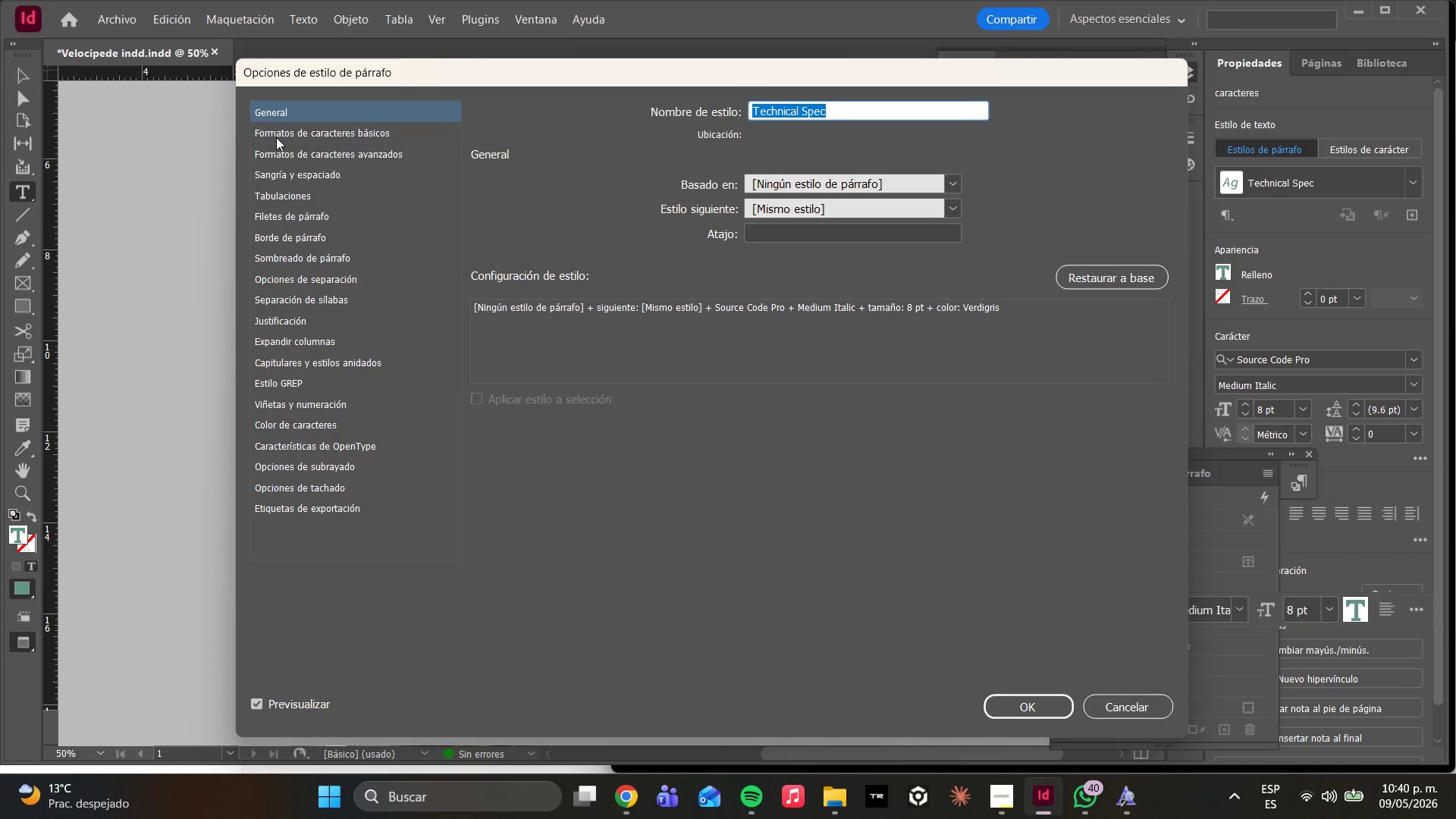 
left_click([277, 136])
 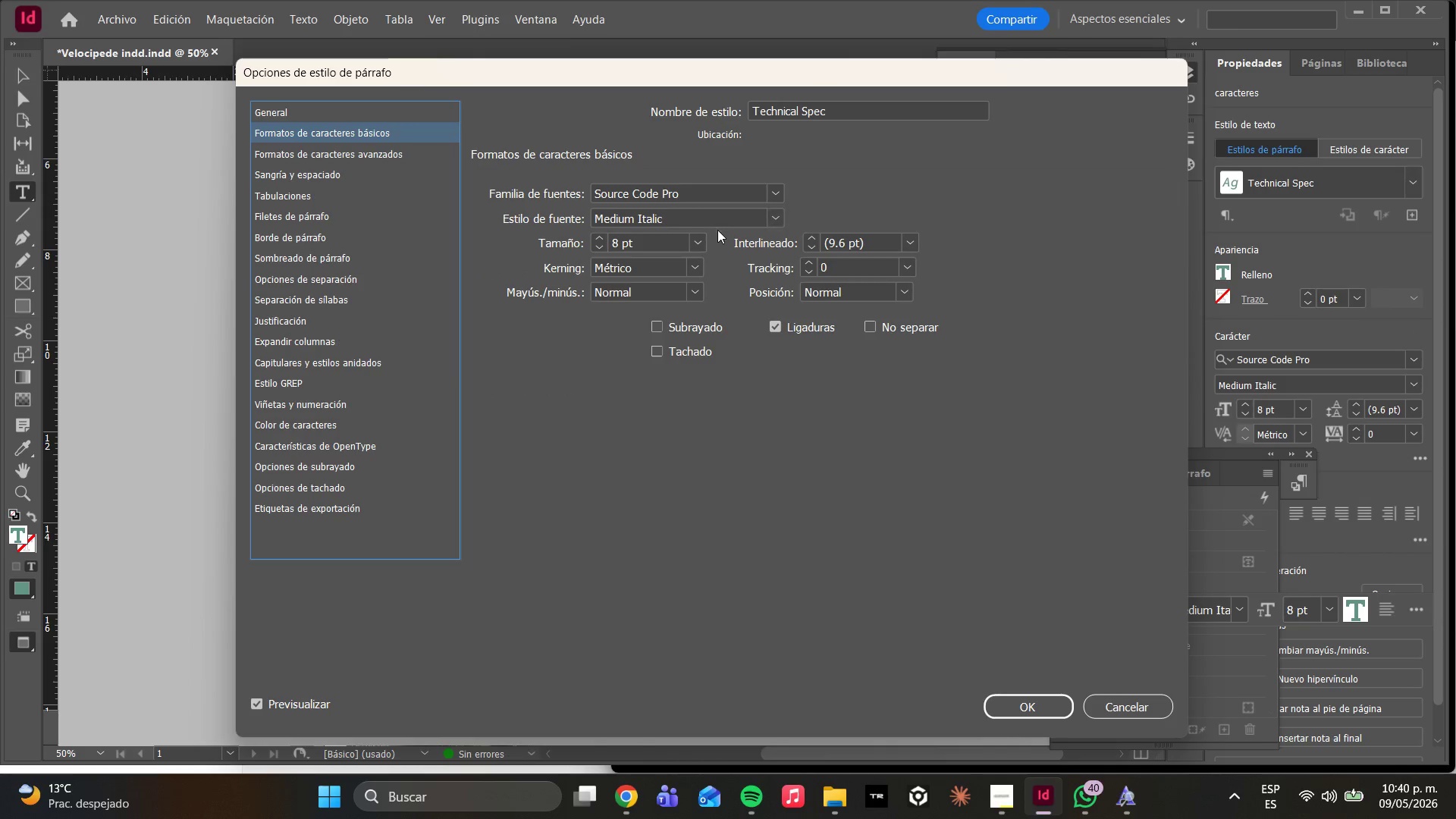 
left_click([697, 249])
 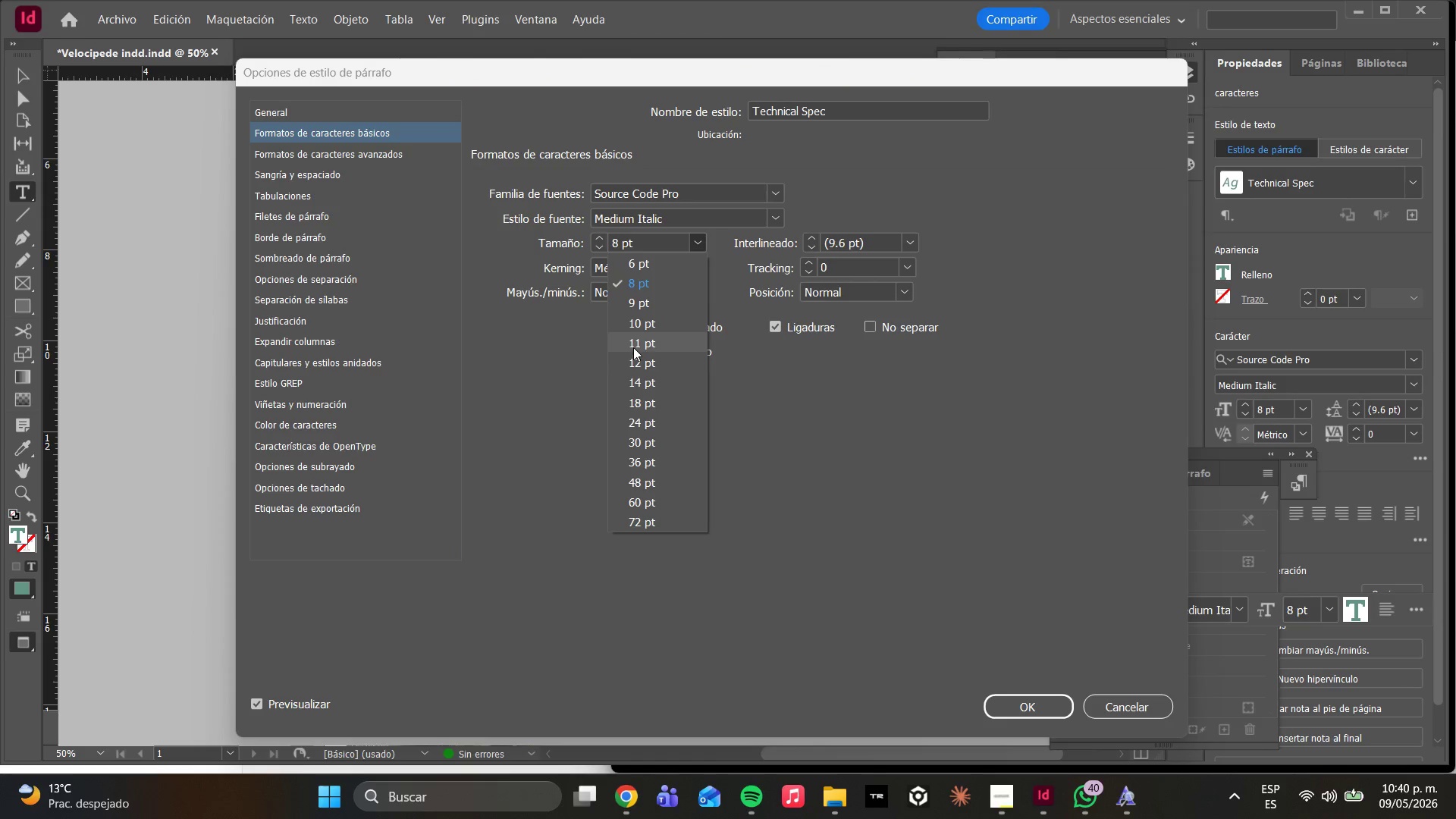 
left_click([632, 346])
 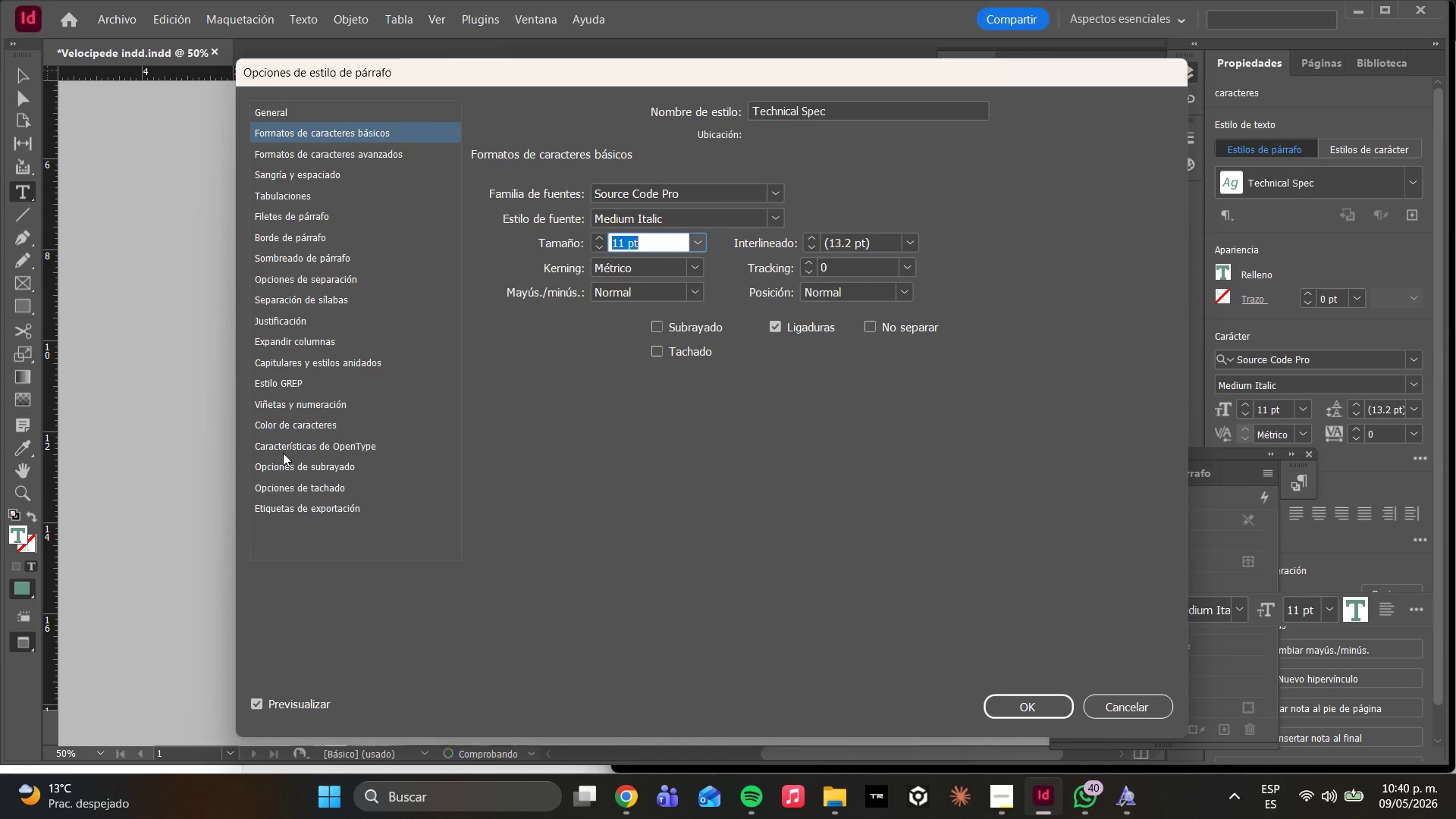 
left_click([288, 429])
 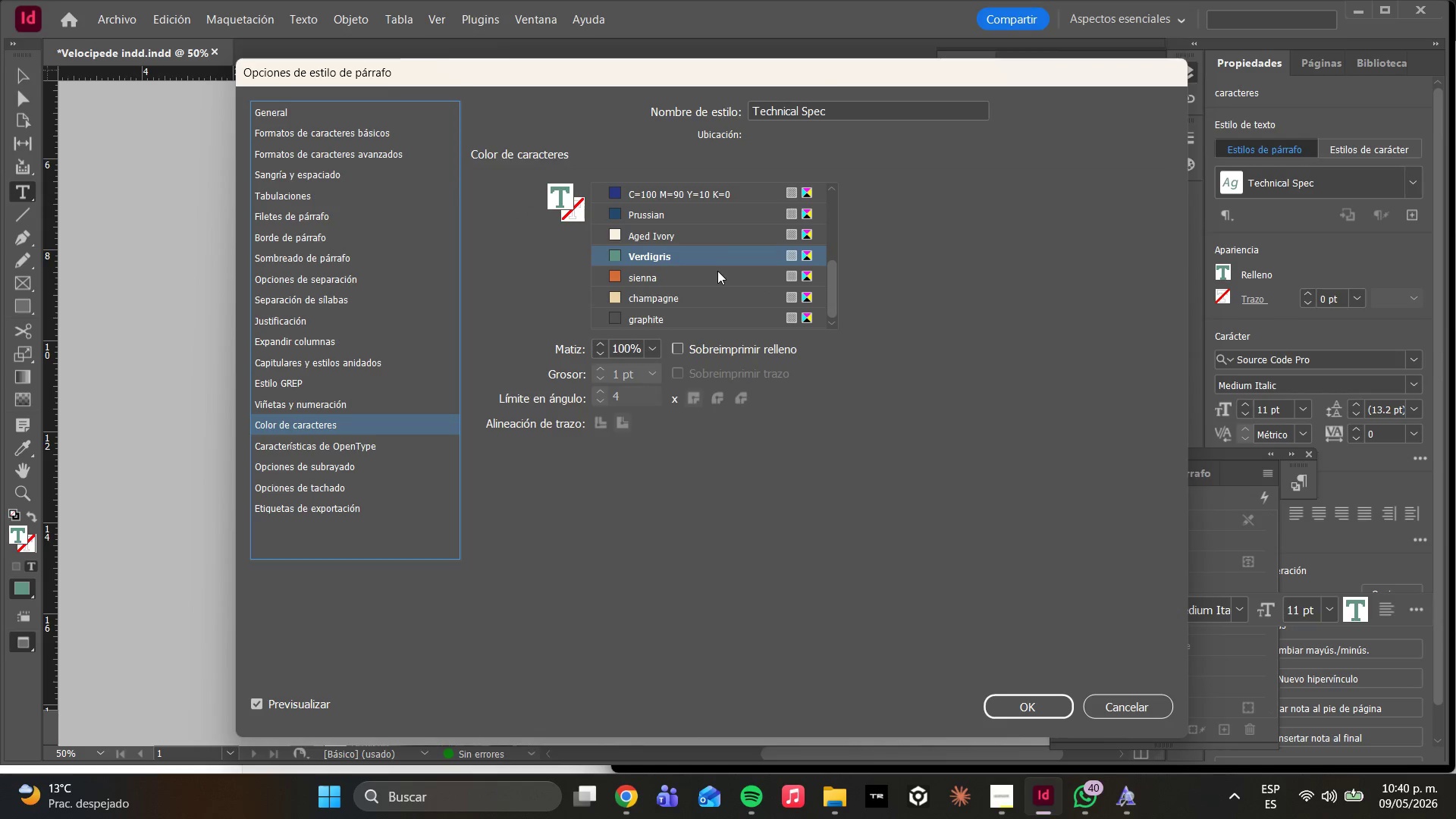 
left_click([695, 238])
 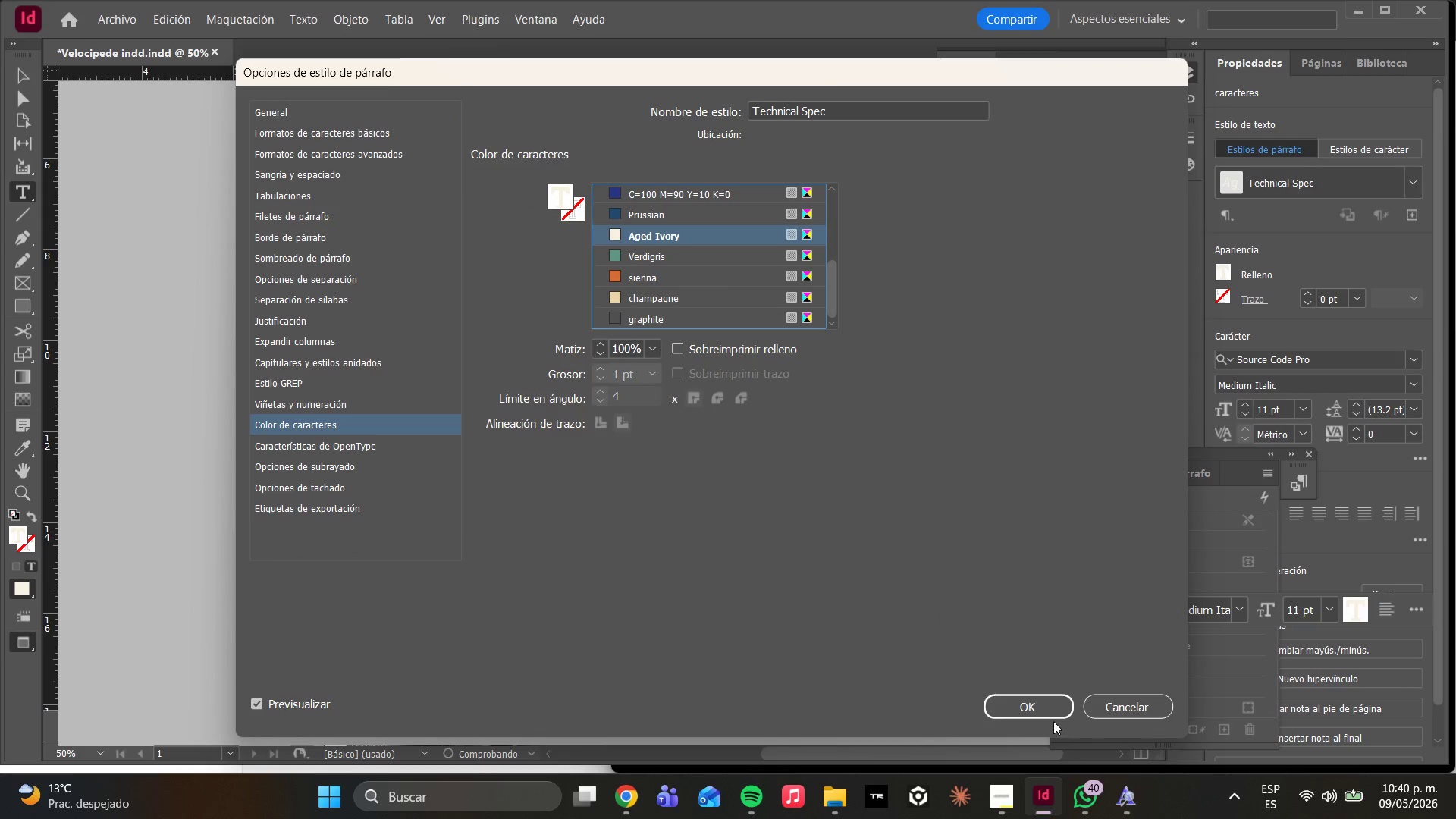 
left_click([1037, 706])
 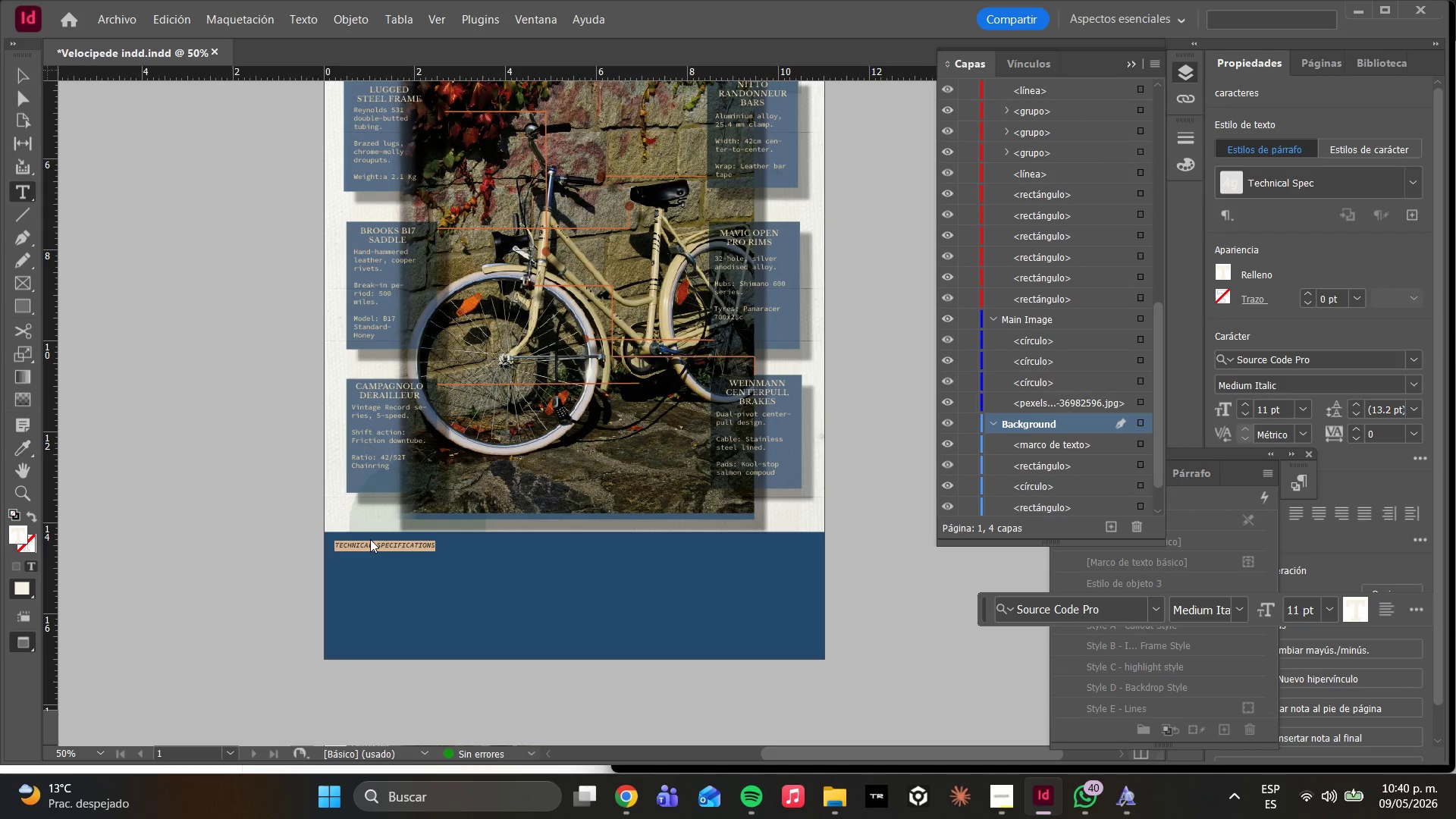 
double_click([376, 548])
 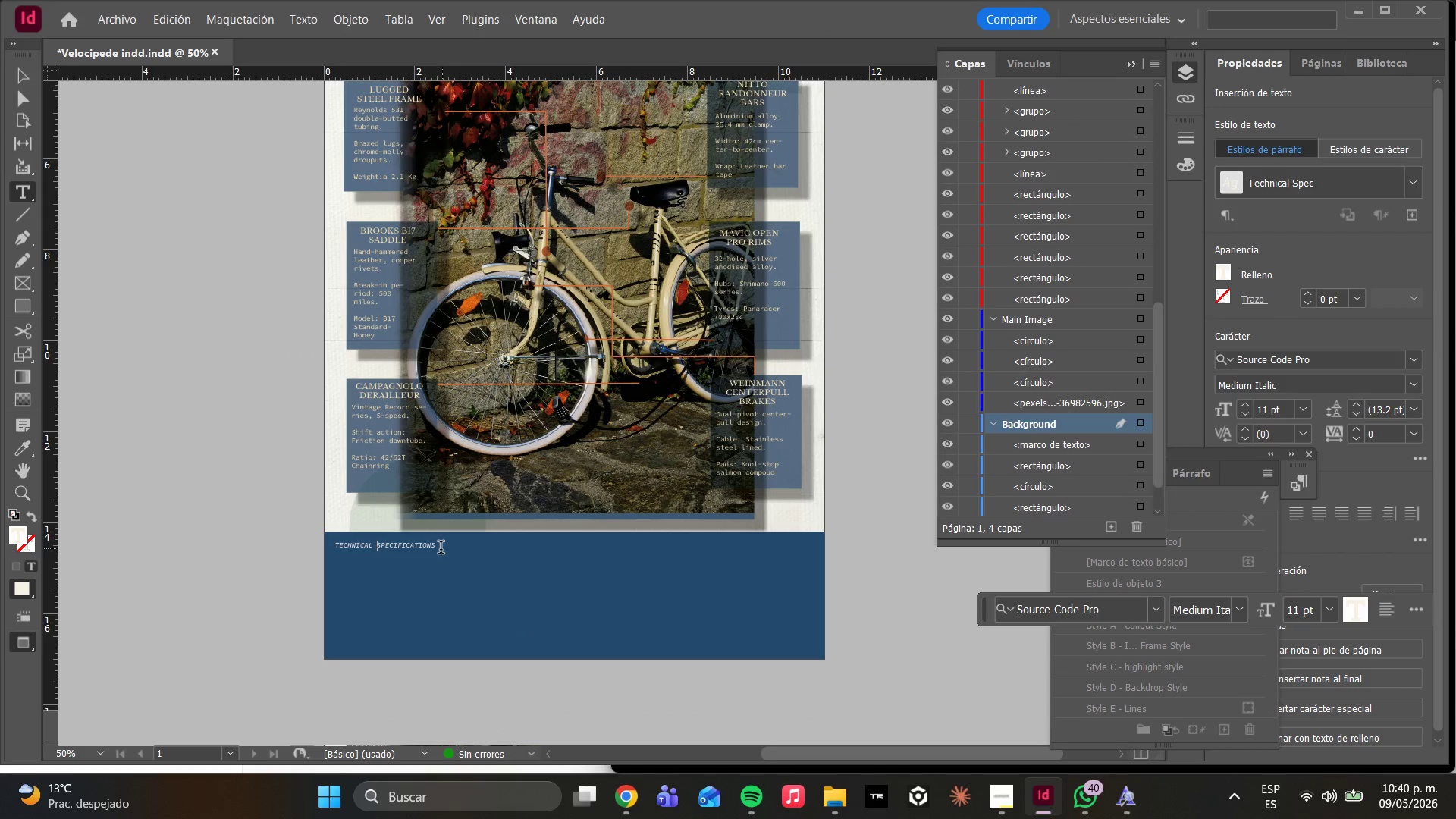 
left_click([429, 547])
 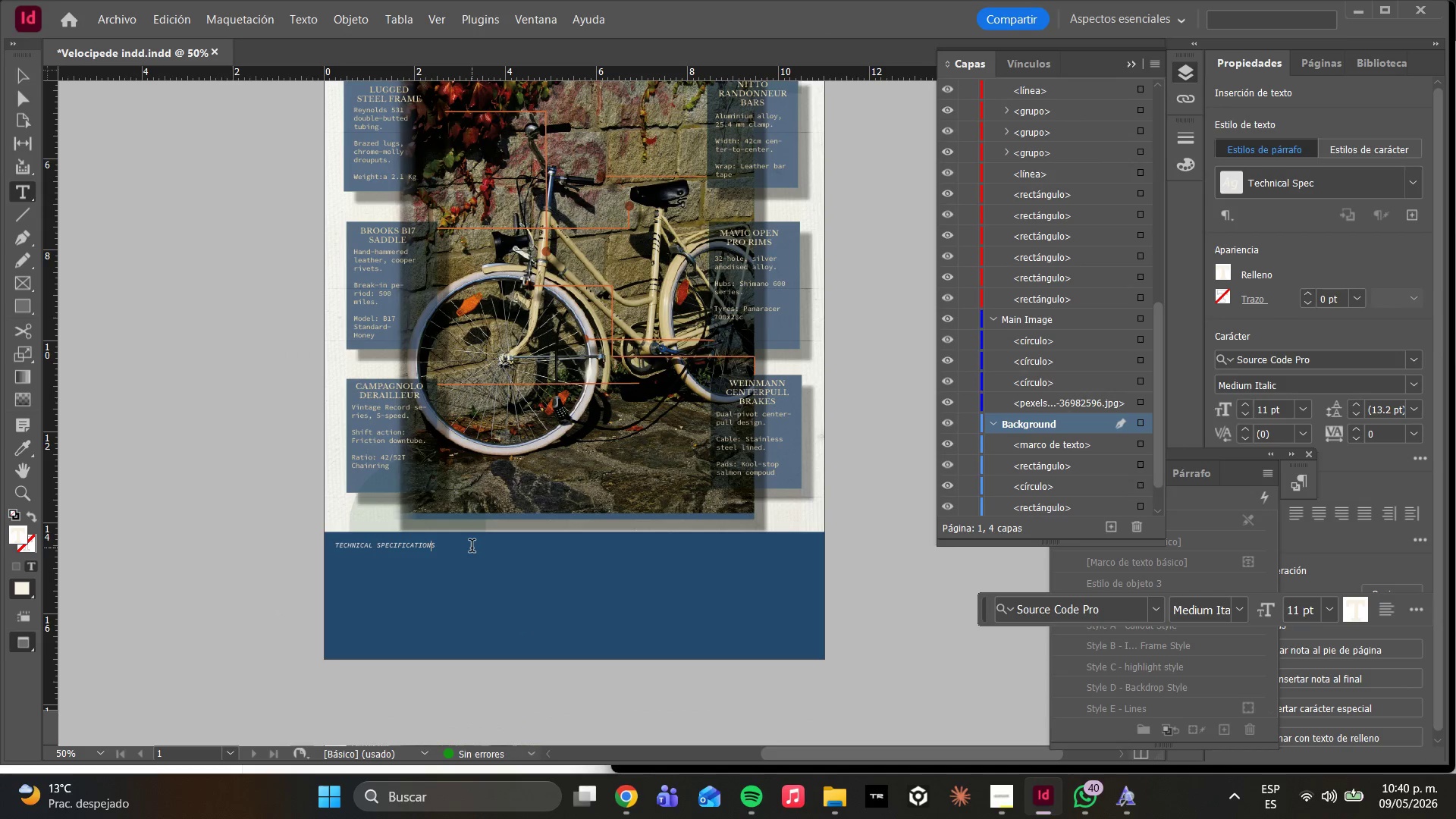 
key(Control+A)
 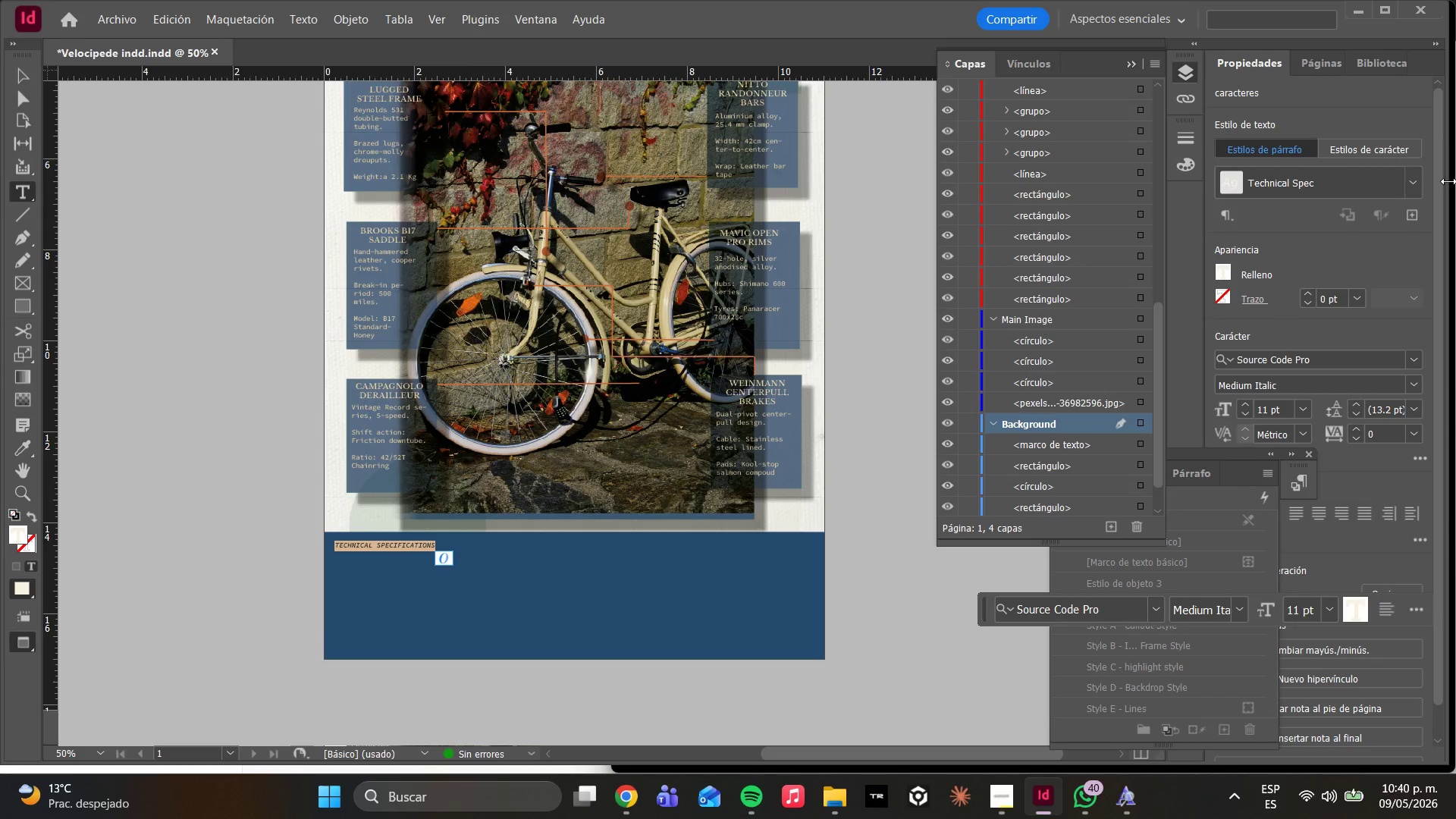 
left_click([1409, 184])
 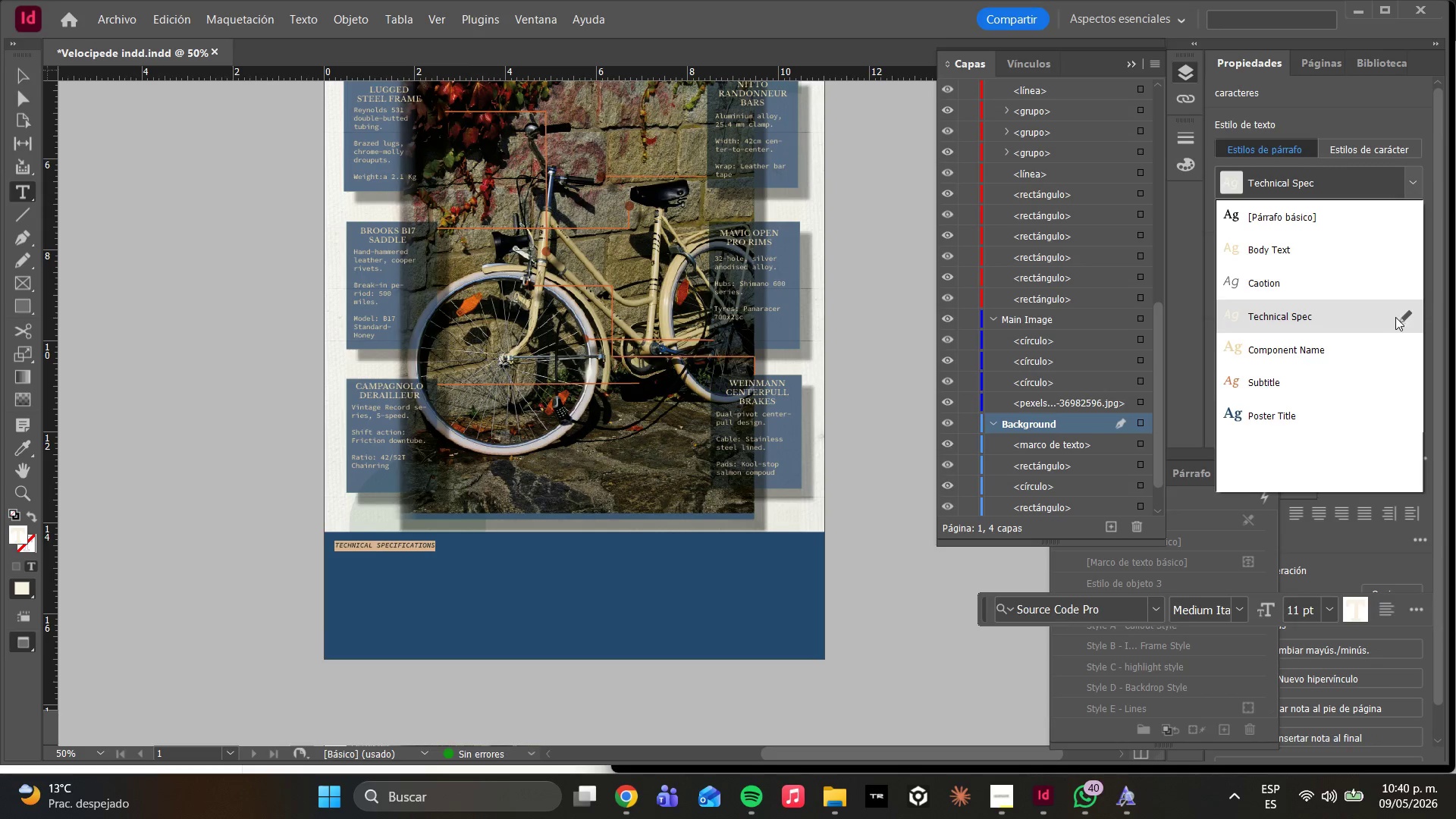 
left_click([1410, 320])
 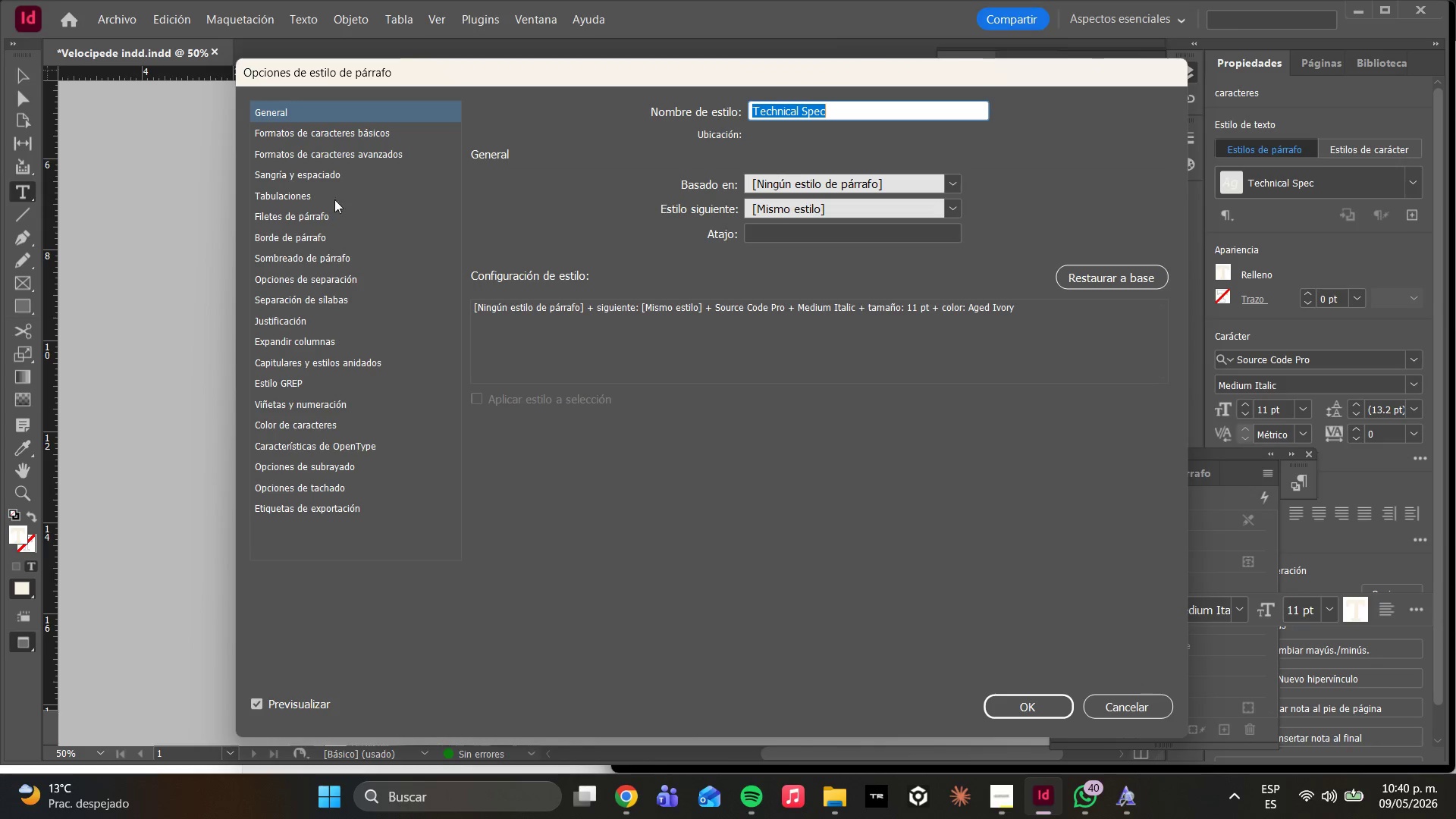 
left_click([301, 137])
 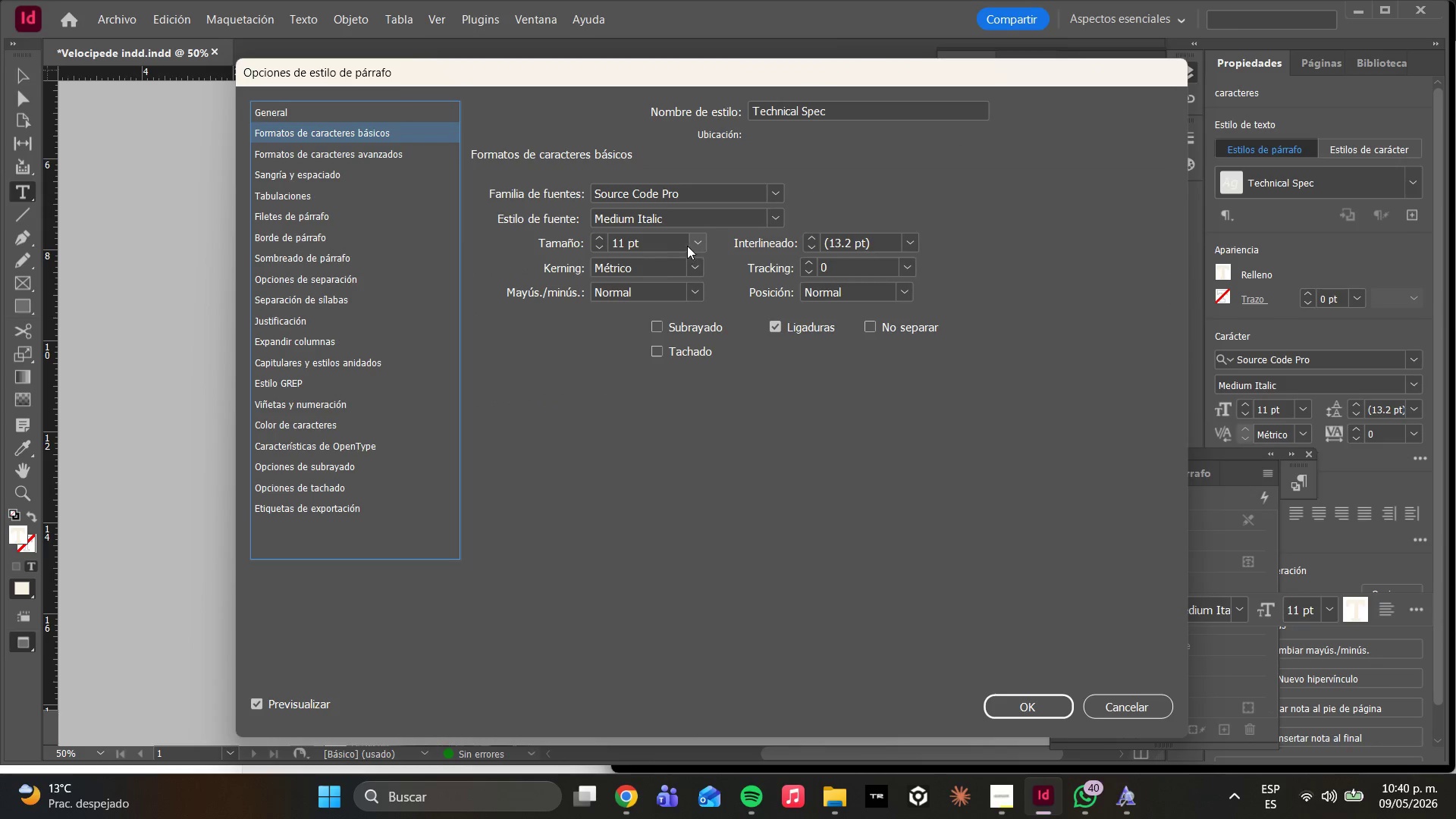 
left_click([695, 246])
 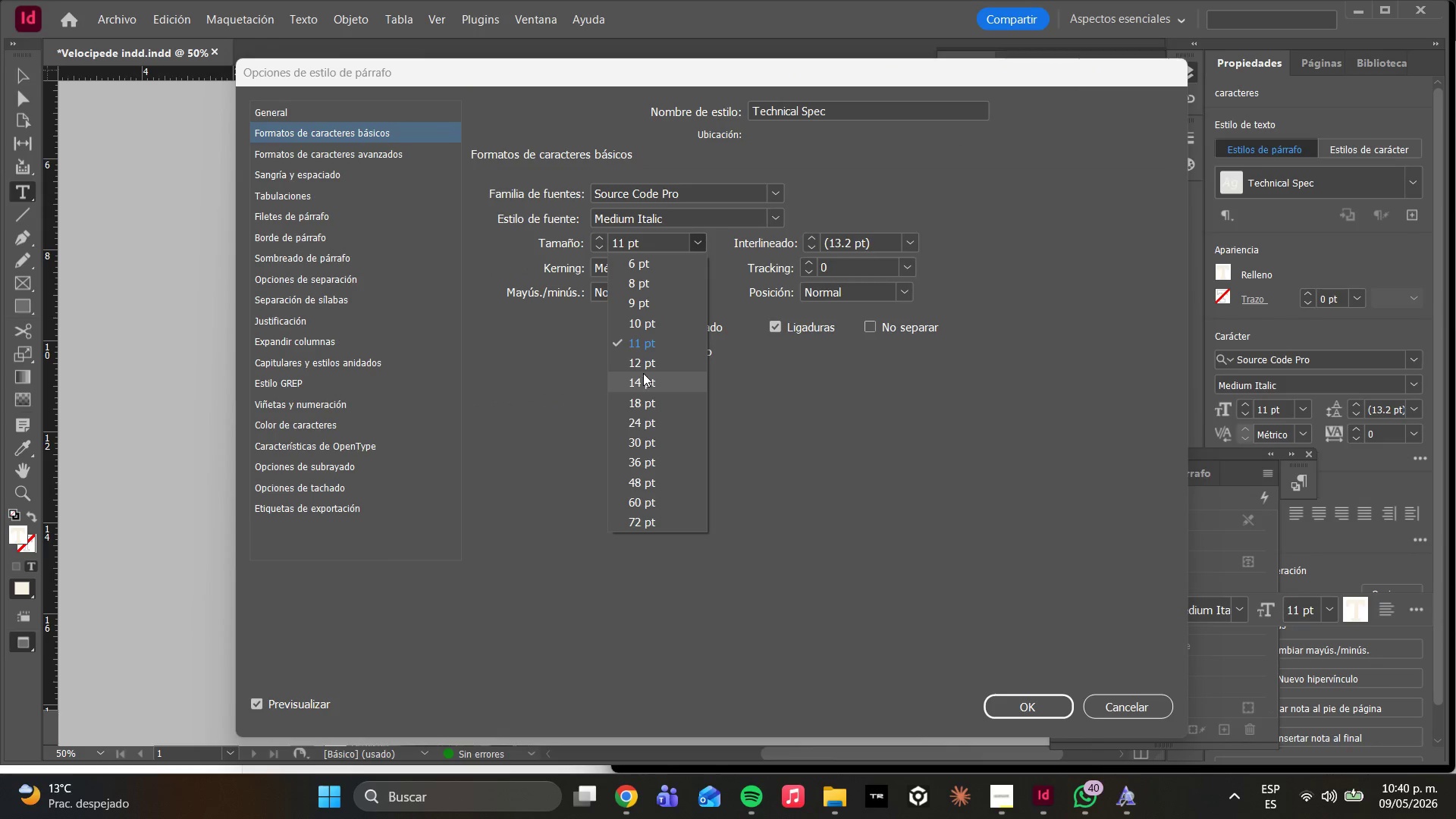 
left_click([643, 371])
 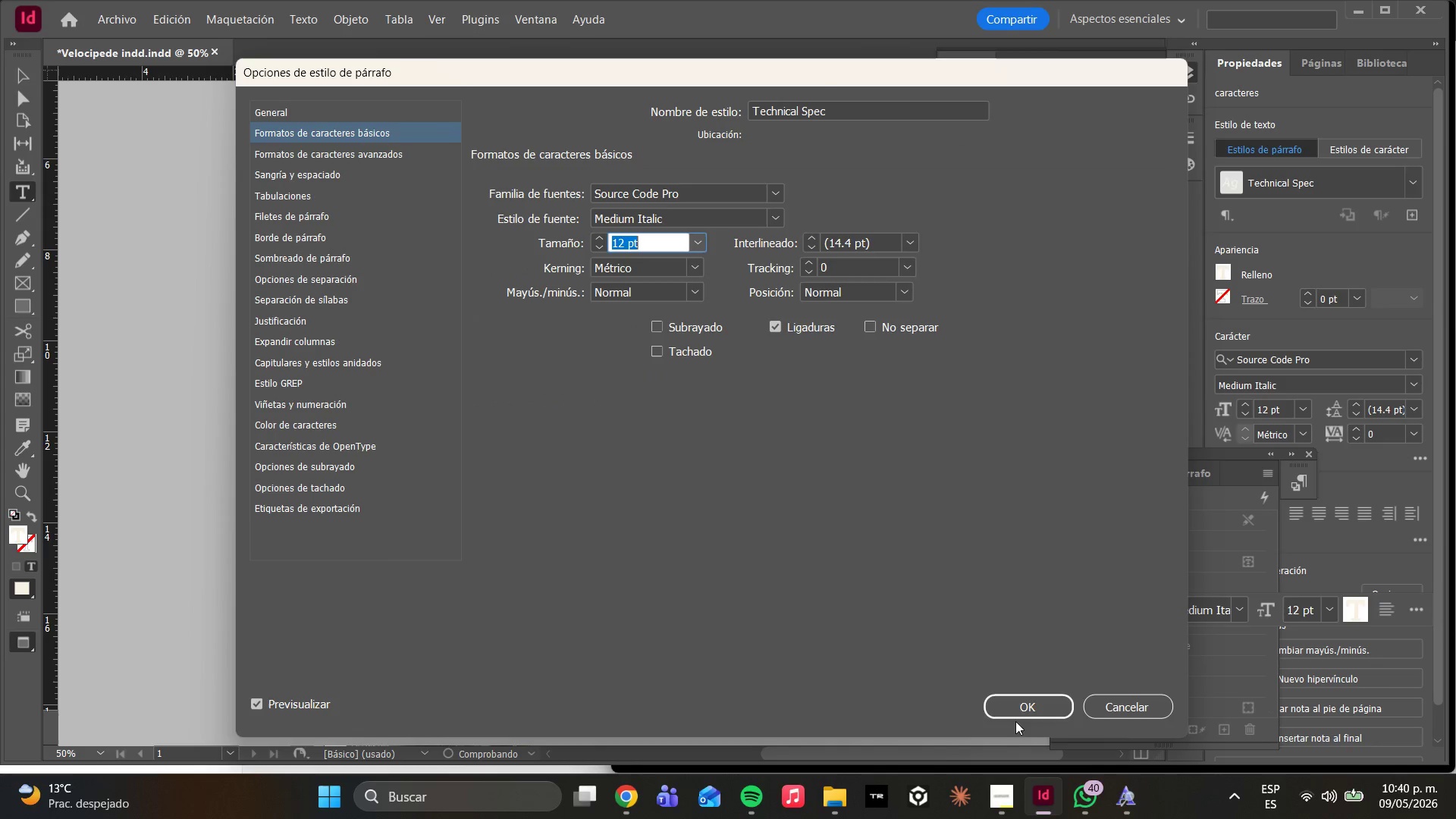 
left_click([1014, 702])
 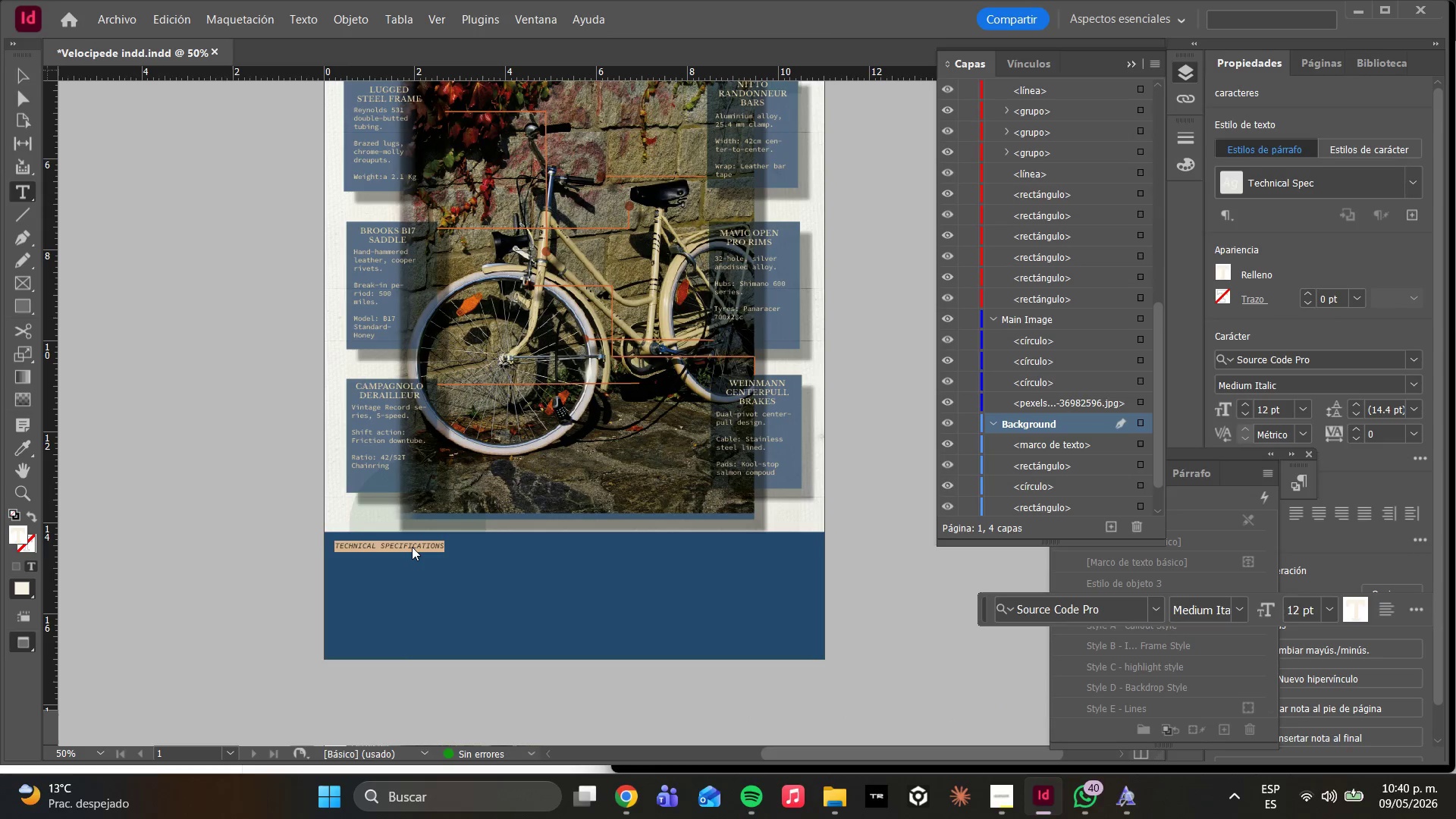 
double_click([428, 548])
 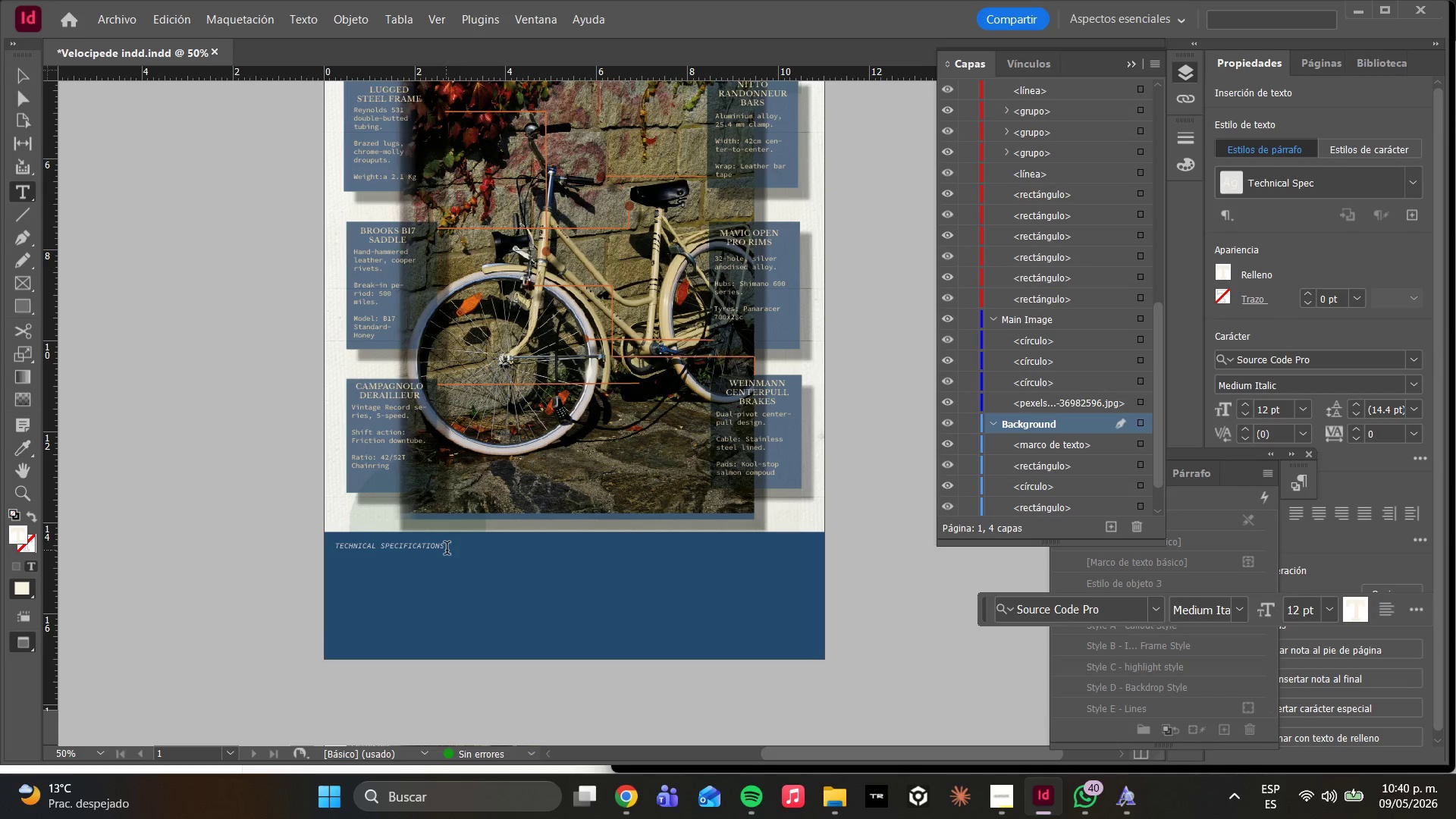 
left_click([447, 550])
 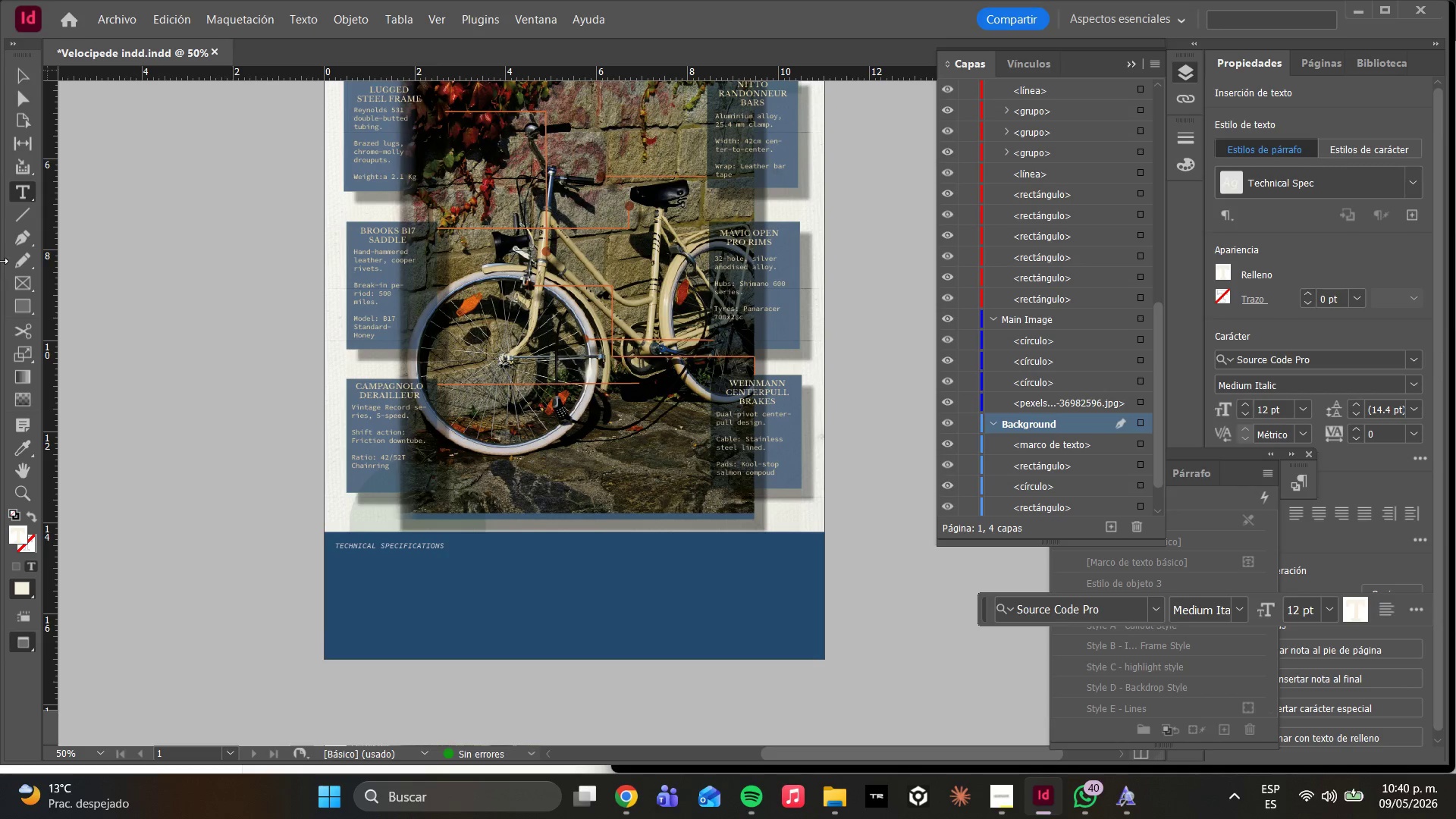 
left_click([26, 102])
 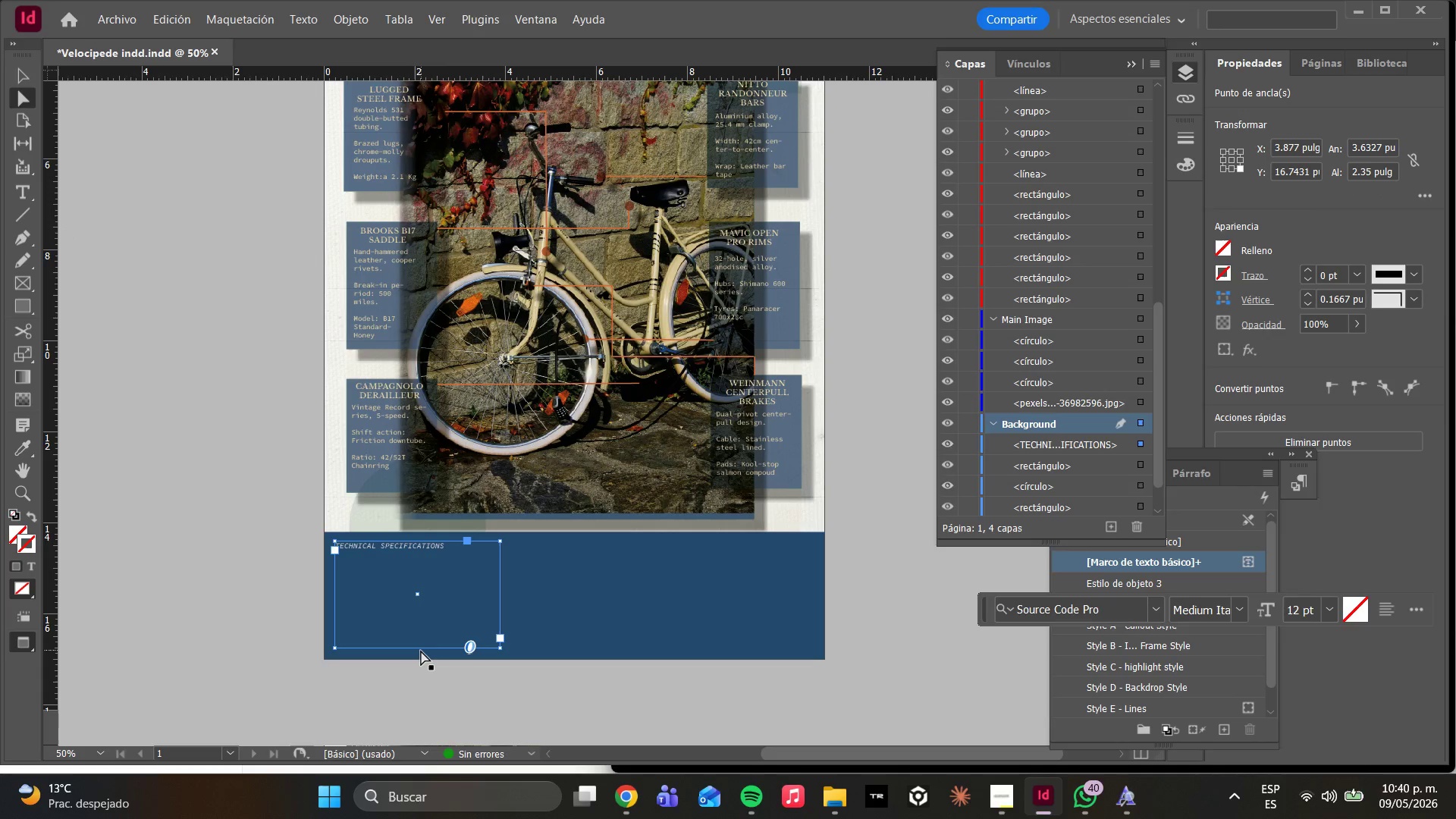 
left_click_drag(start_coordinate=[419, 649], to_coordinate=[416, 557])
 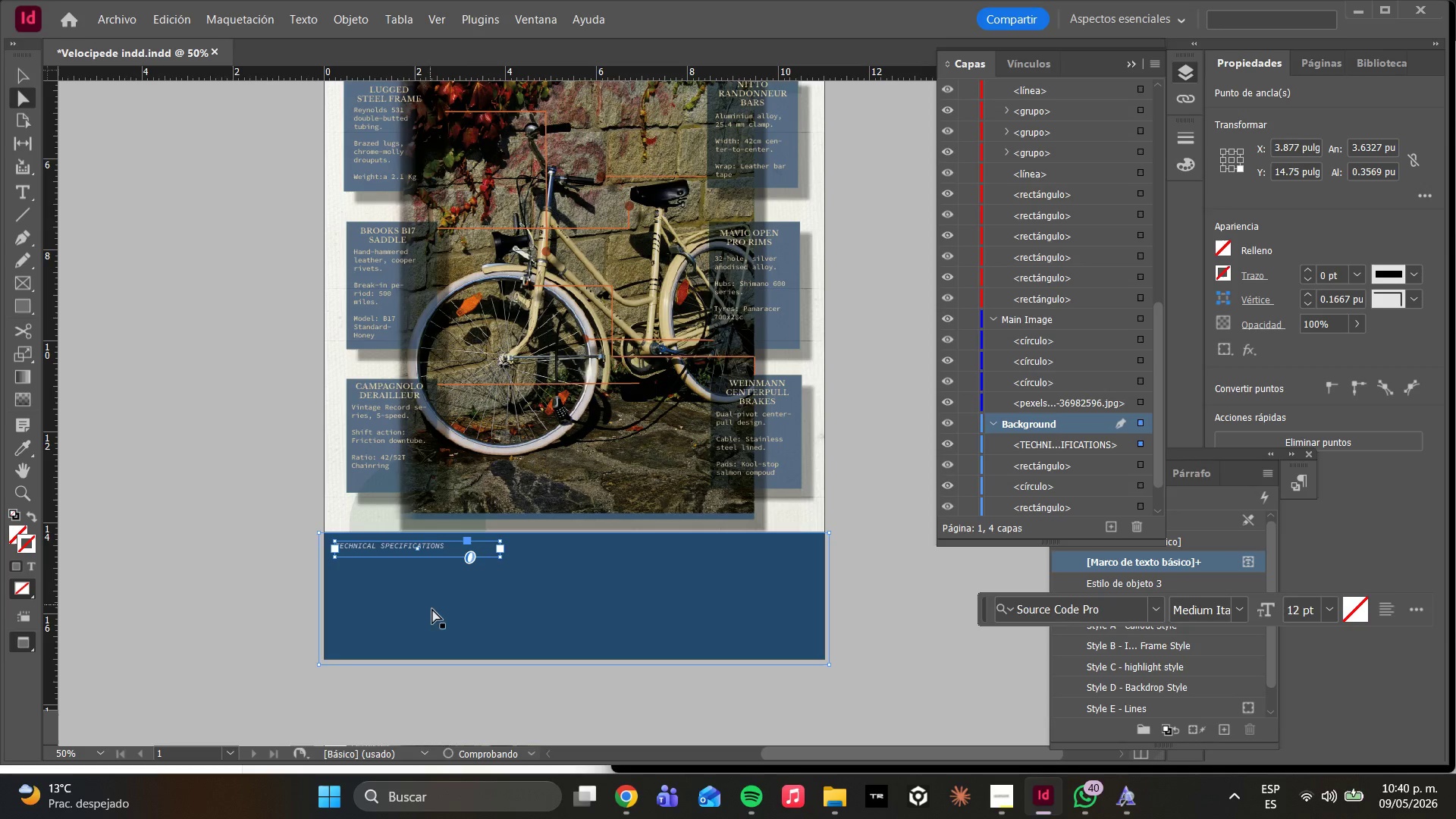 
hold_key(key=ShiftLeft, duration=1.2)
 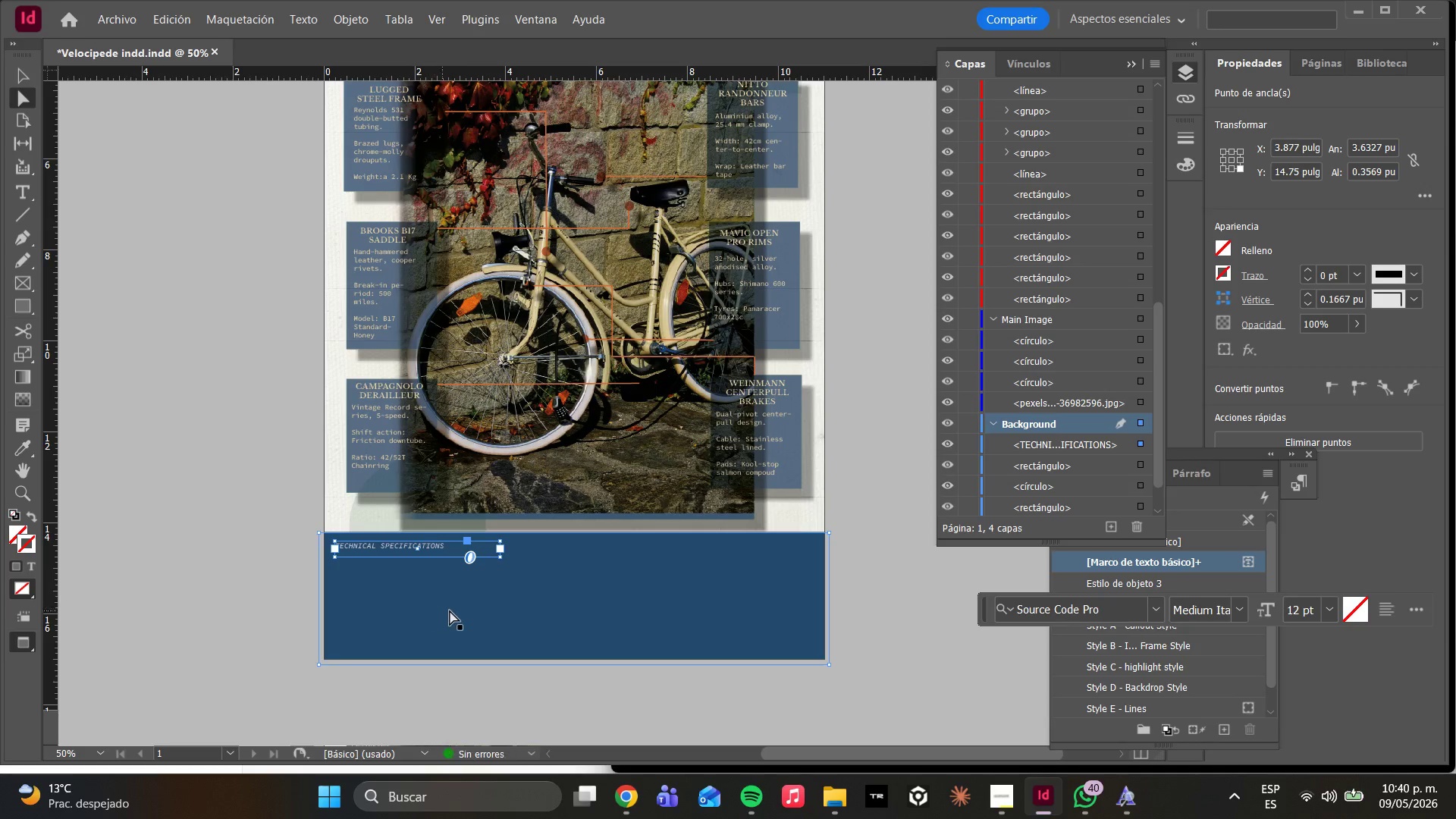 
left_click([470, 607])
 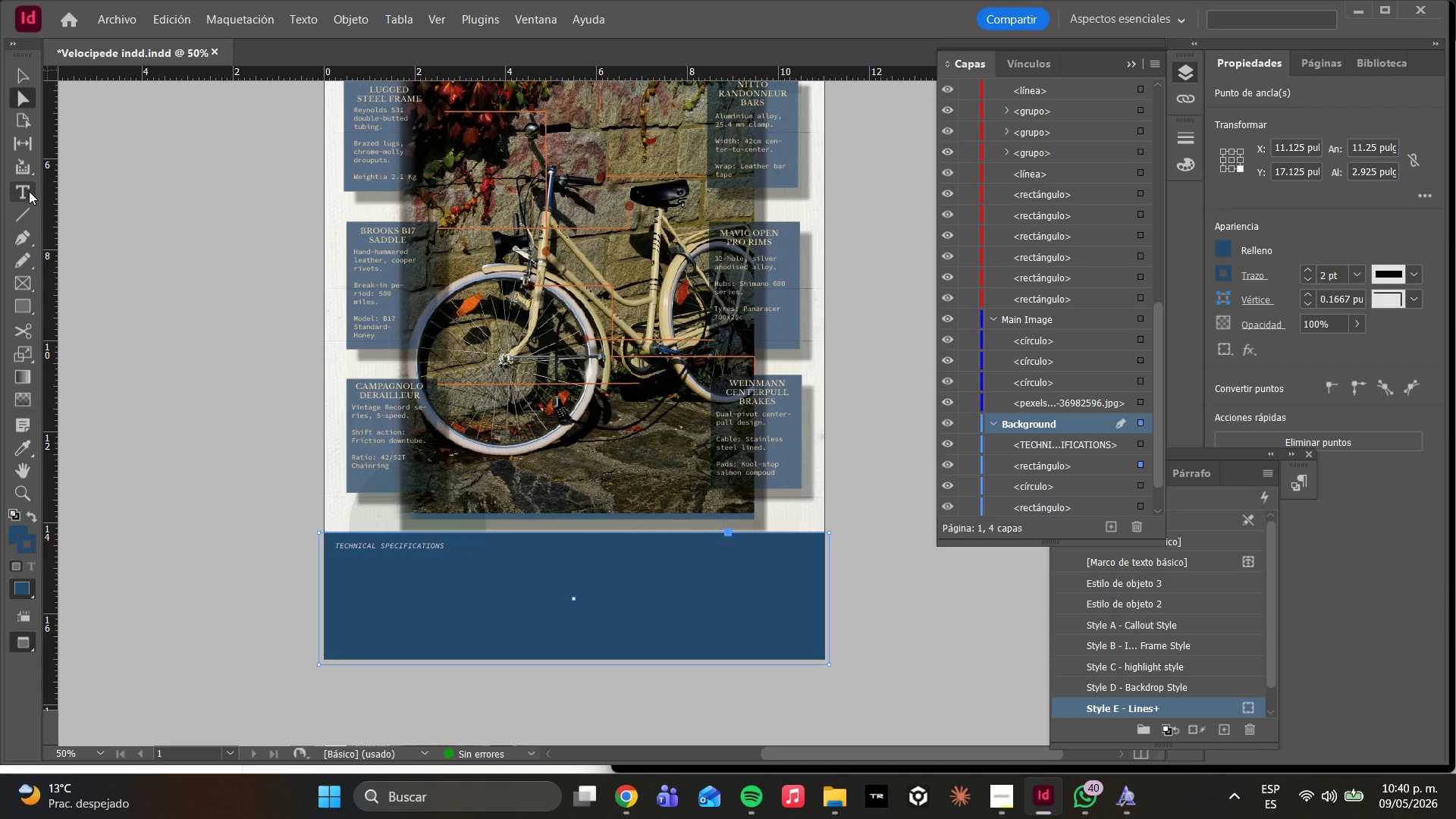 
key(T)
 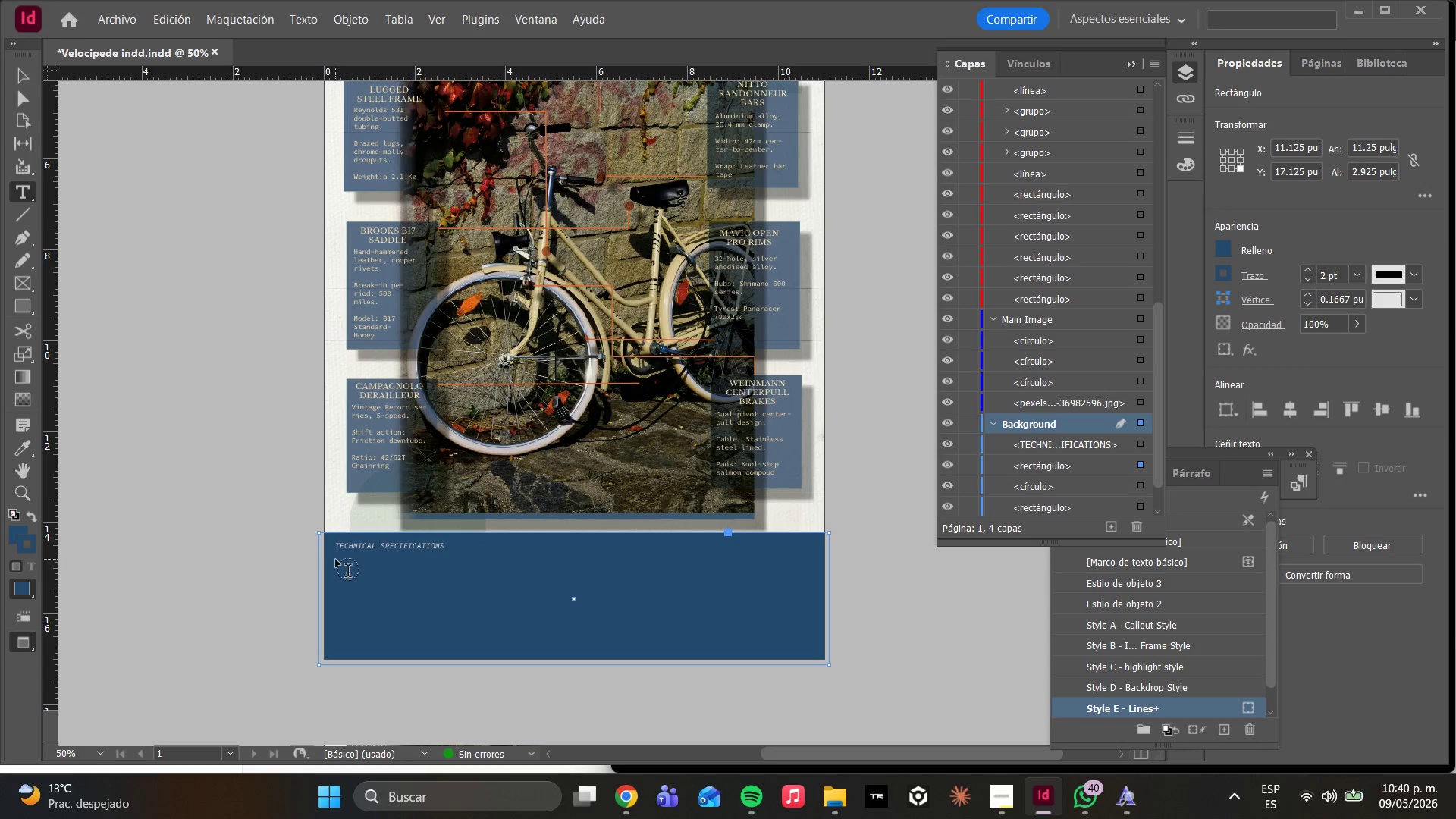 
left_click_drag(start_coordinate=[337, 558], to_coordinate=[508, 647])
 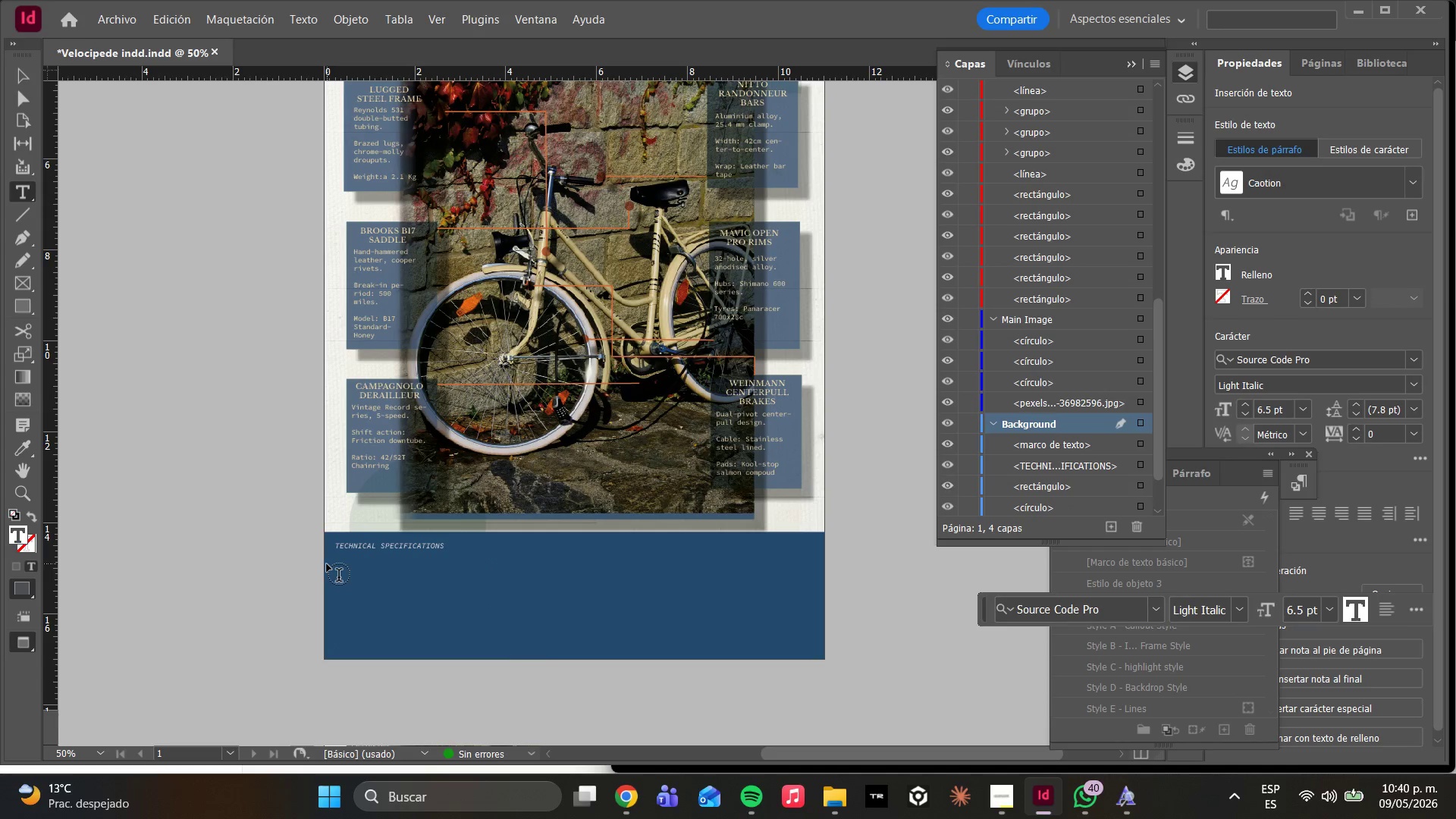 
type(FR)
key(Backspace)
type(rame)
 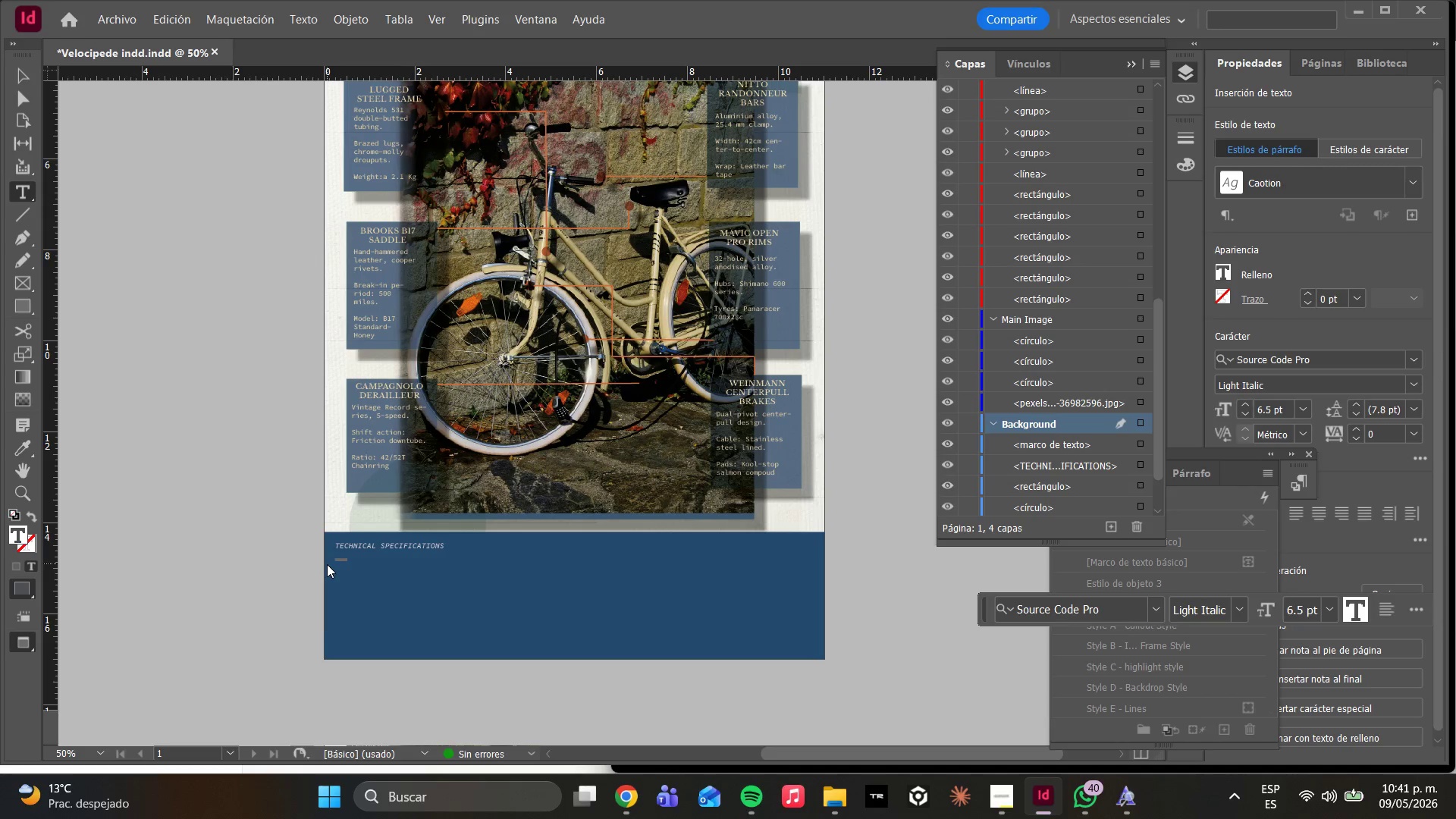 
wait(10.19)
 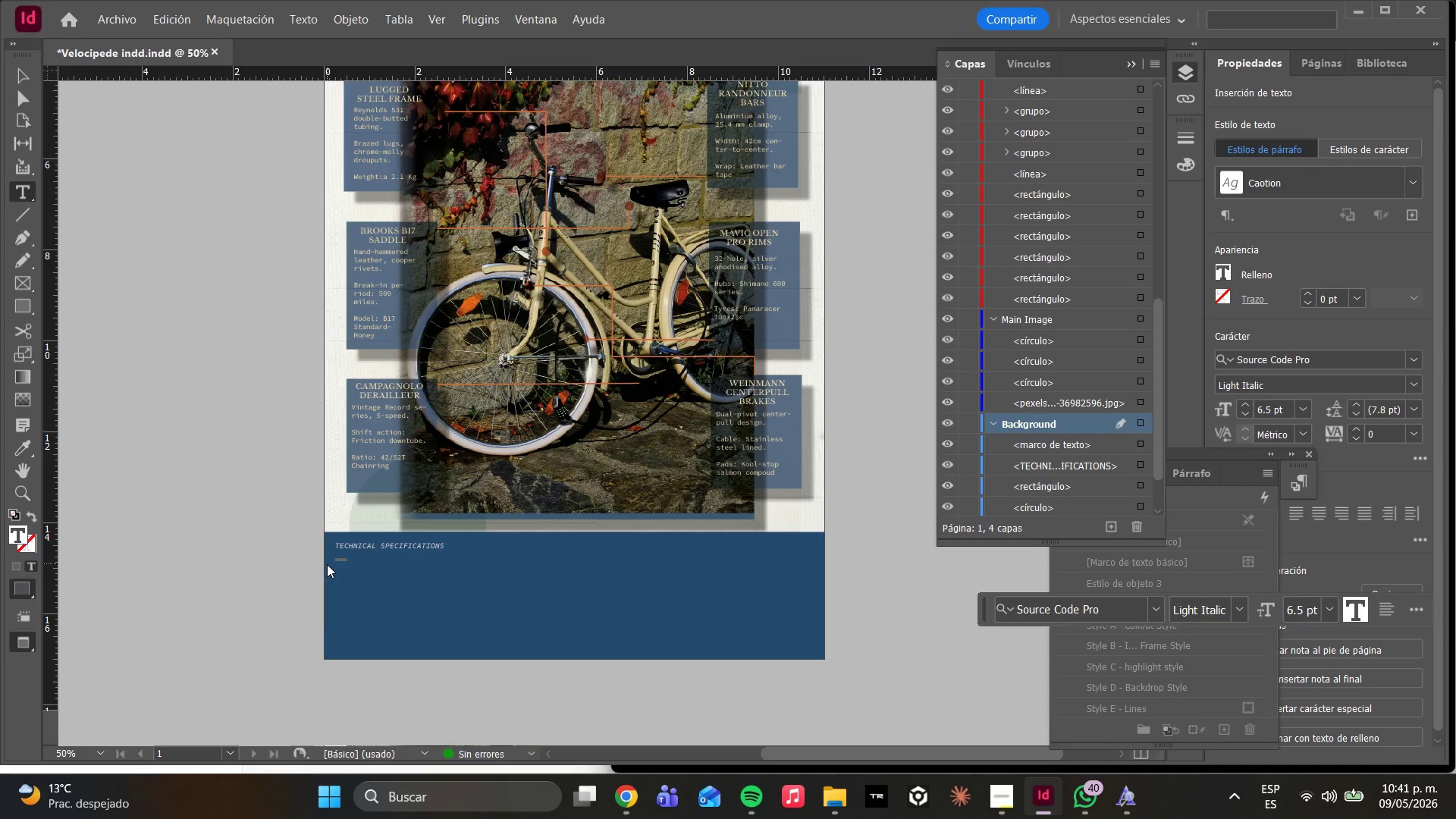 
key(Control+A)
 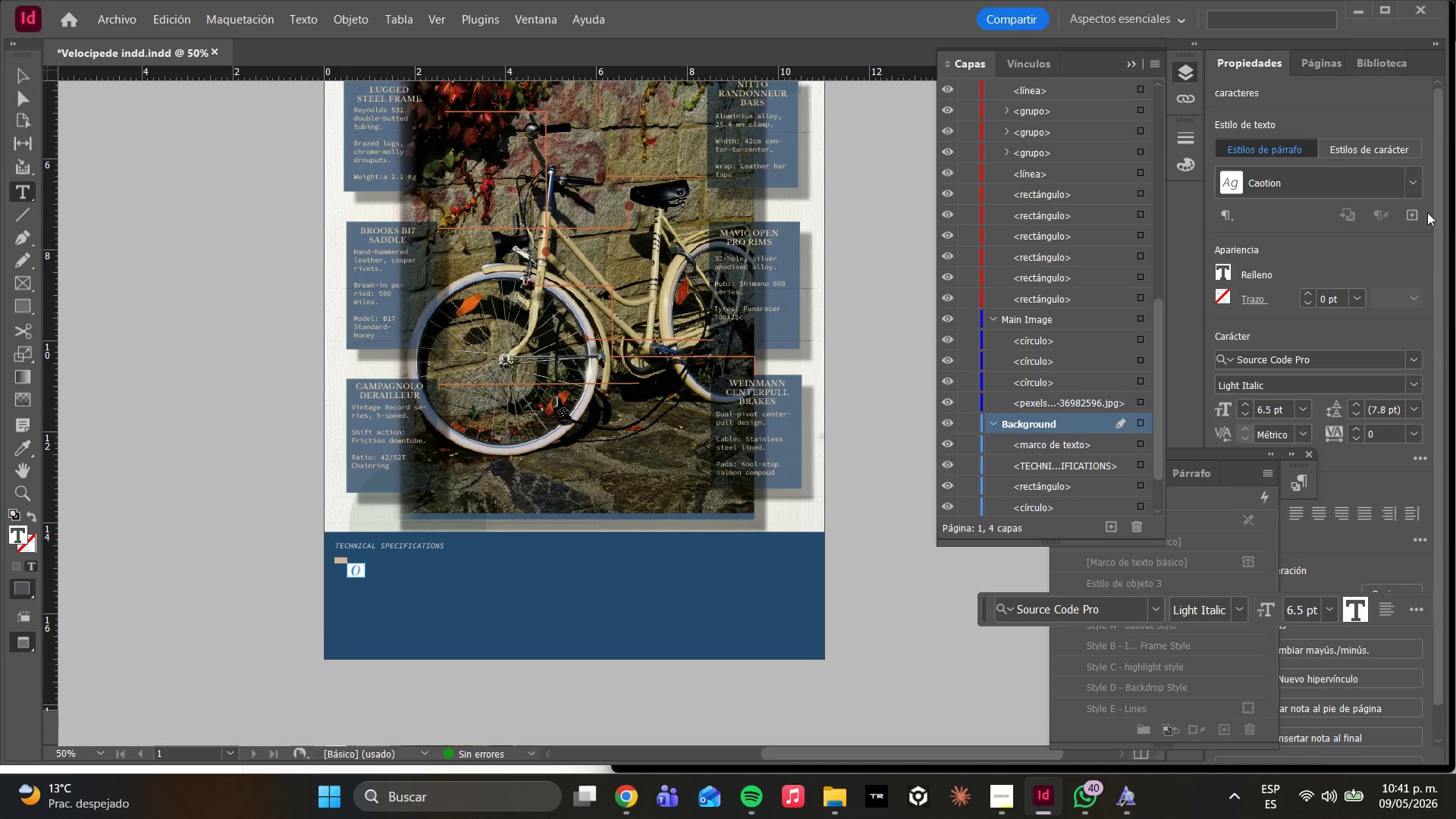 
left_click([1404, 183])
 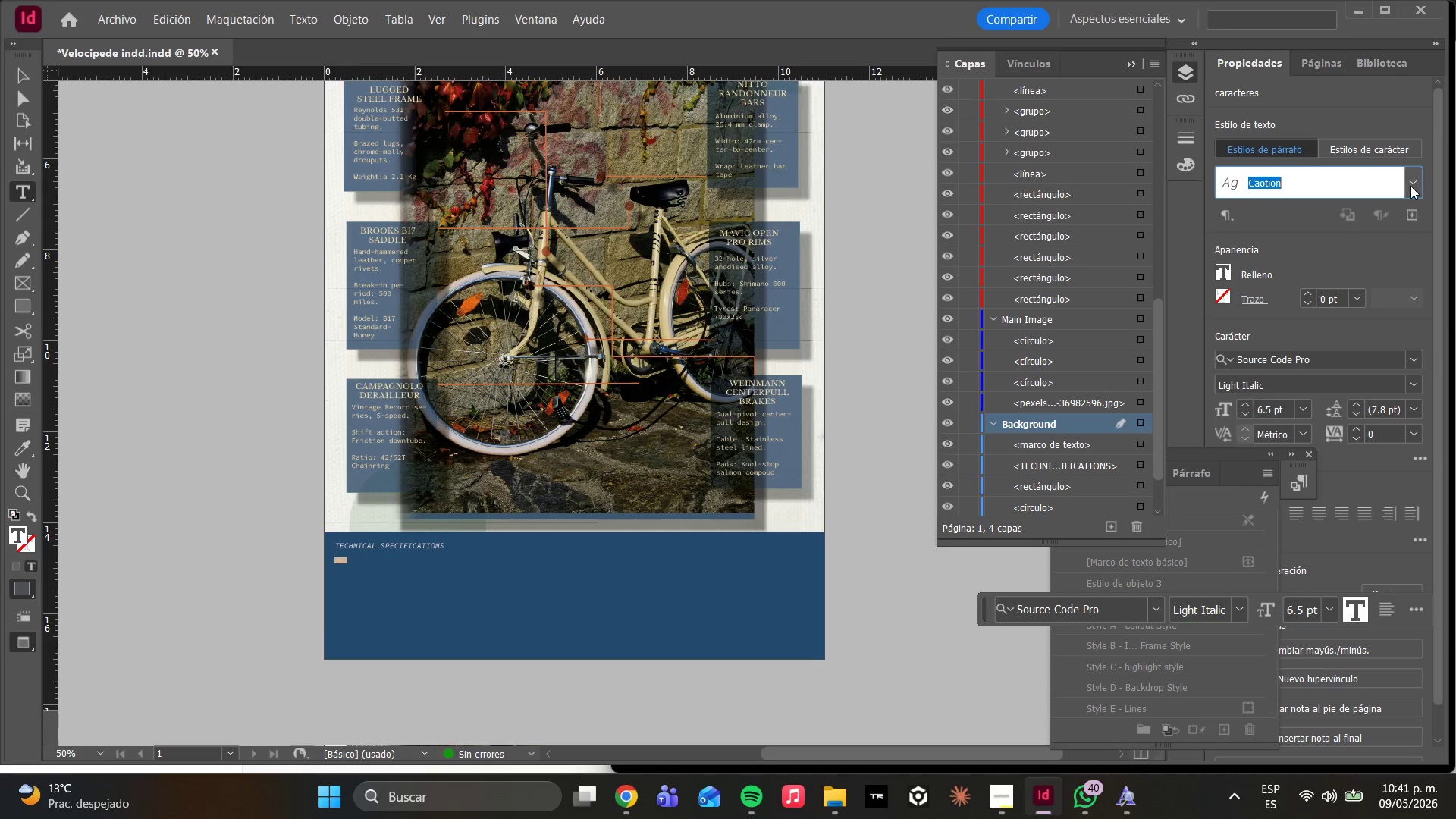 
left_click([1414, 182])
 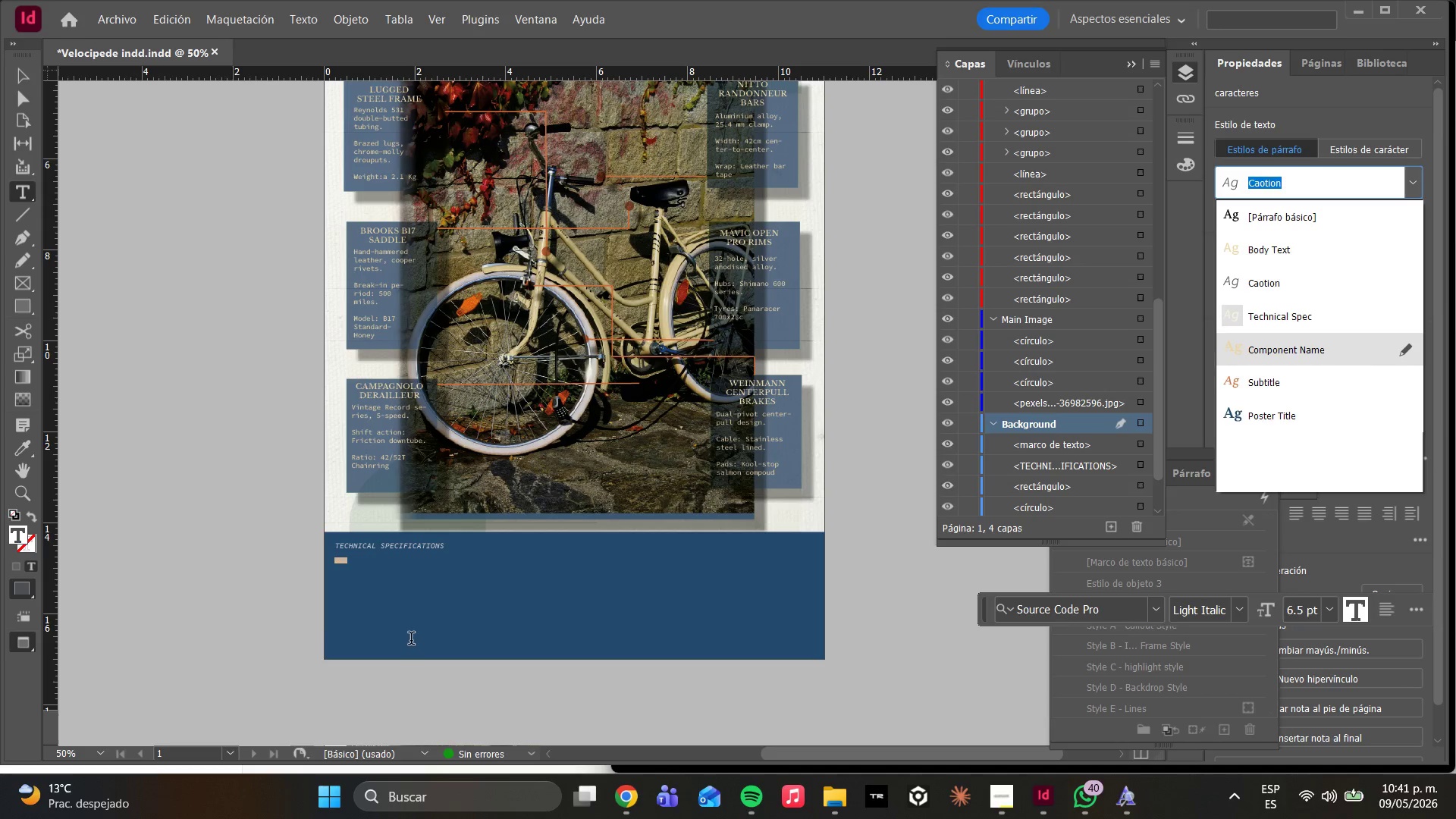 
left_click([1271, 317])
 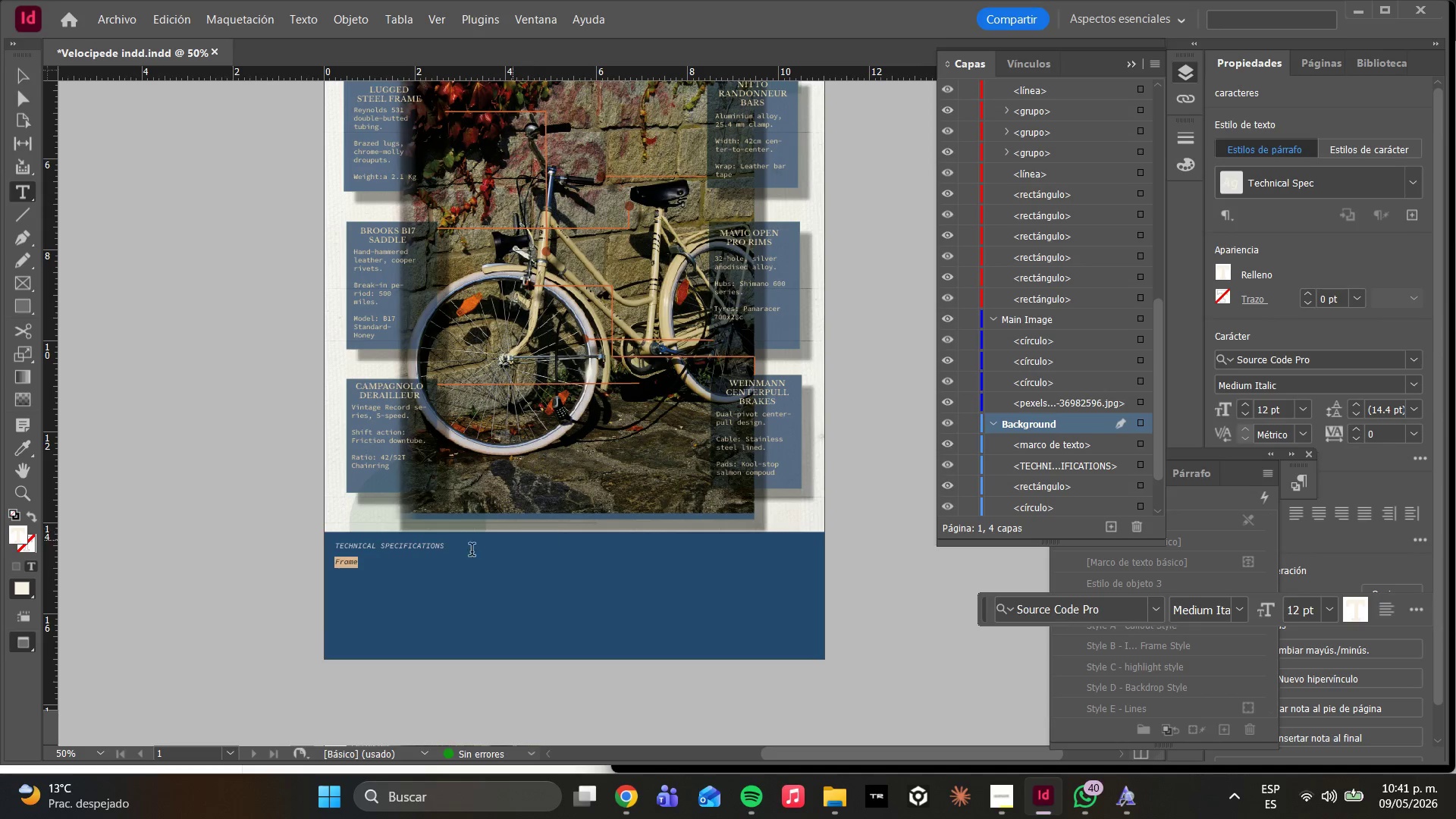 
left_click([381, 559])
 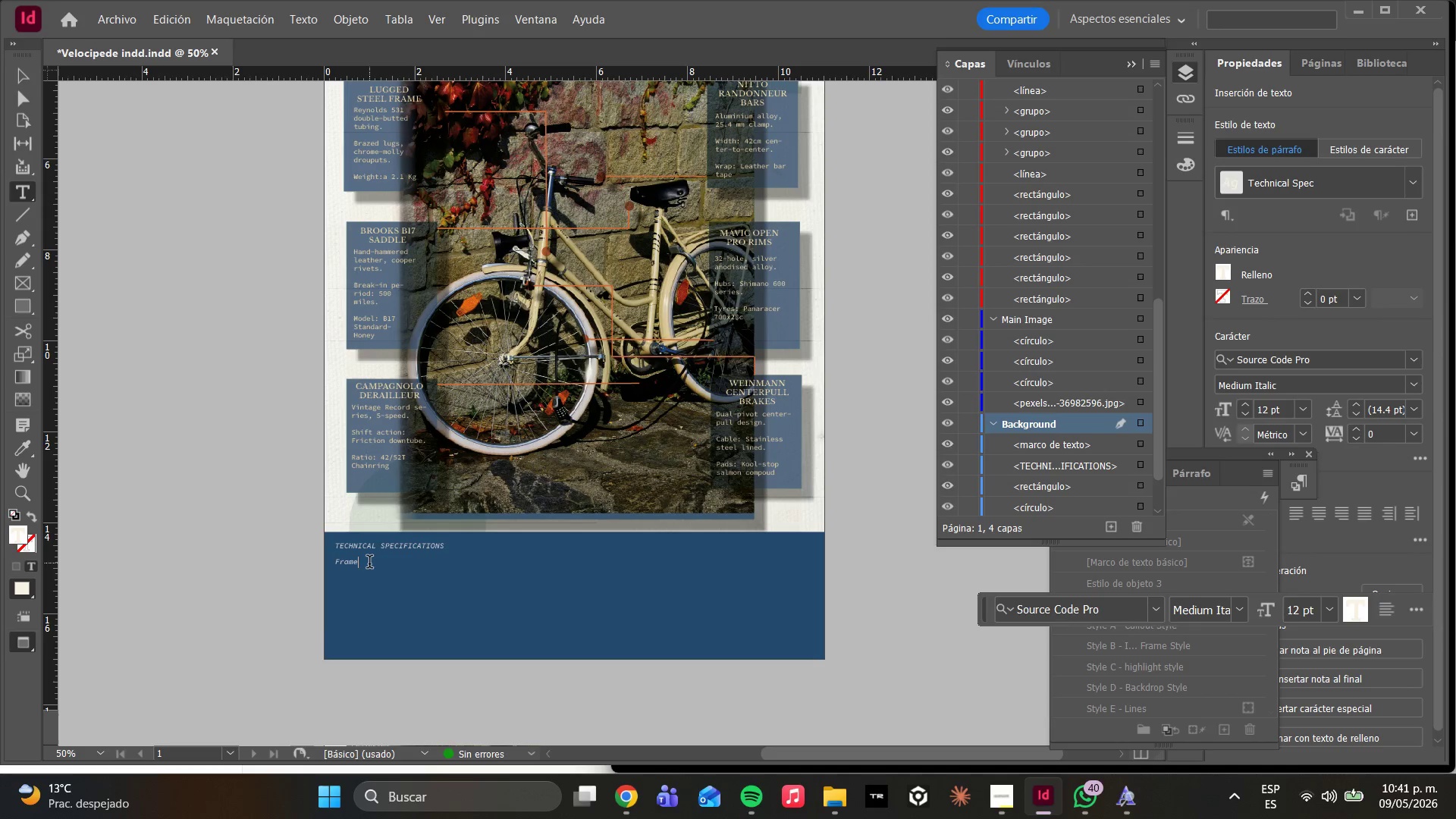 
key(X)
 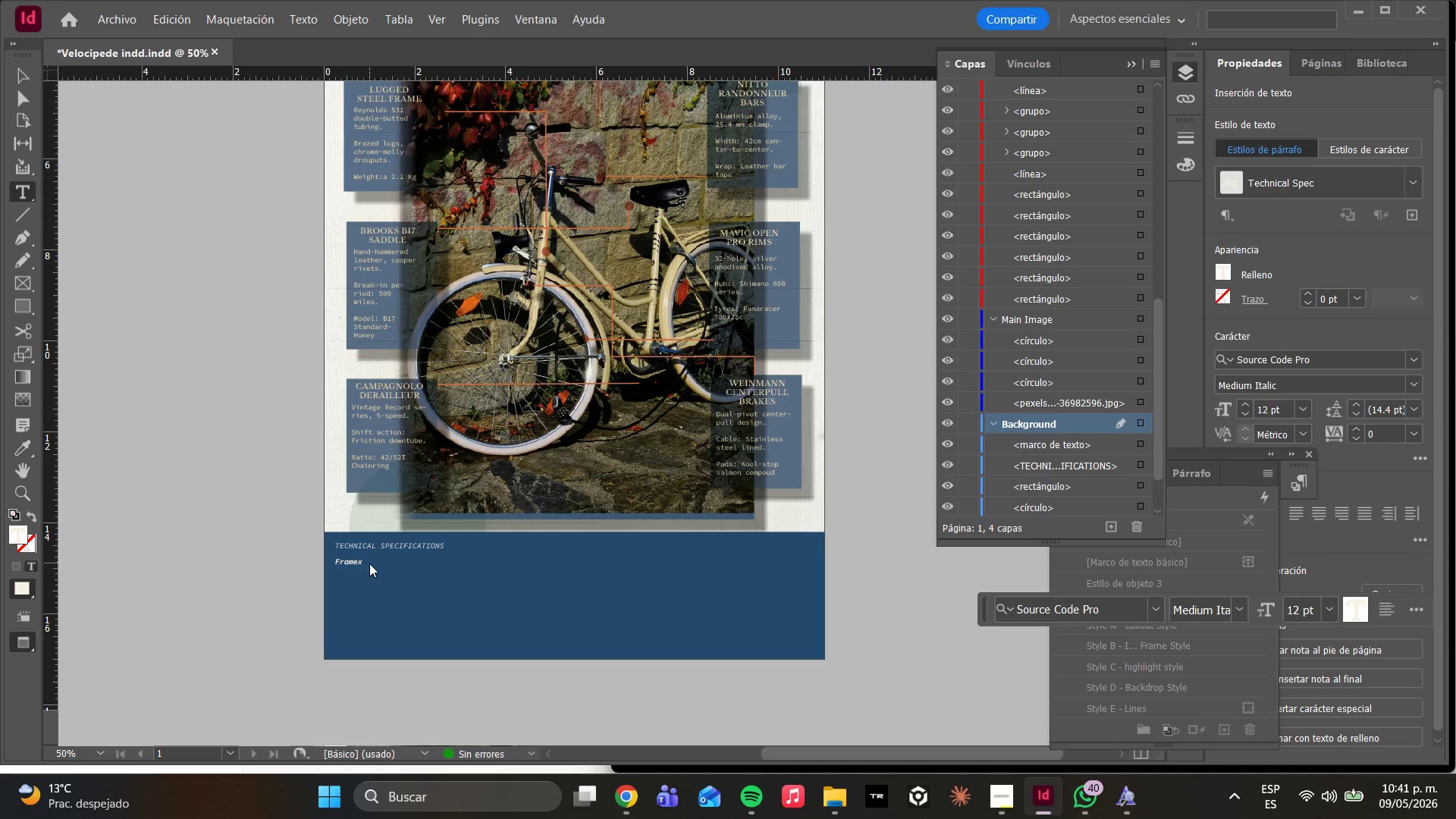 
key(Backspace)
 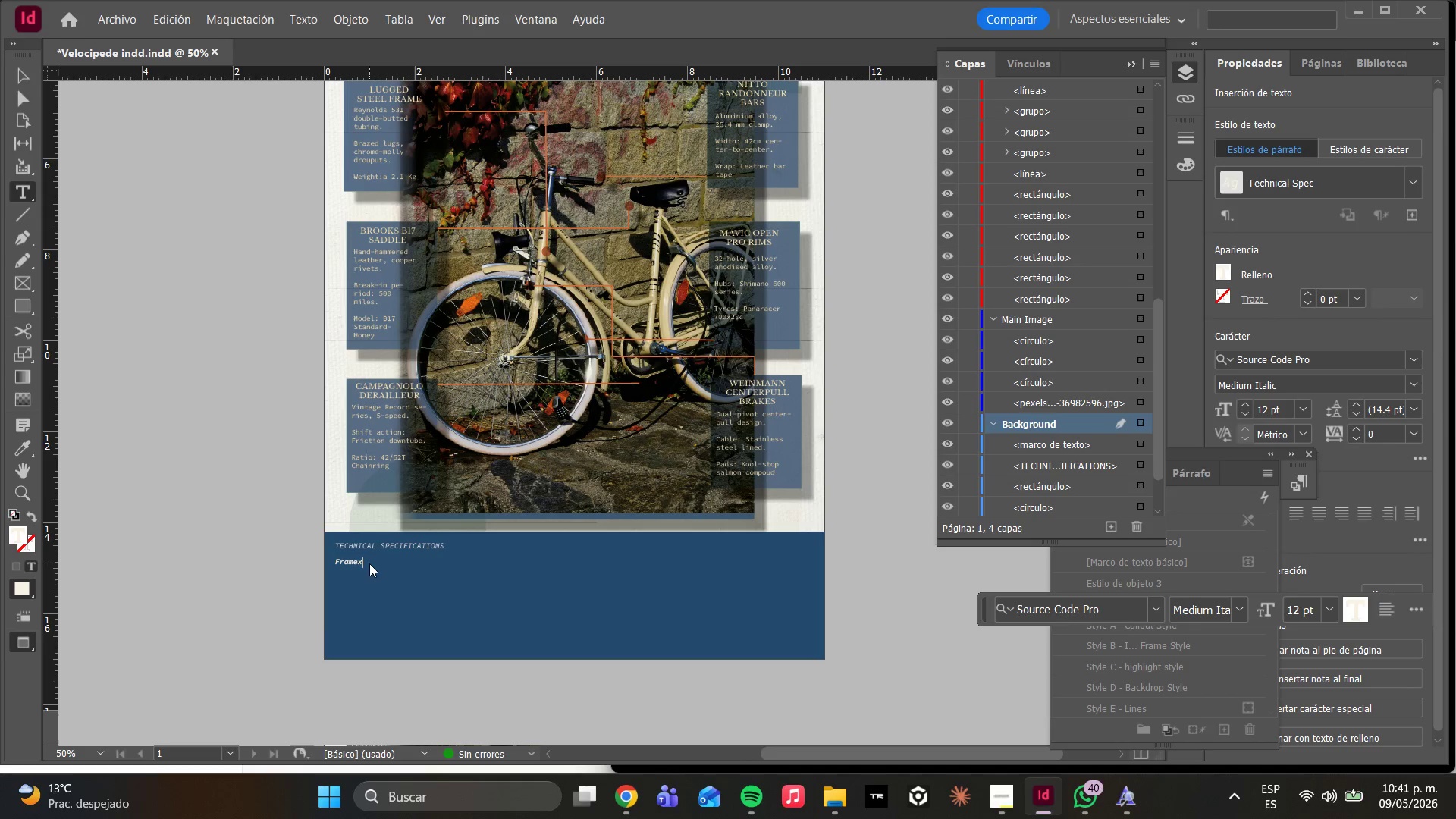 
key(Space)
 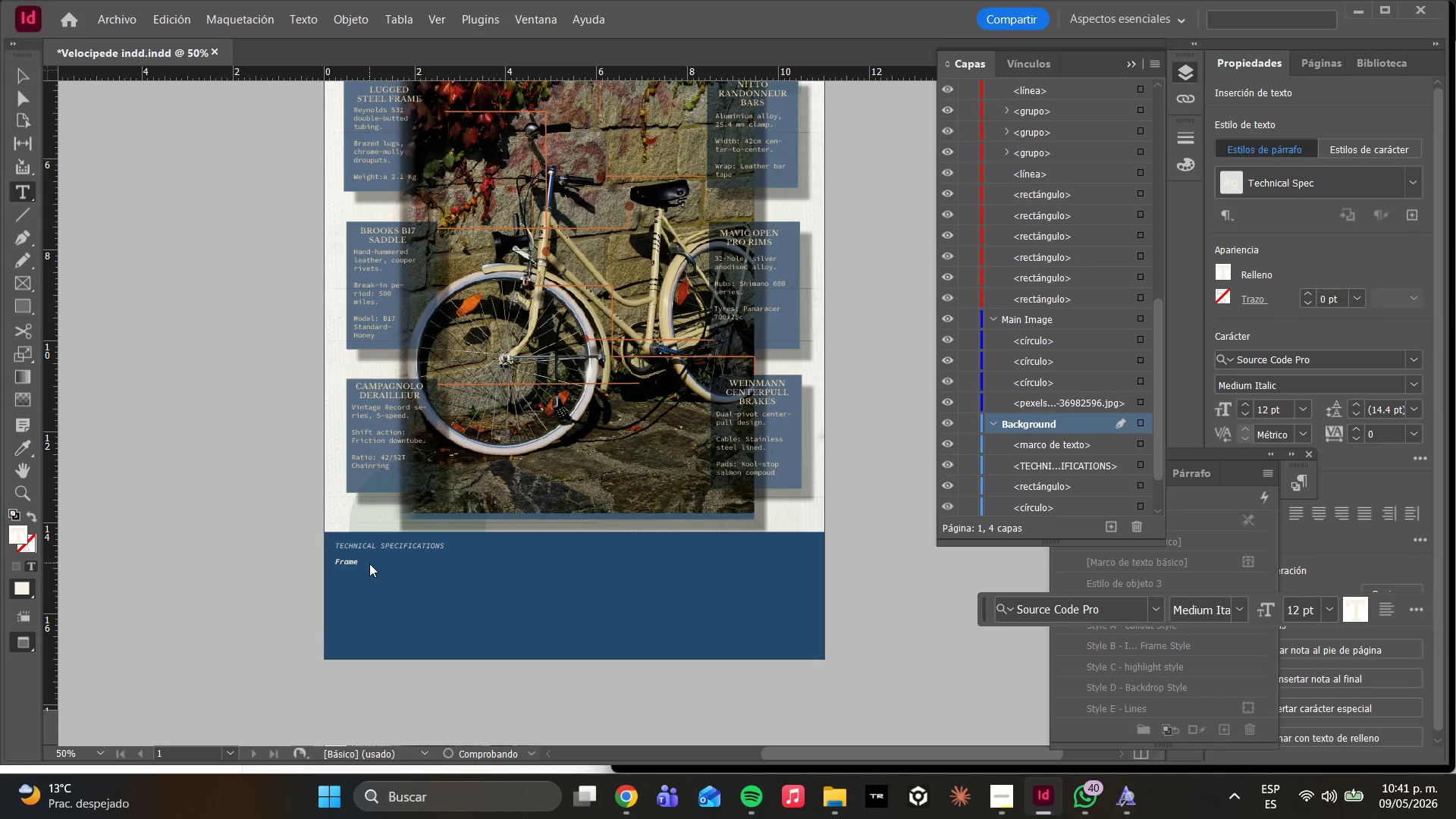 
key(CapsLock)
 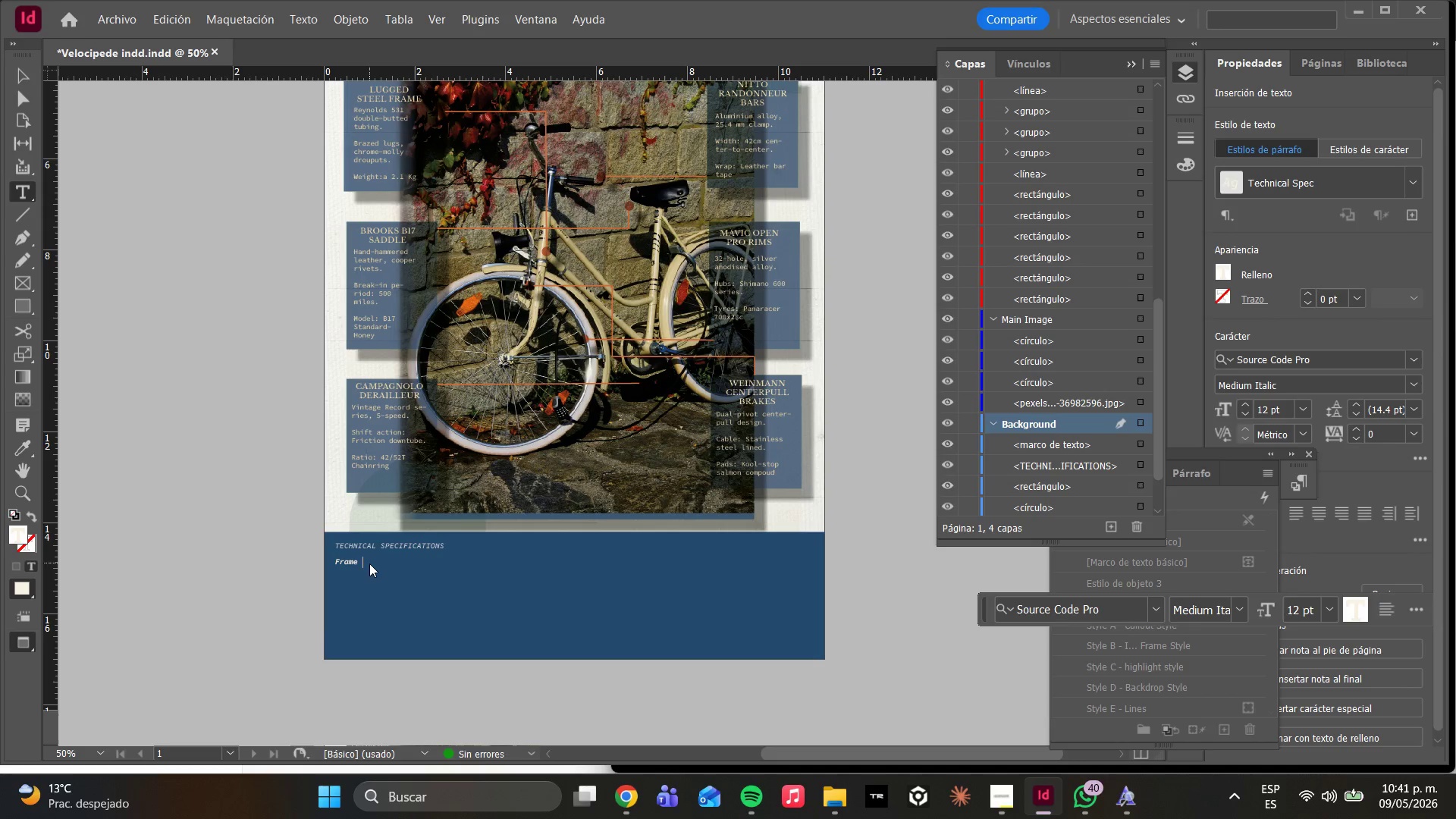 
key(S)
 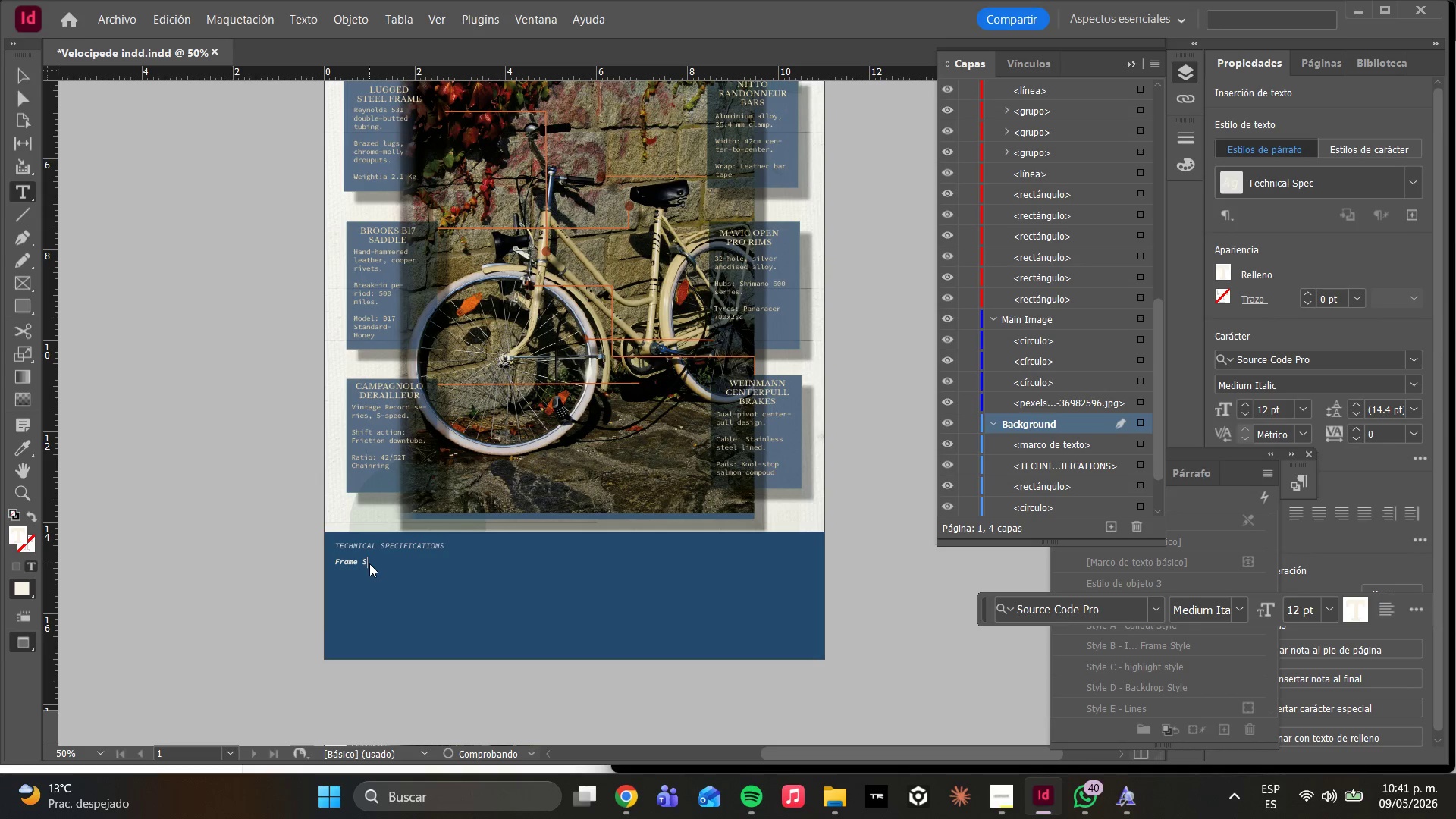 
key(CapsLock)
 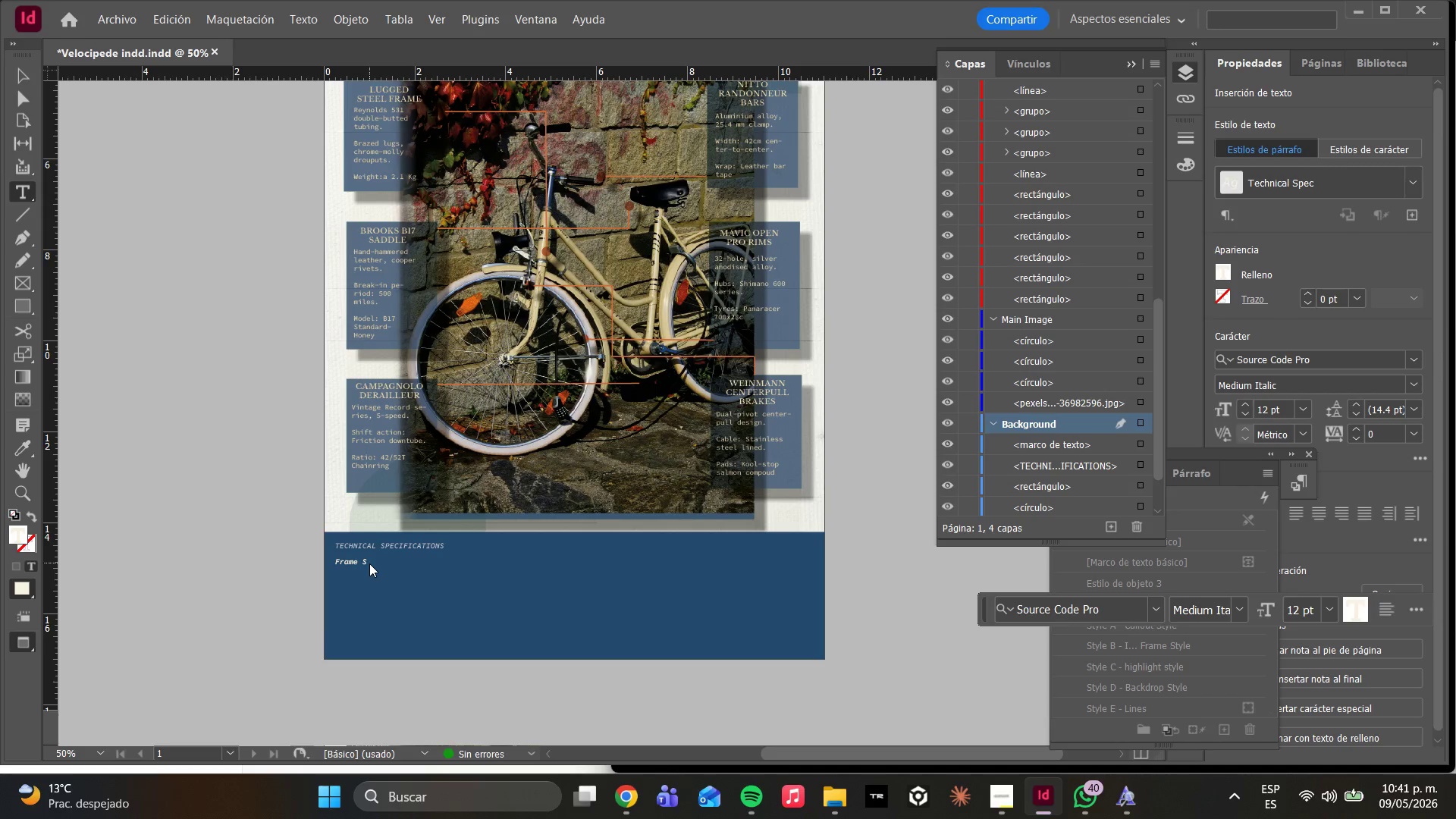 
key(Backspace)
key(Backspace)
type(> Reynolds 531 Chromoly Stel)
 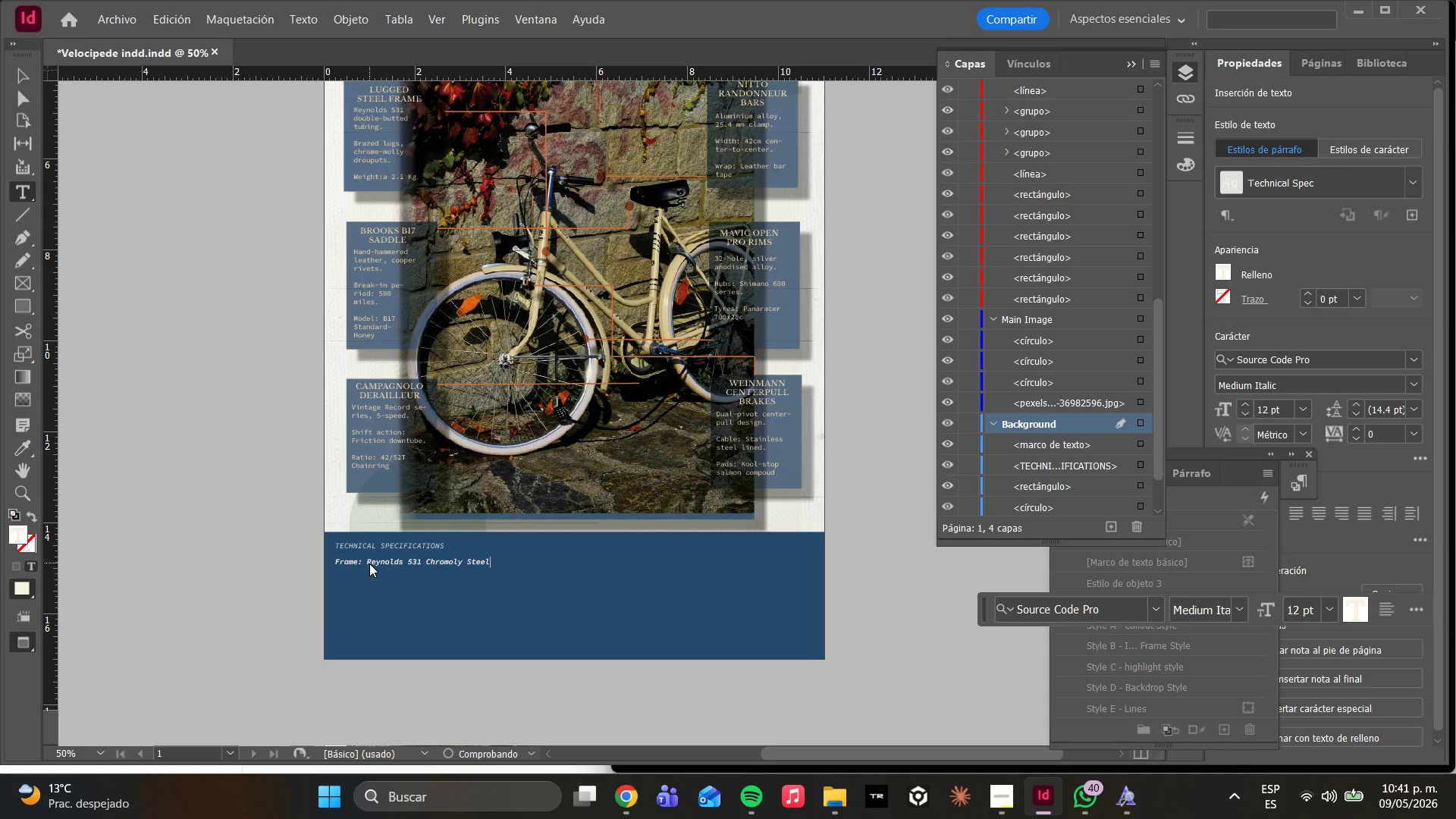 
key(Enter)
 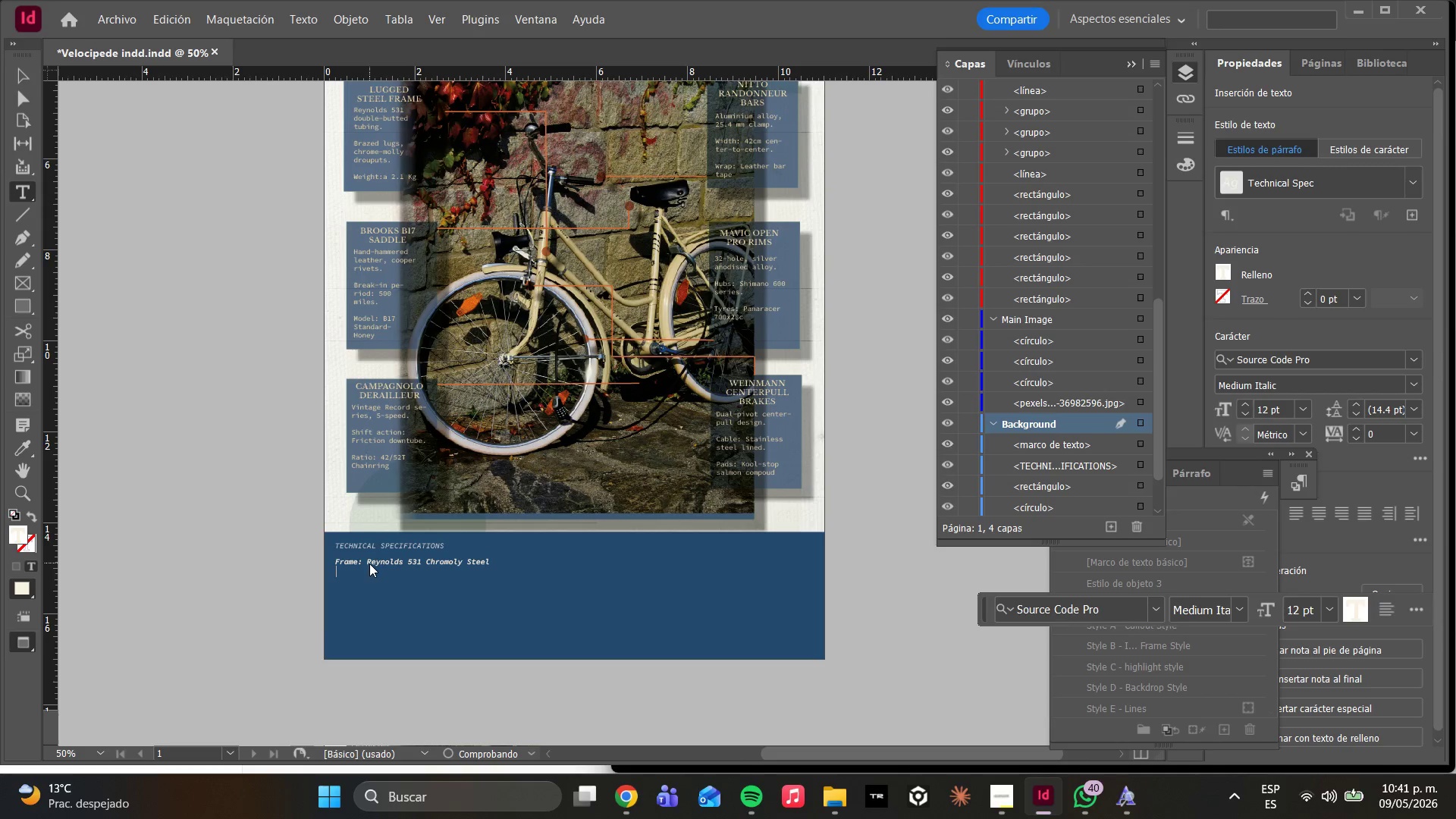 
key(Enter)
 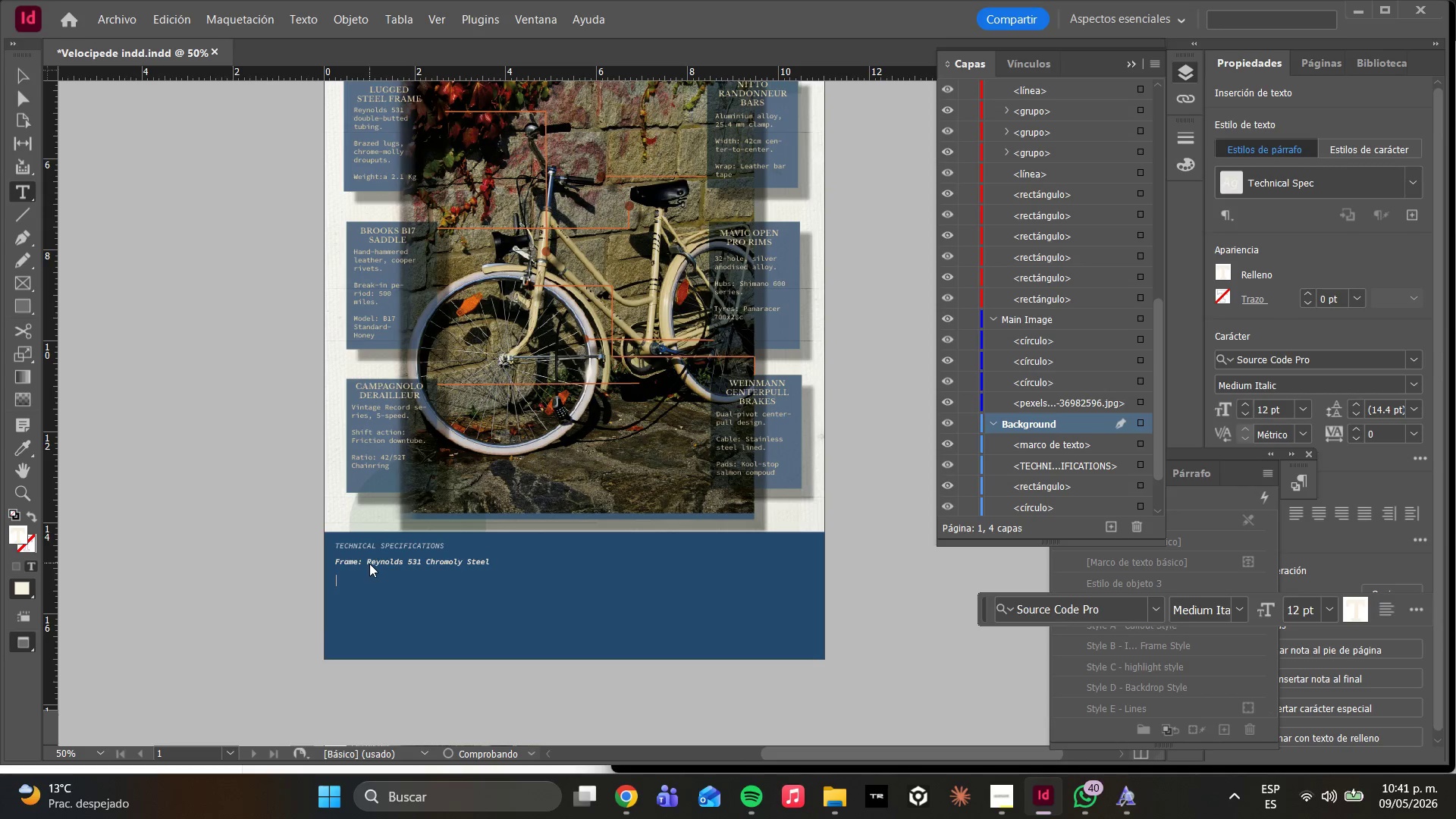 
type(gearing> 5-Speed, 42&52t)
key(Backspace)
type(T chainring)
 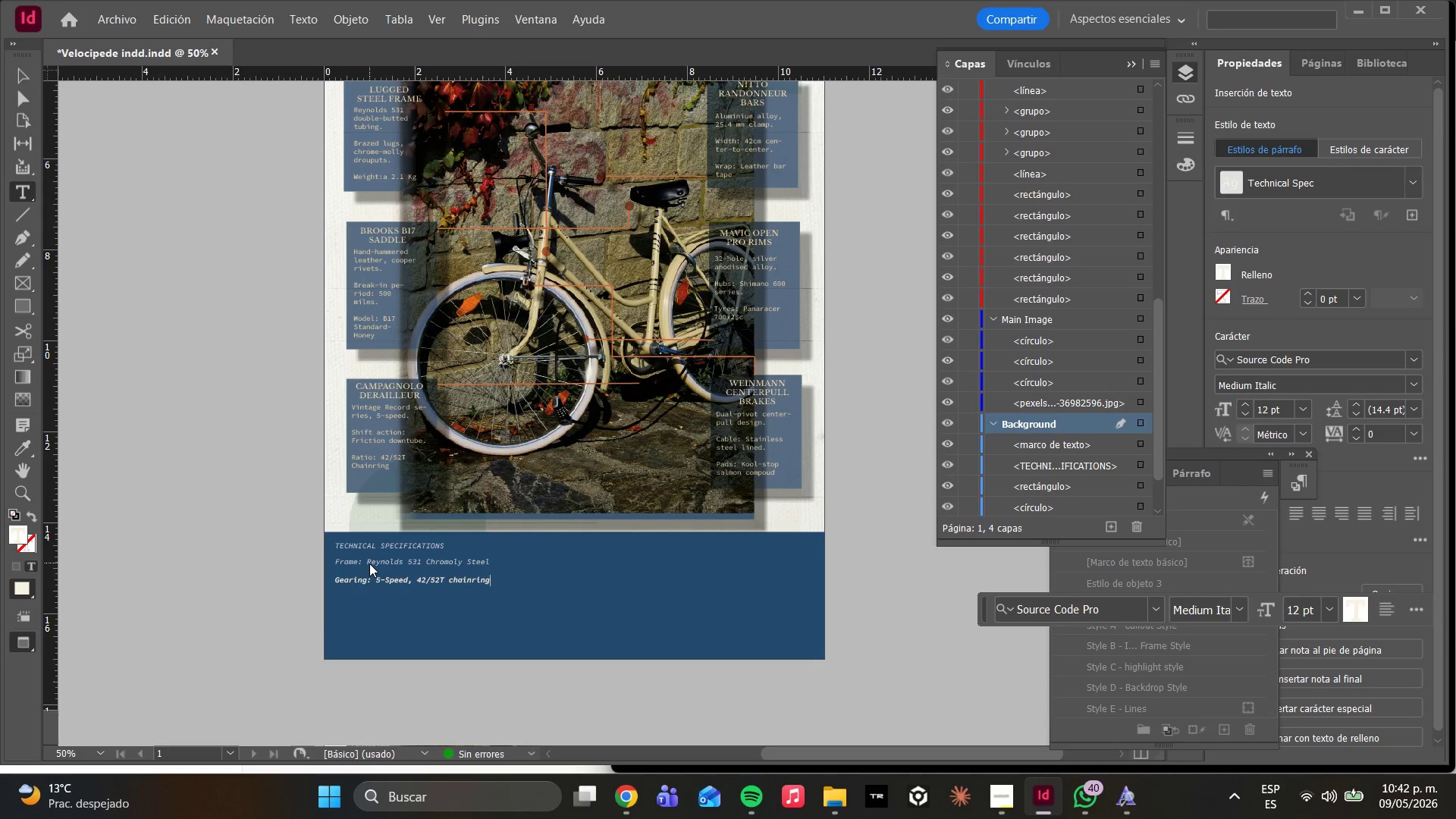 
key(Enter)
 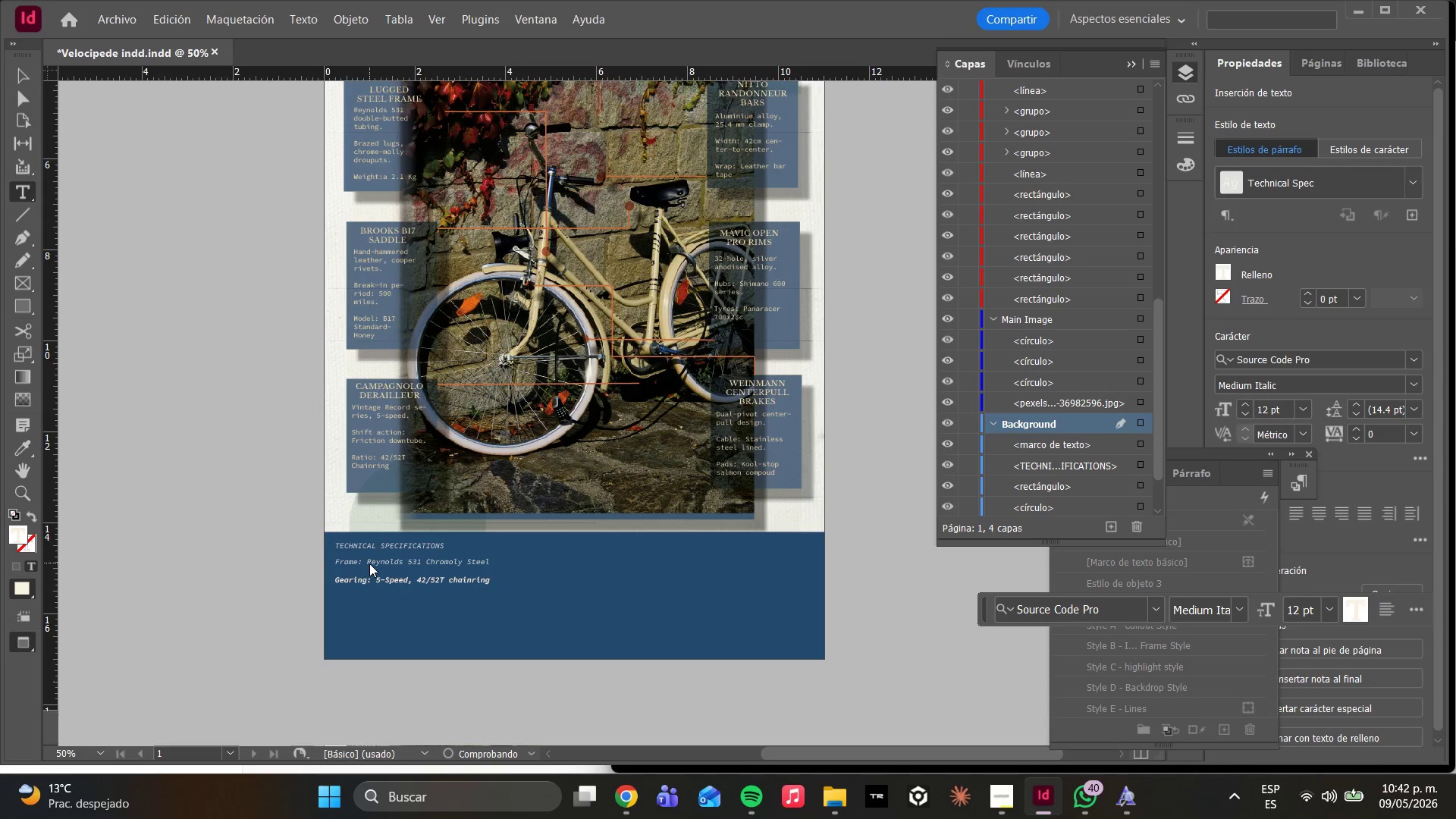 
key(Enter)
 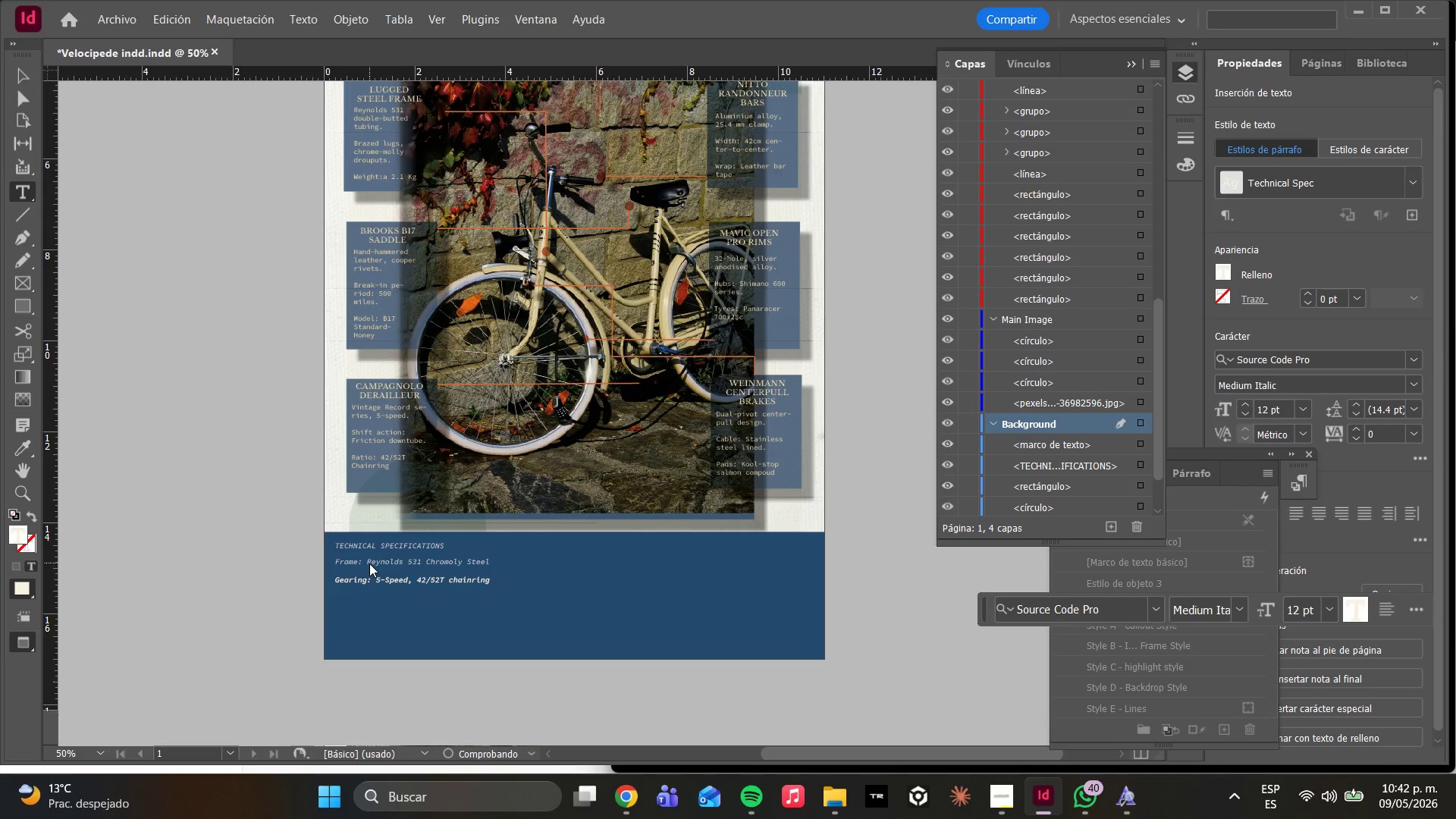 
type(Brakes> )
 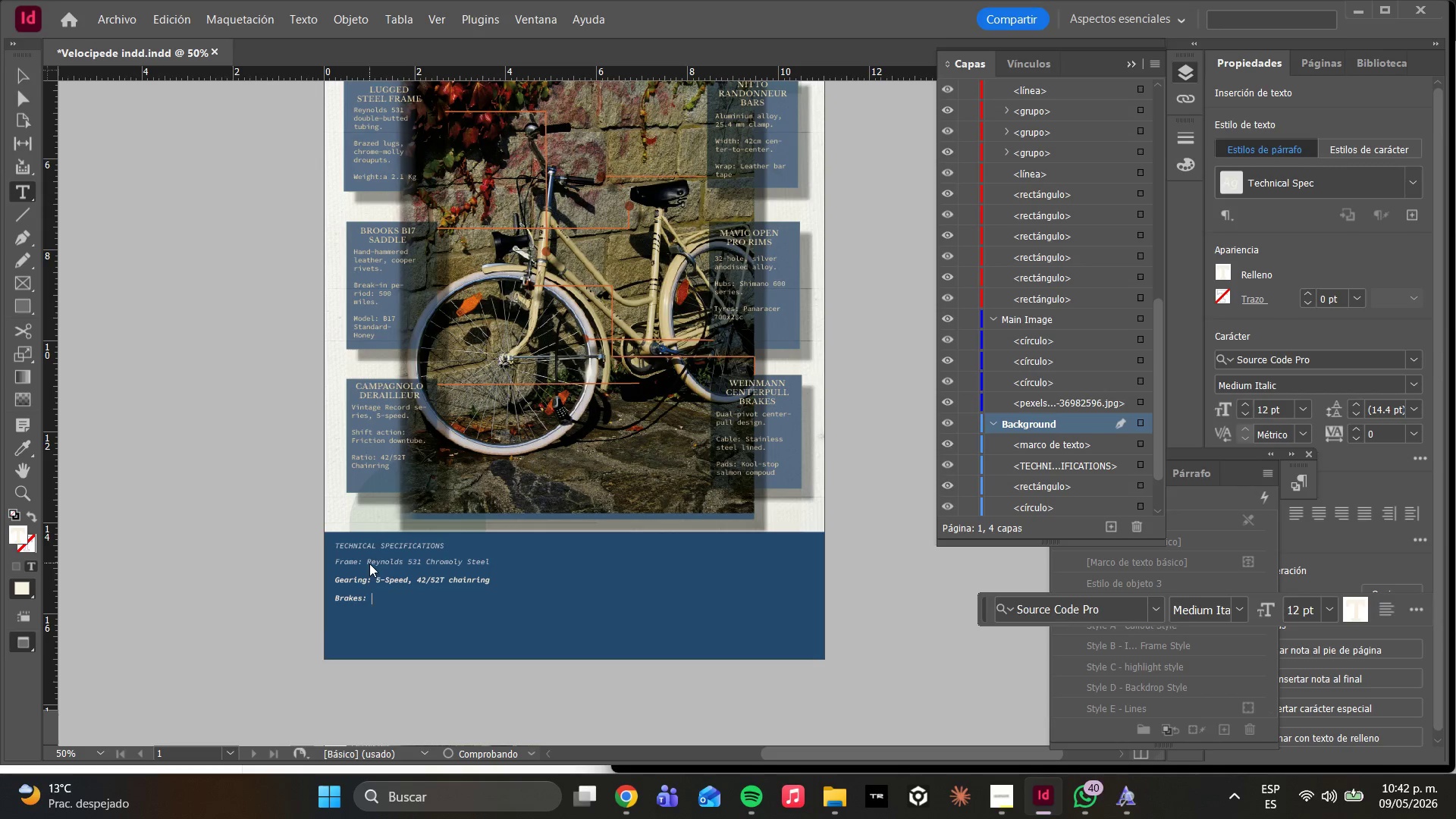 
wait(6.97)
 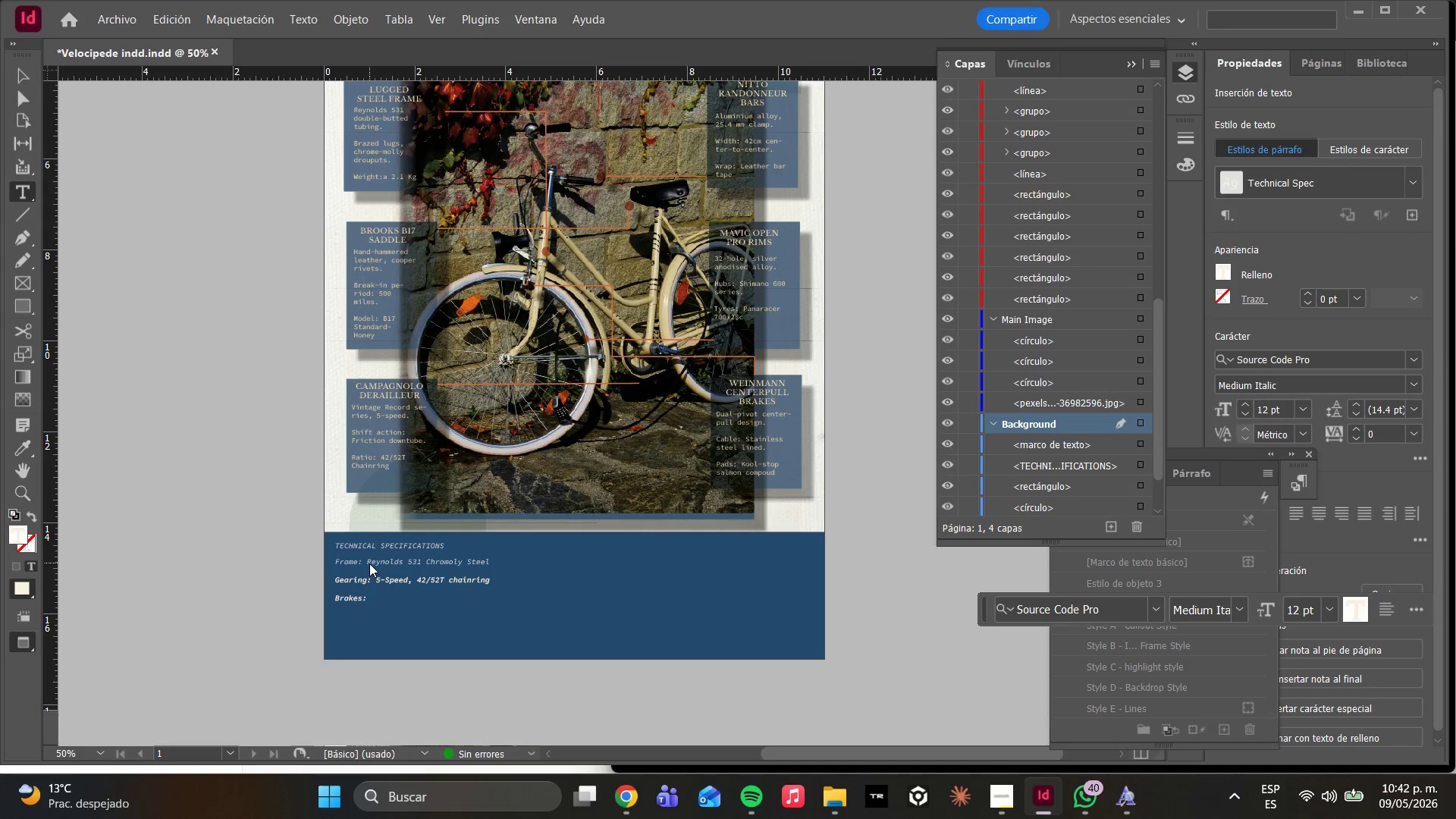 
type(w)
key(Backspace)
type(Weinmann cent)
 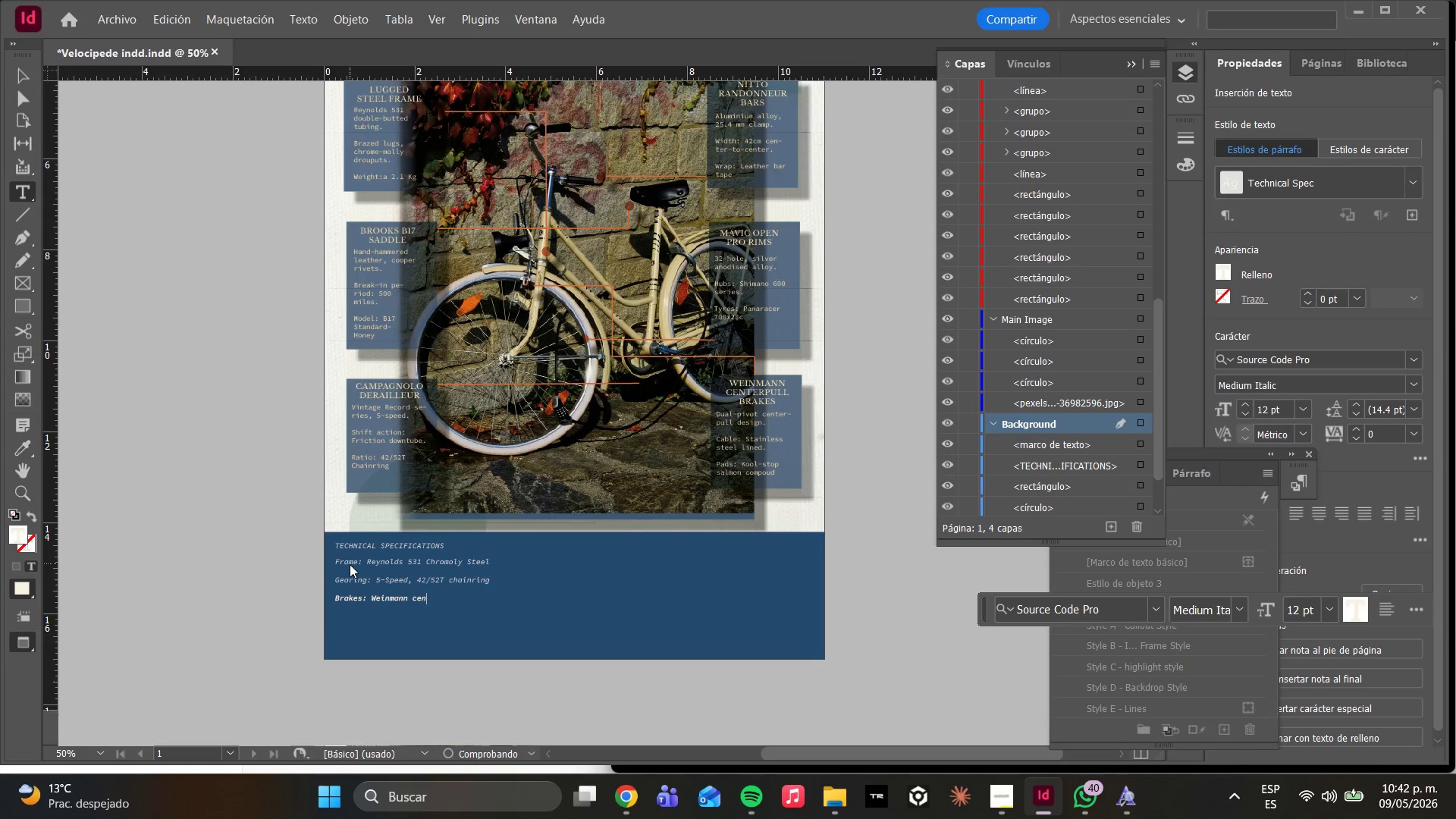 
type(erpull)
 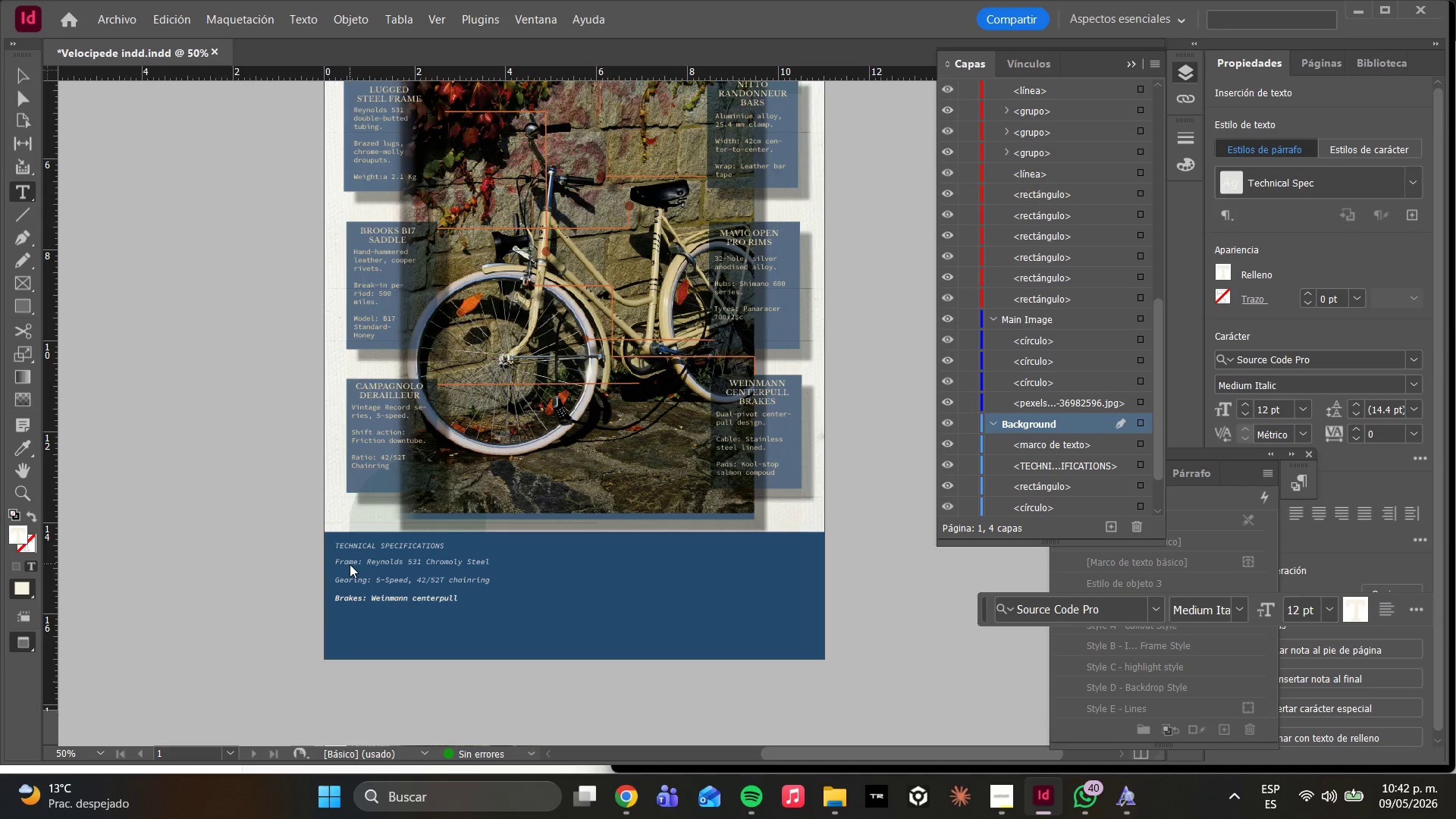 
key(Enter)
 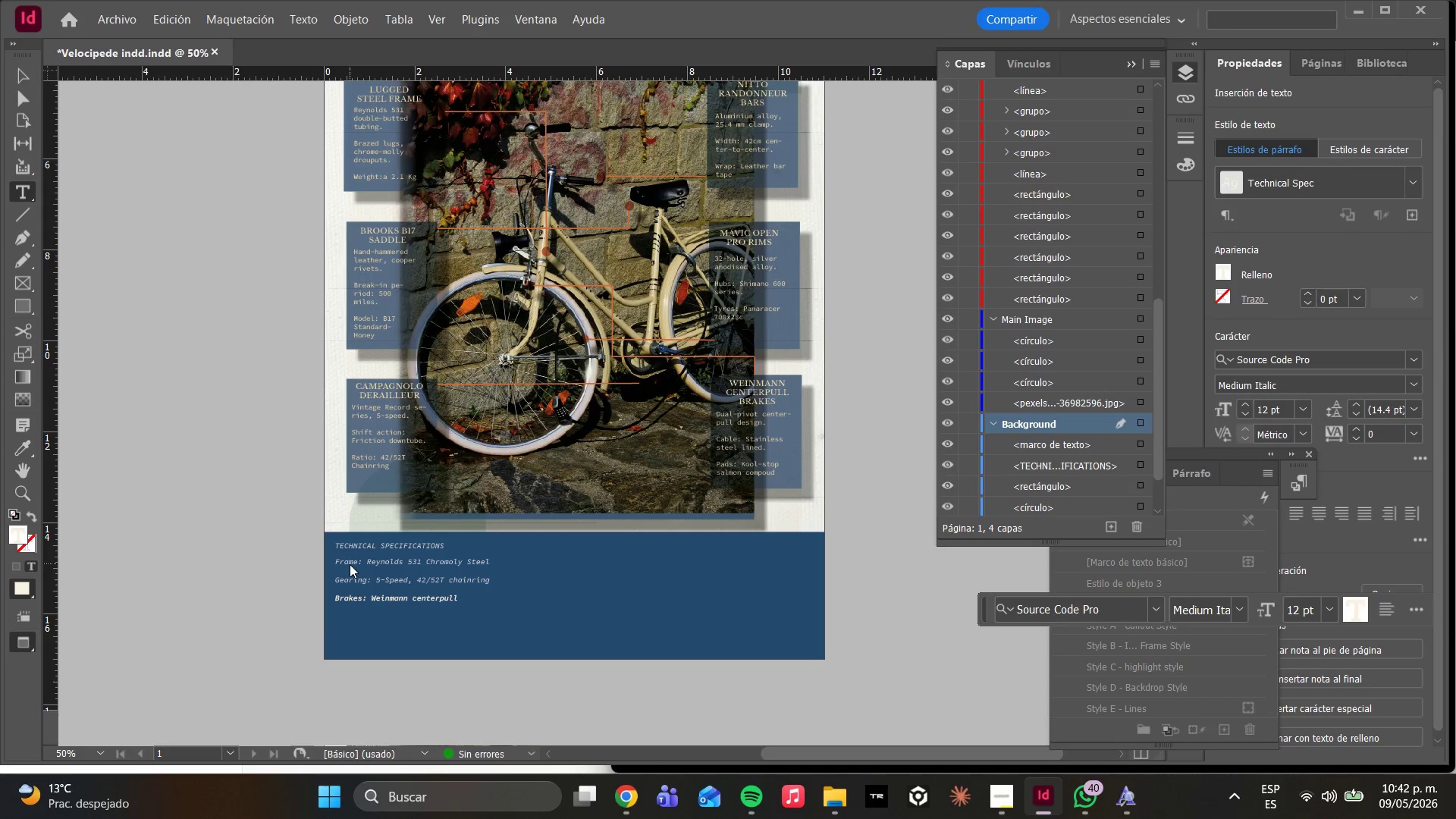 
key(Enter)
 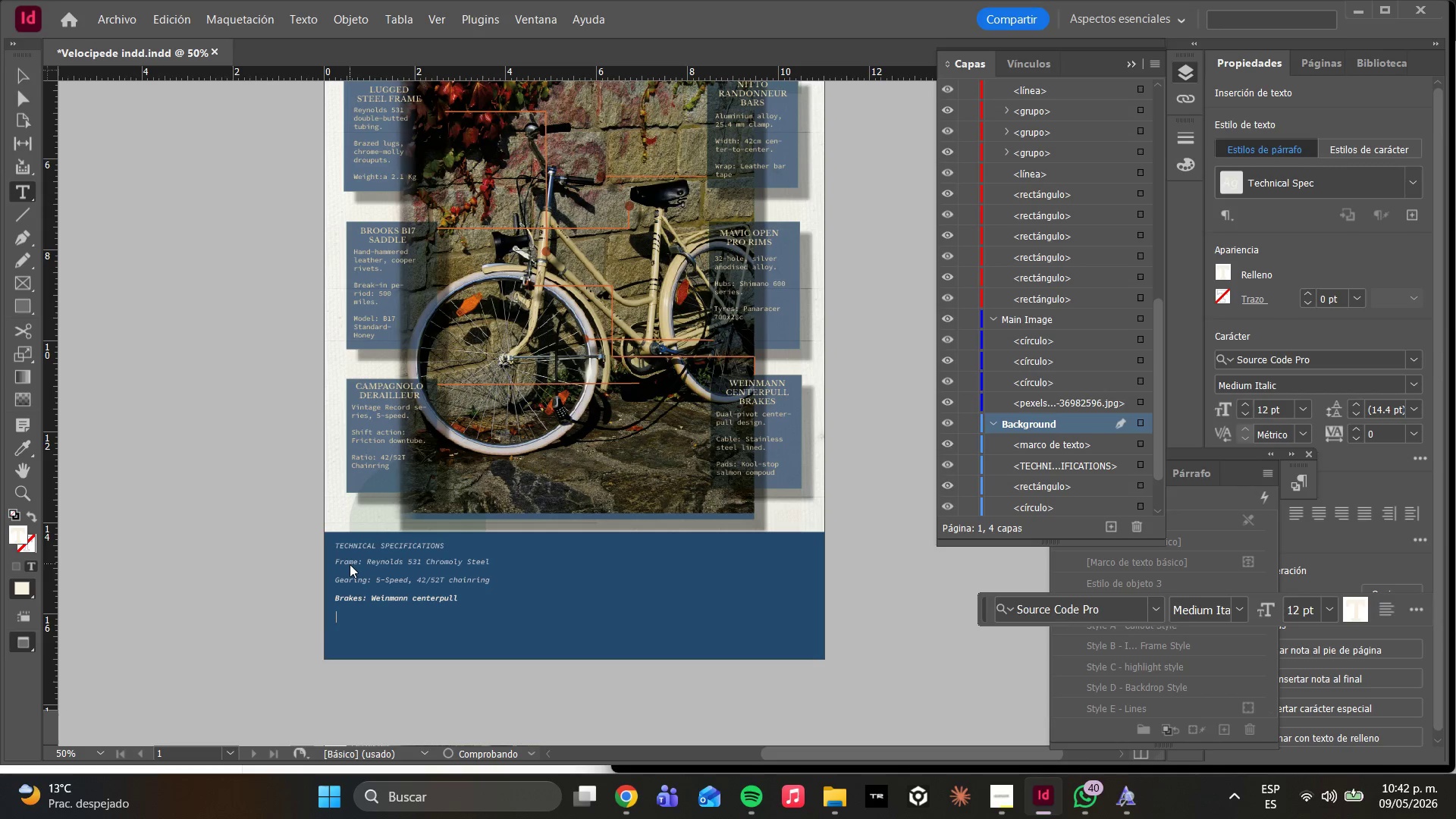 
type(Wr)
key(Backspace)
type(eight)
 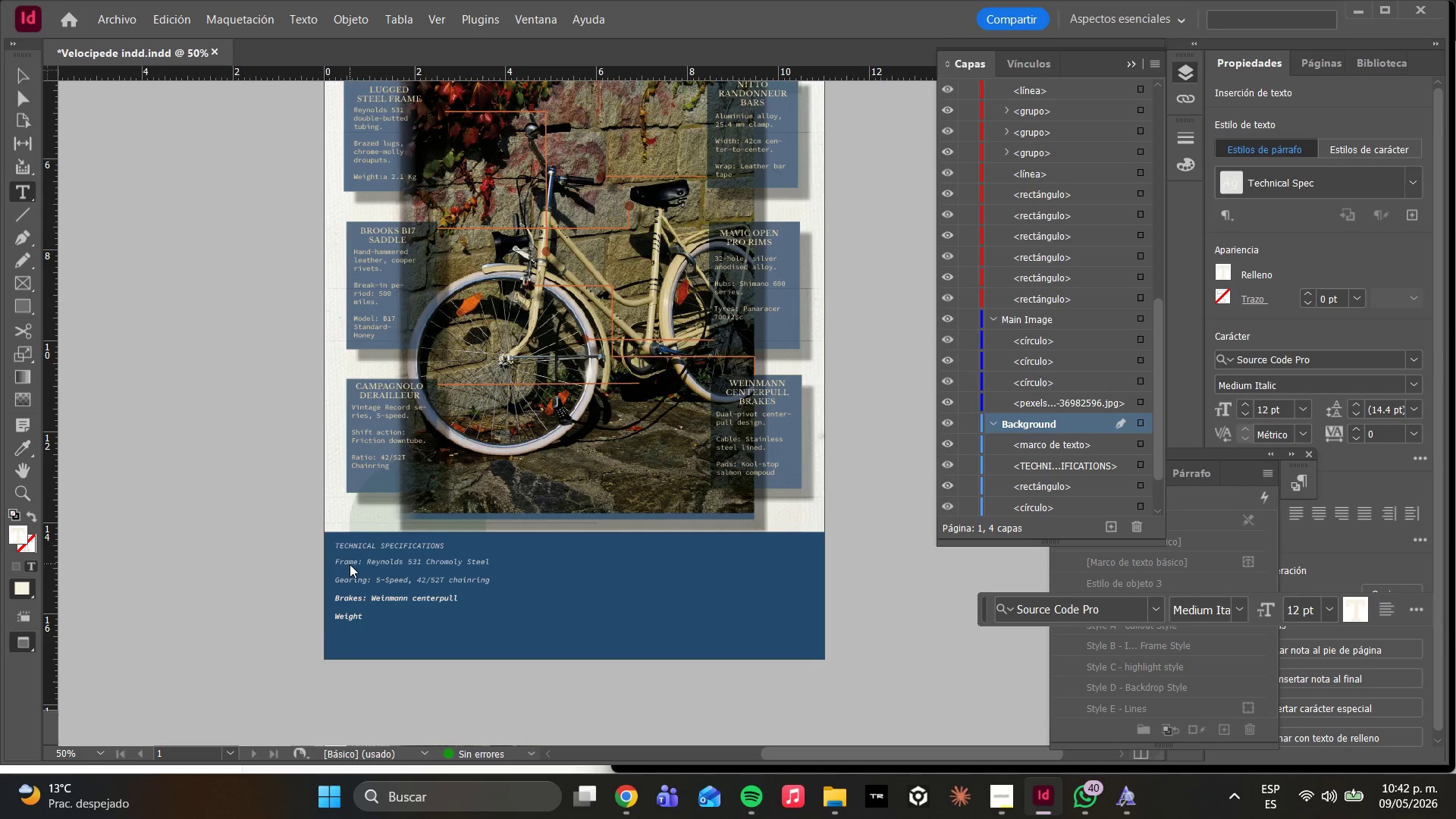 
type(> 10.2 kg - Year> )
 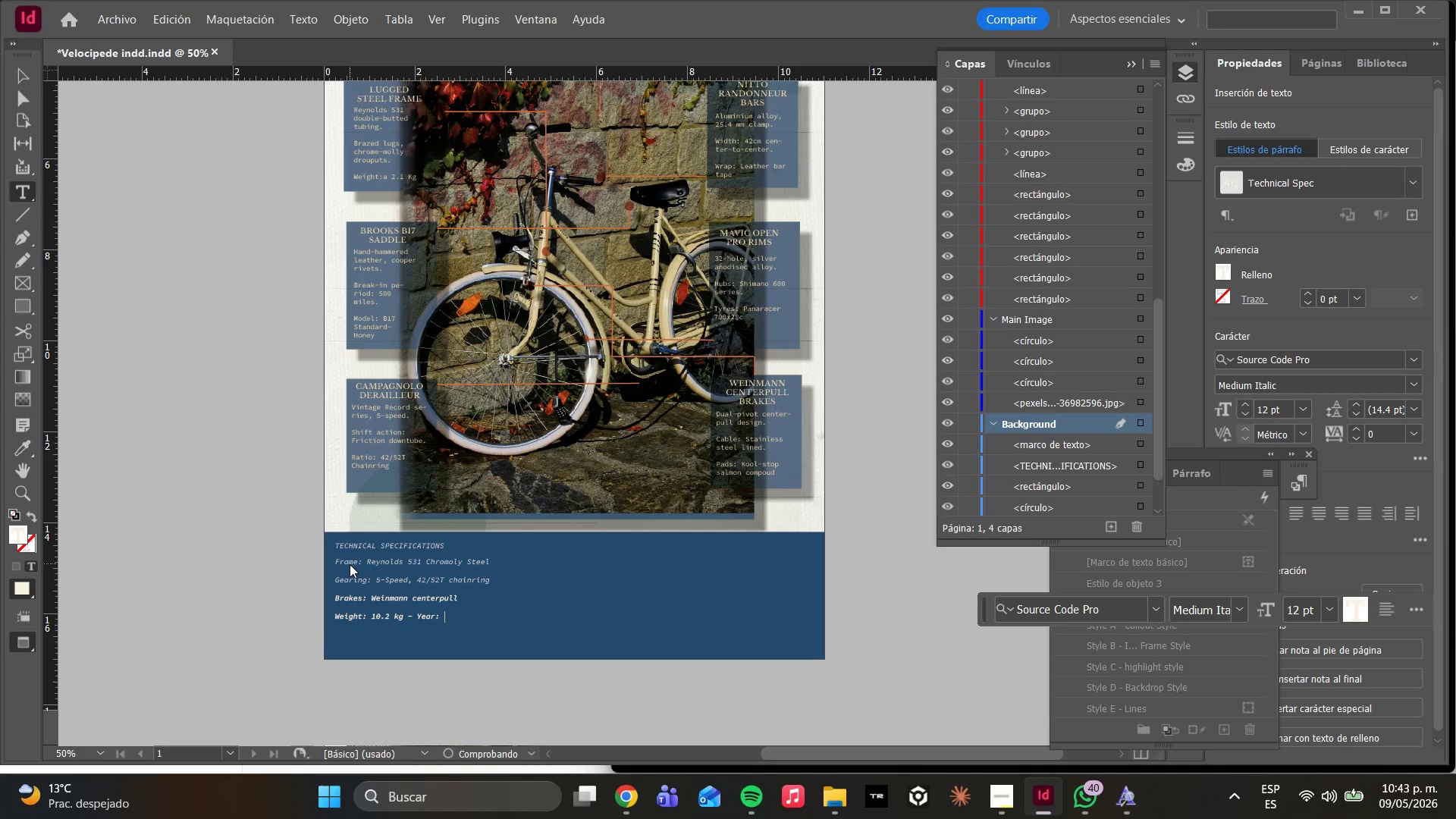 
wait(20.7)
 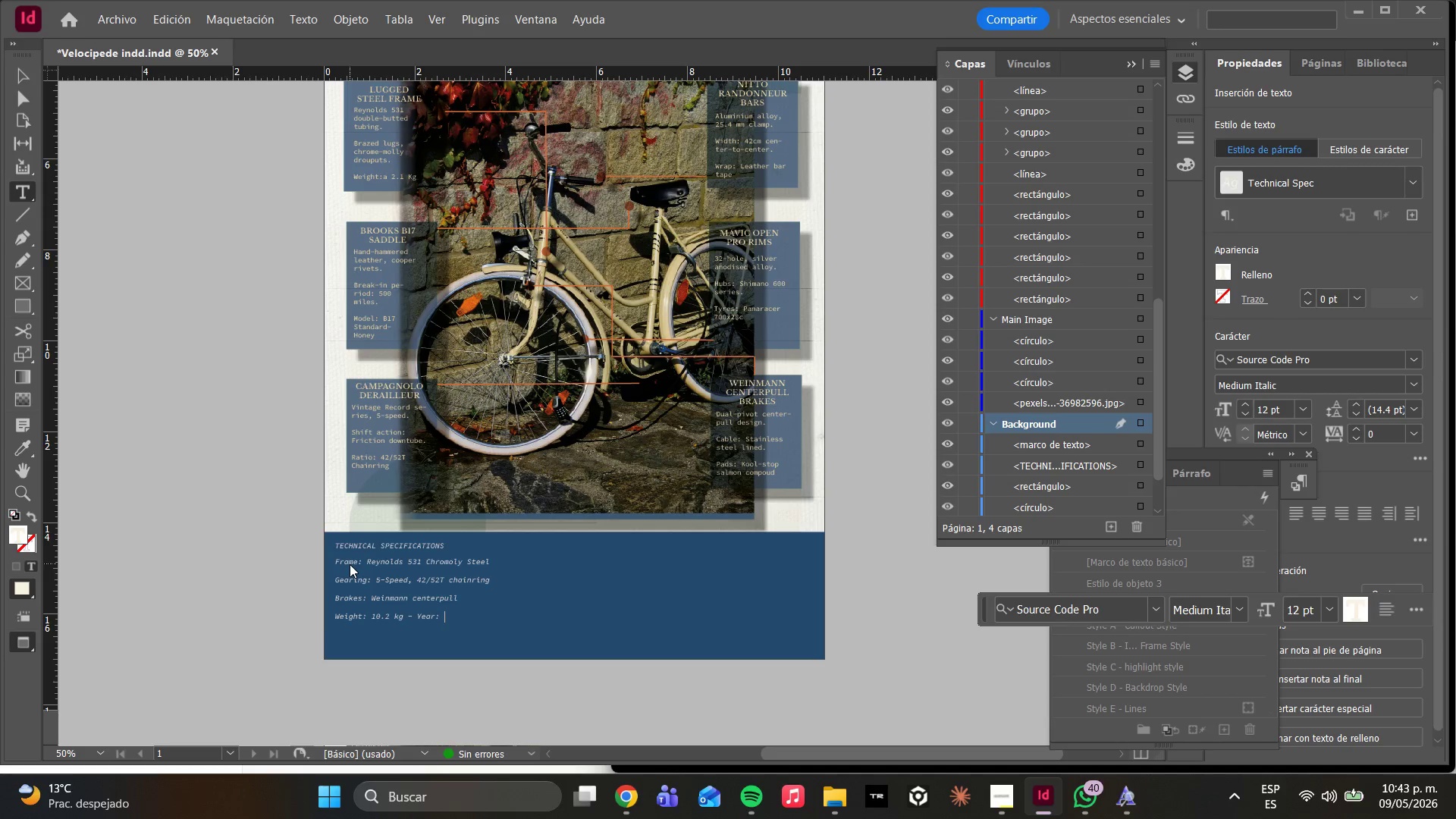 
type(circa 1974)
 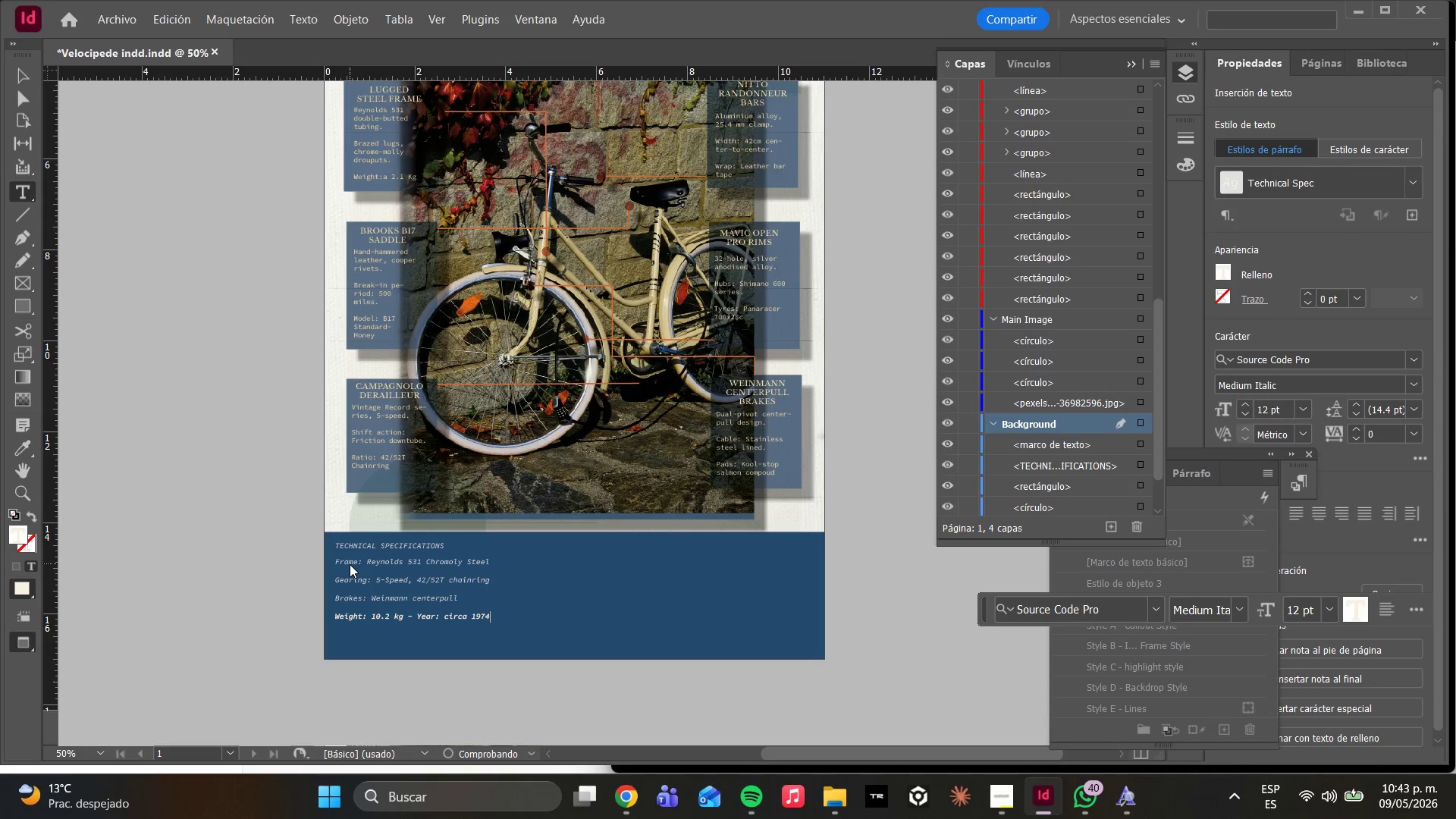 
key(Enter)
 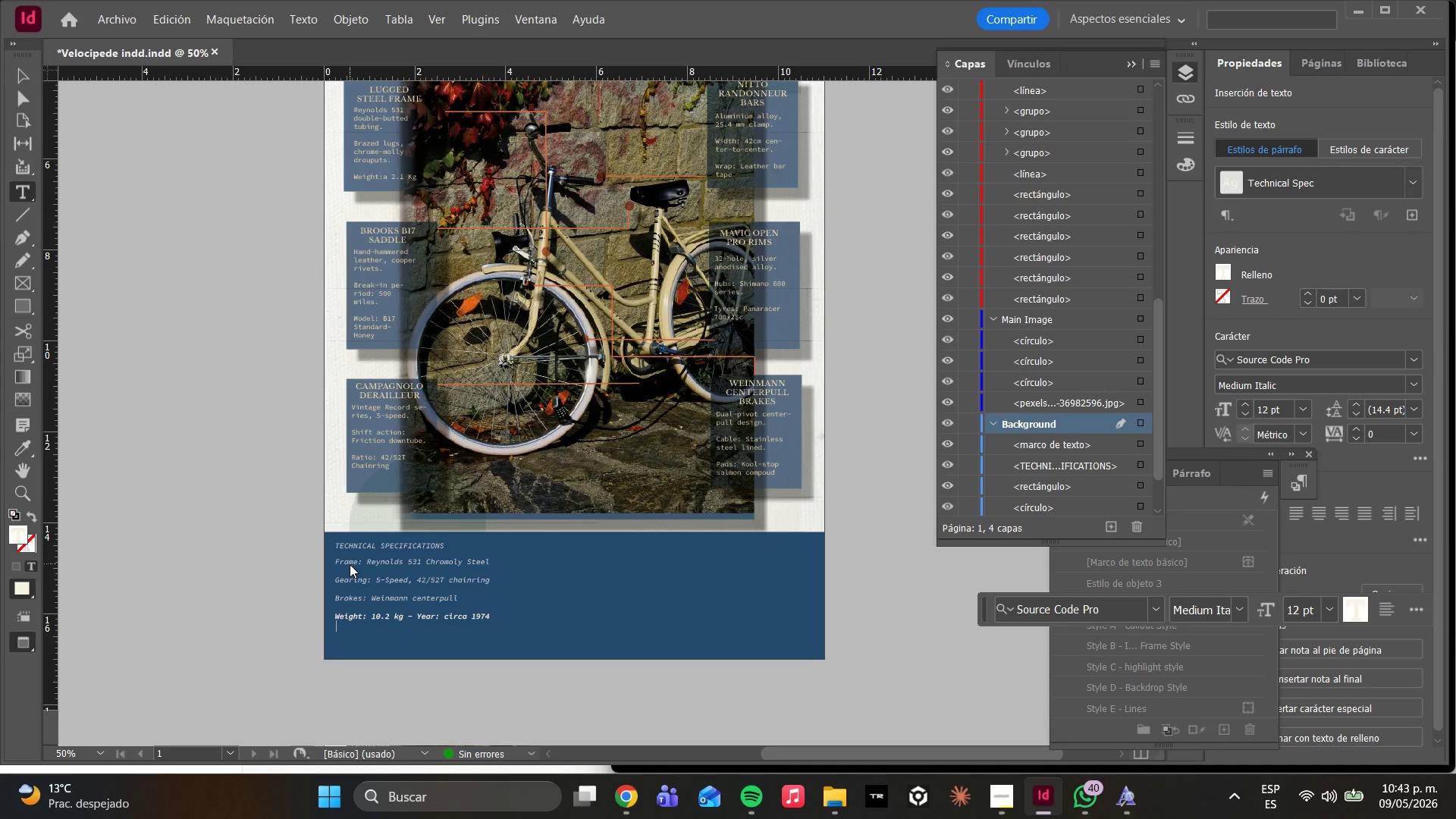 
type(Fully restored 2024)
 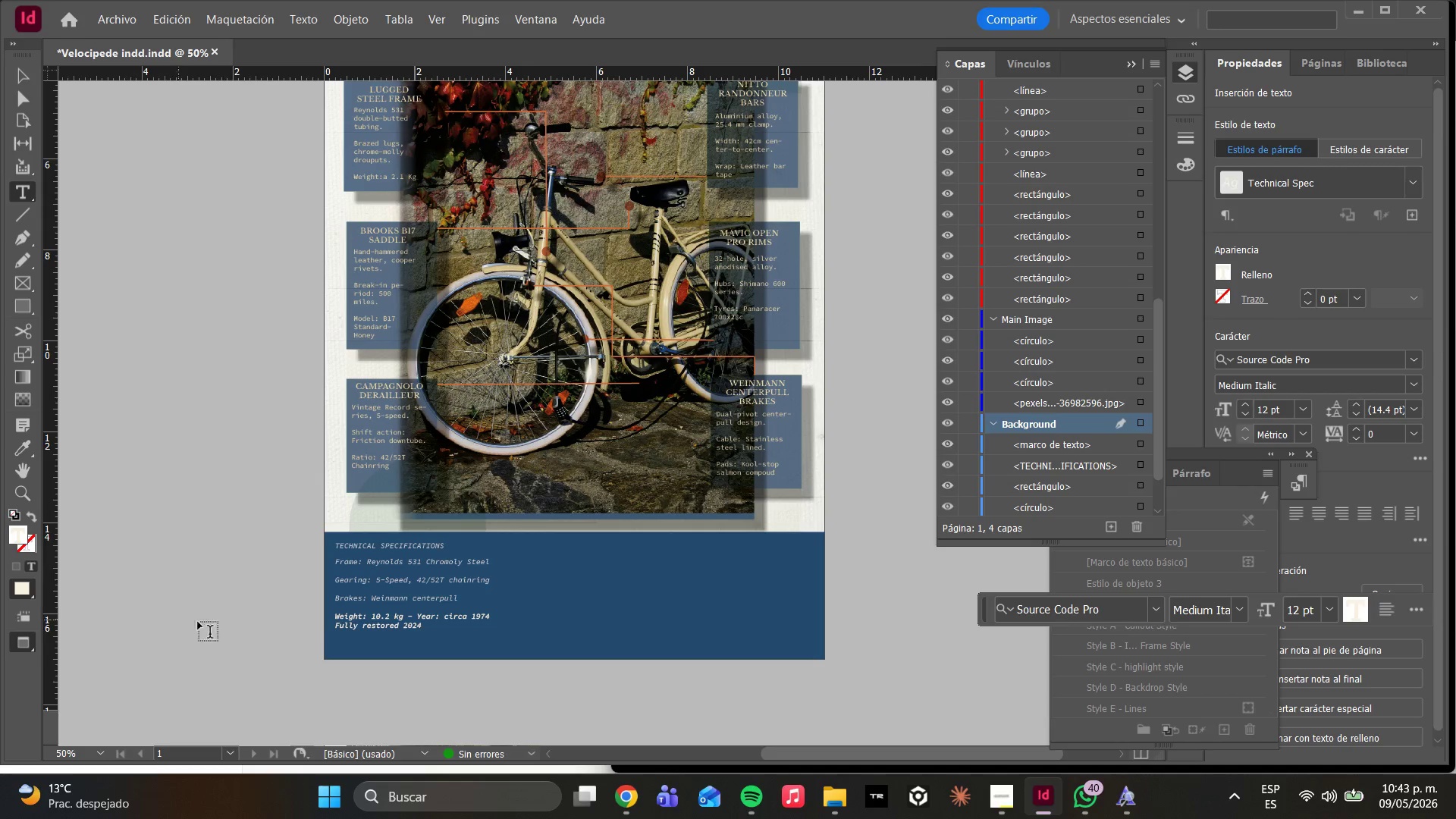 
left_click([494, 620])
 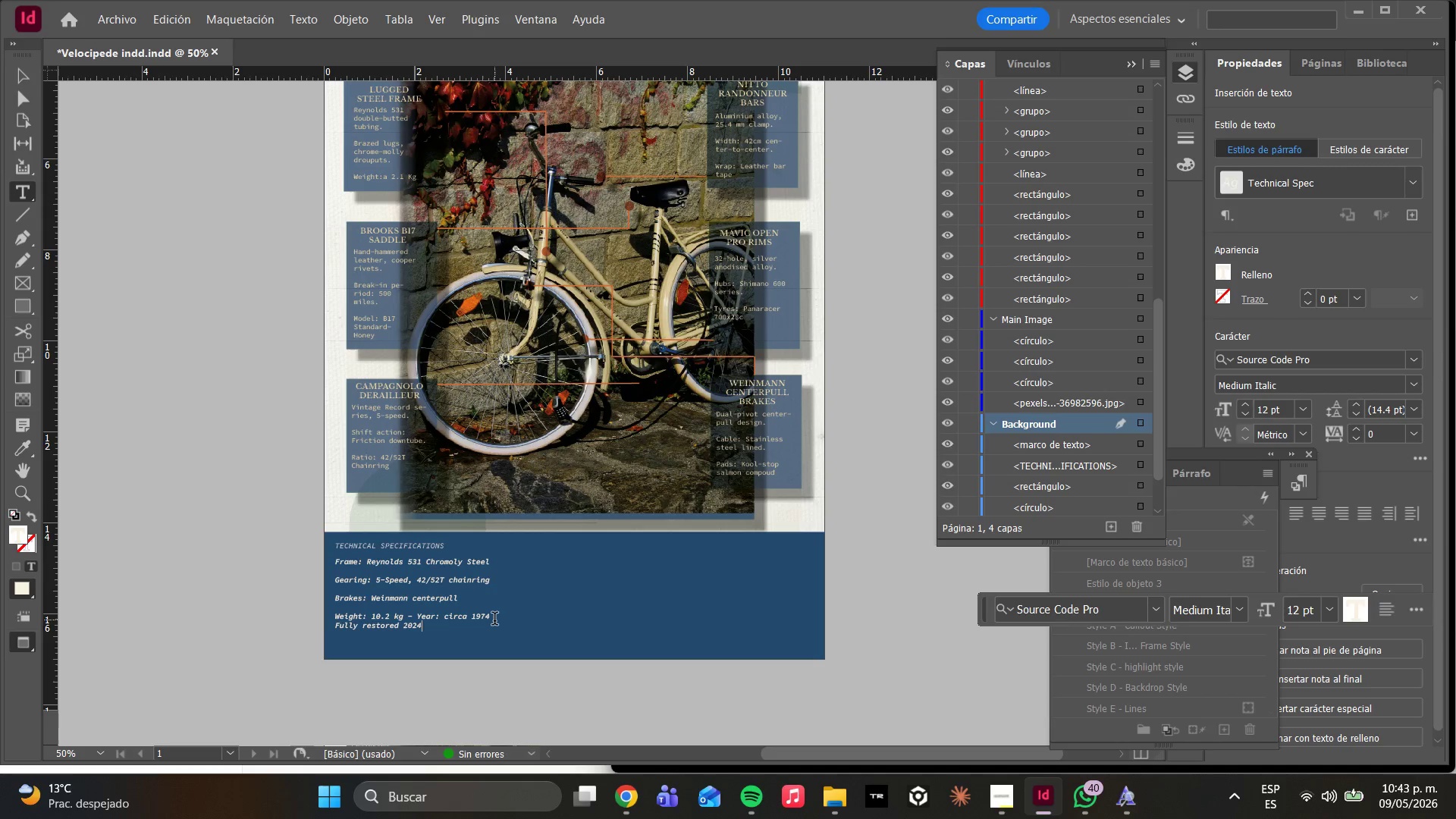 
key(Enter)
 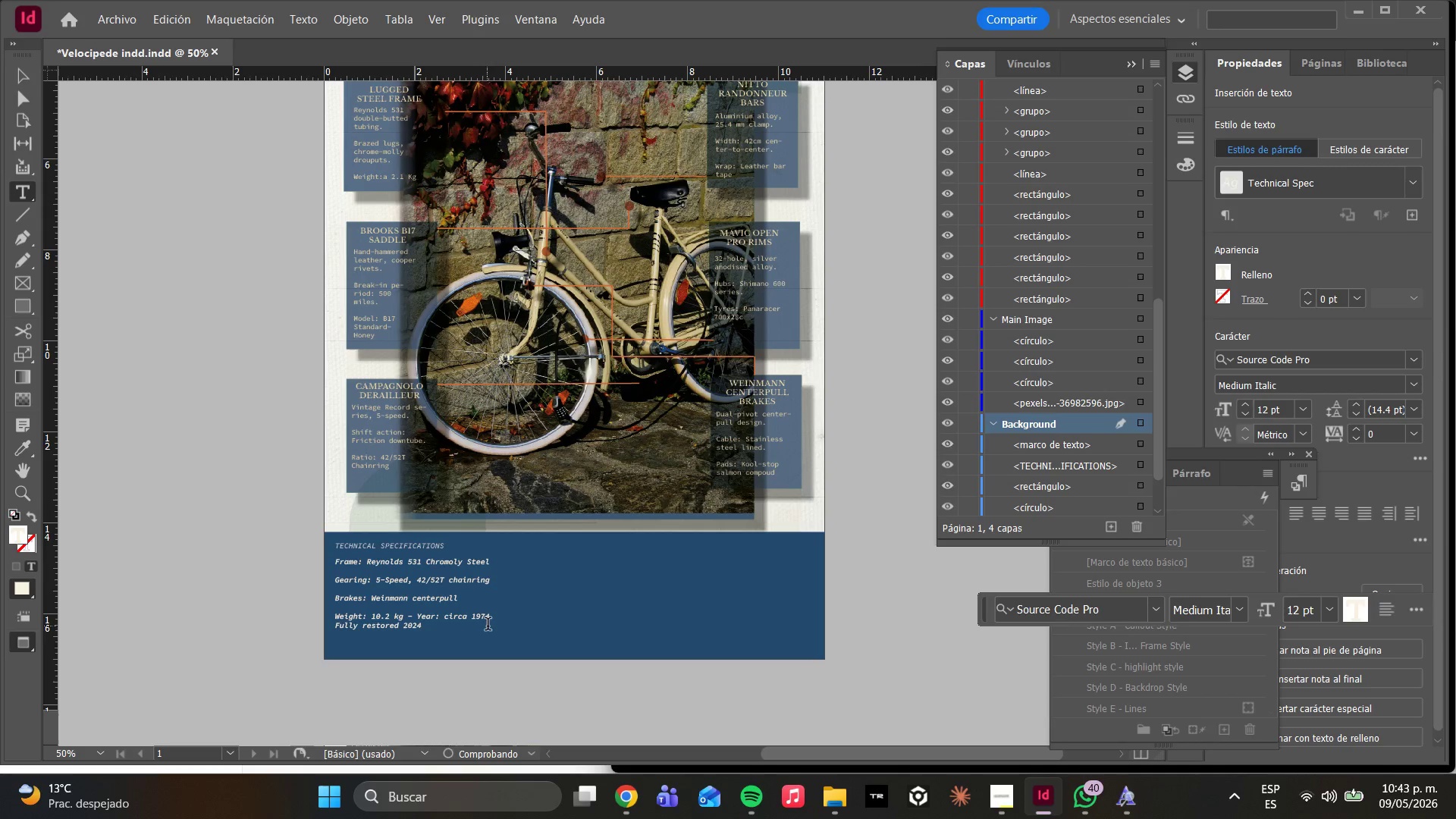 
left_click([494, 617])
 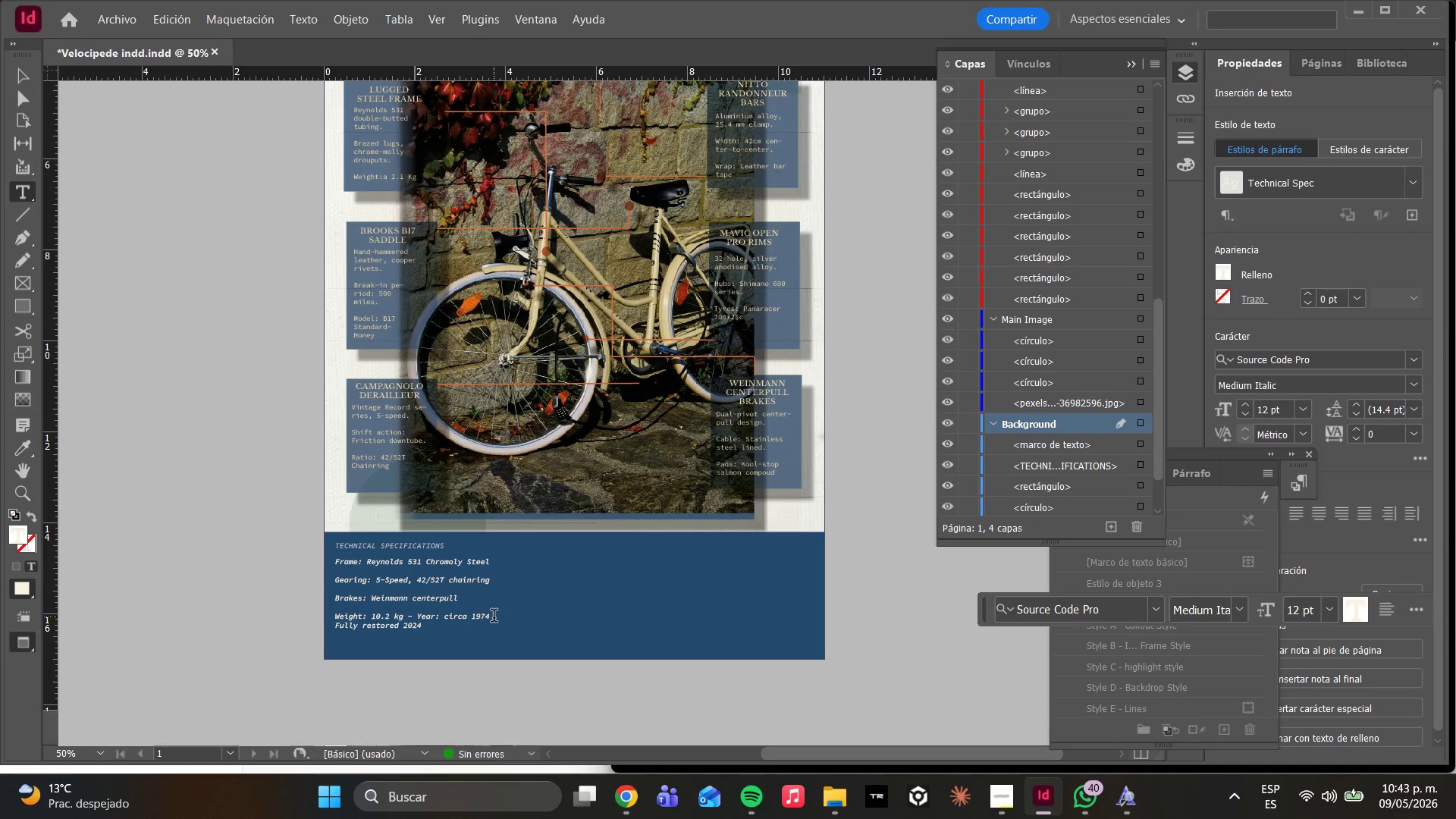 
key(Enter)
 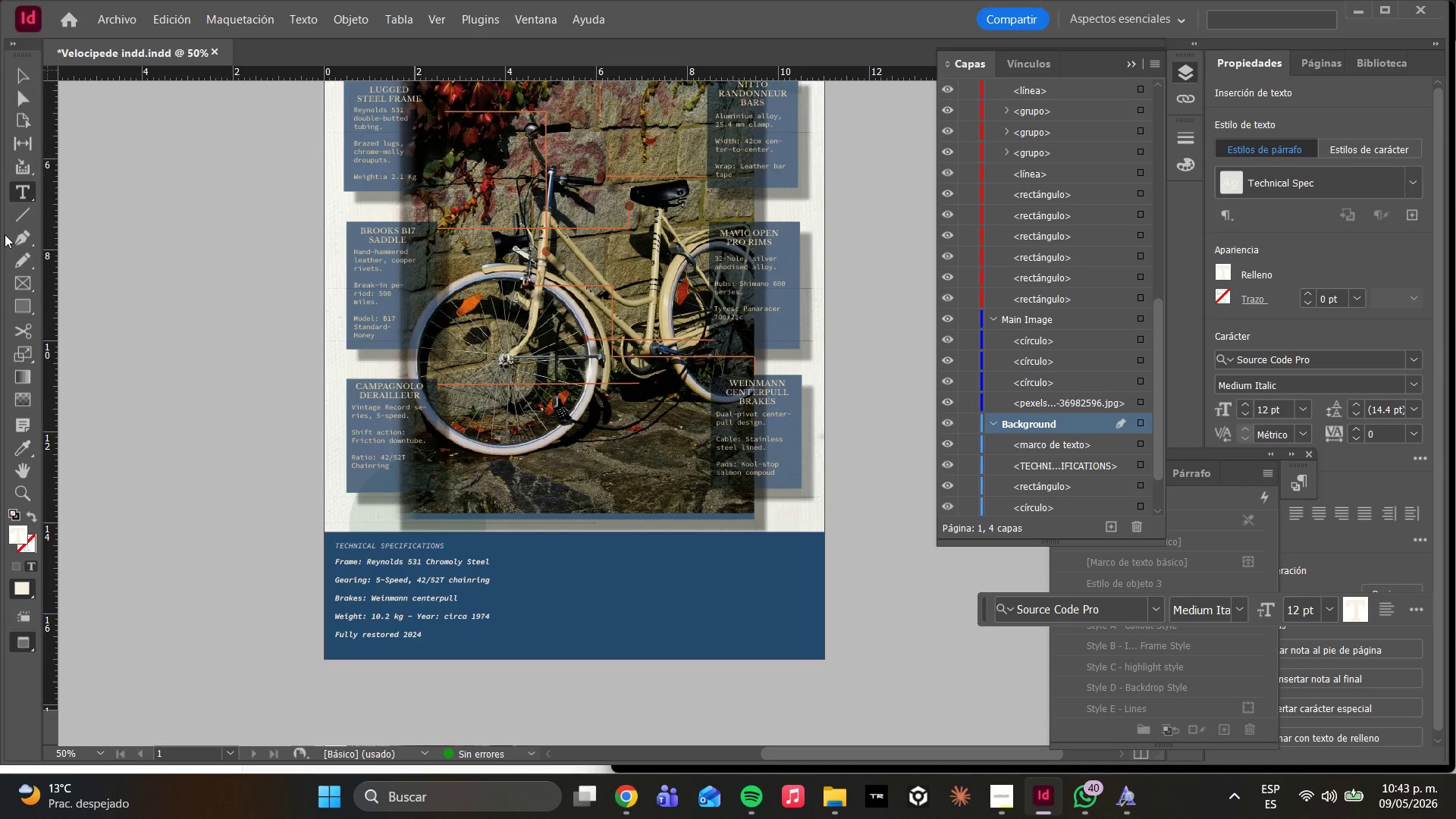 
left_click([21, 96])
 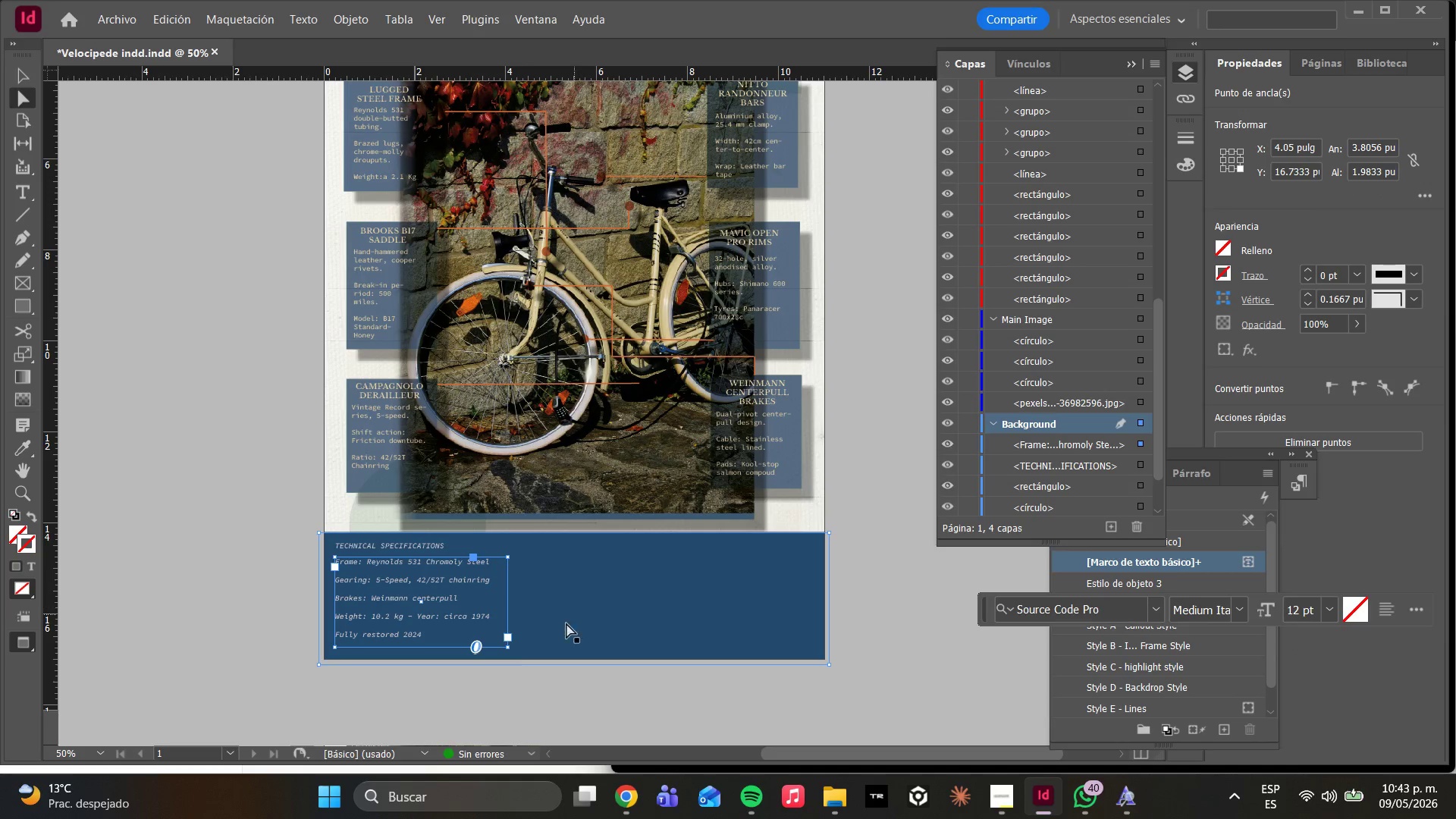 
left_click([592, 581])
 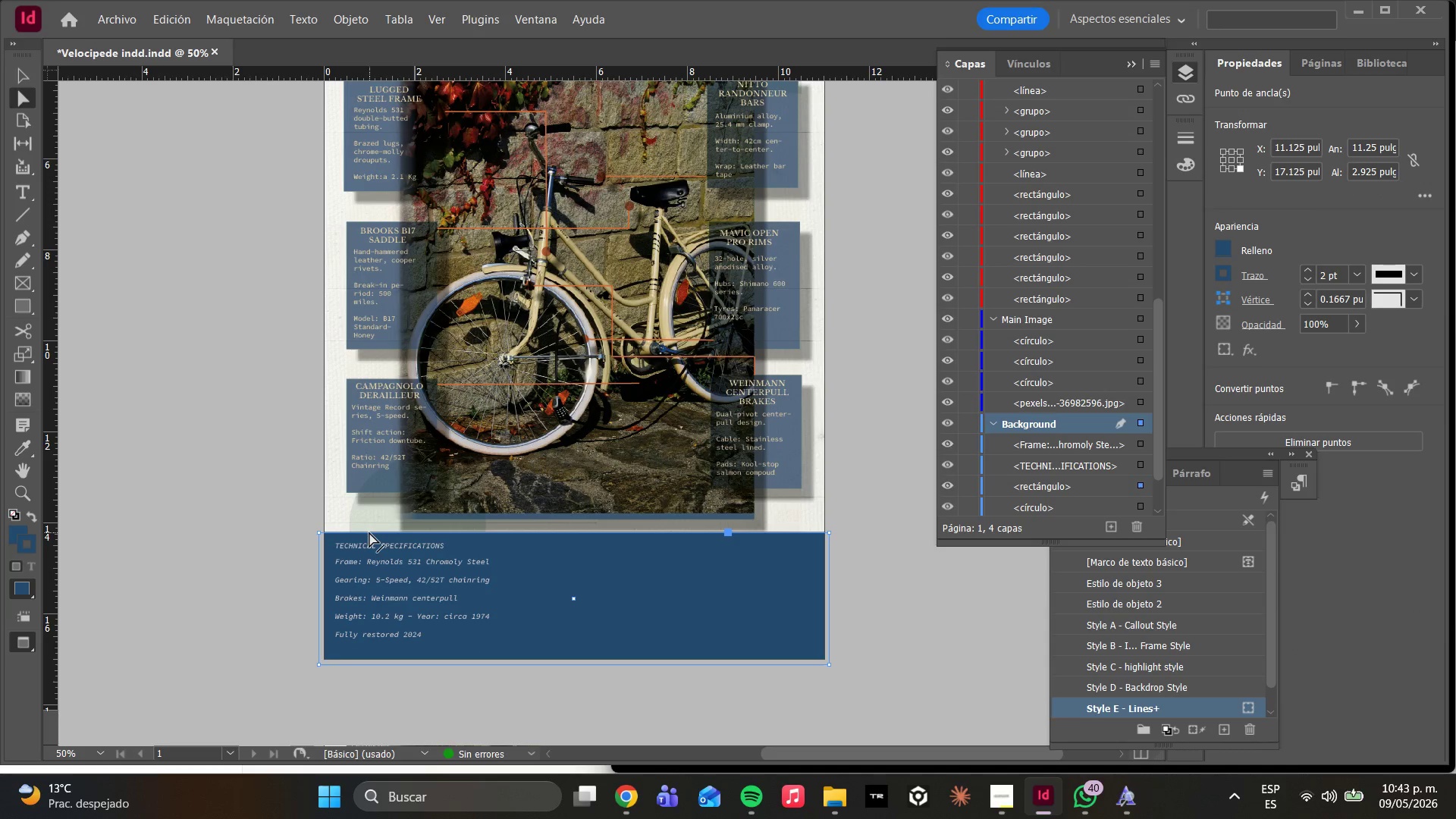 
left_click([372, 543])
 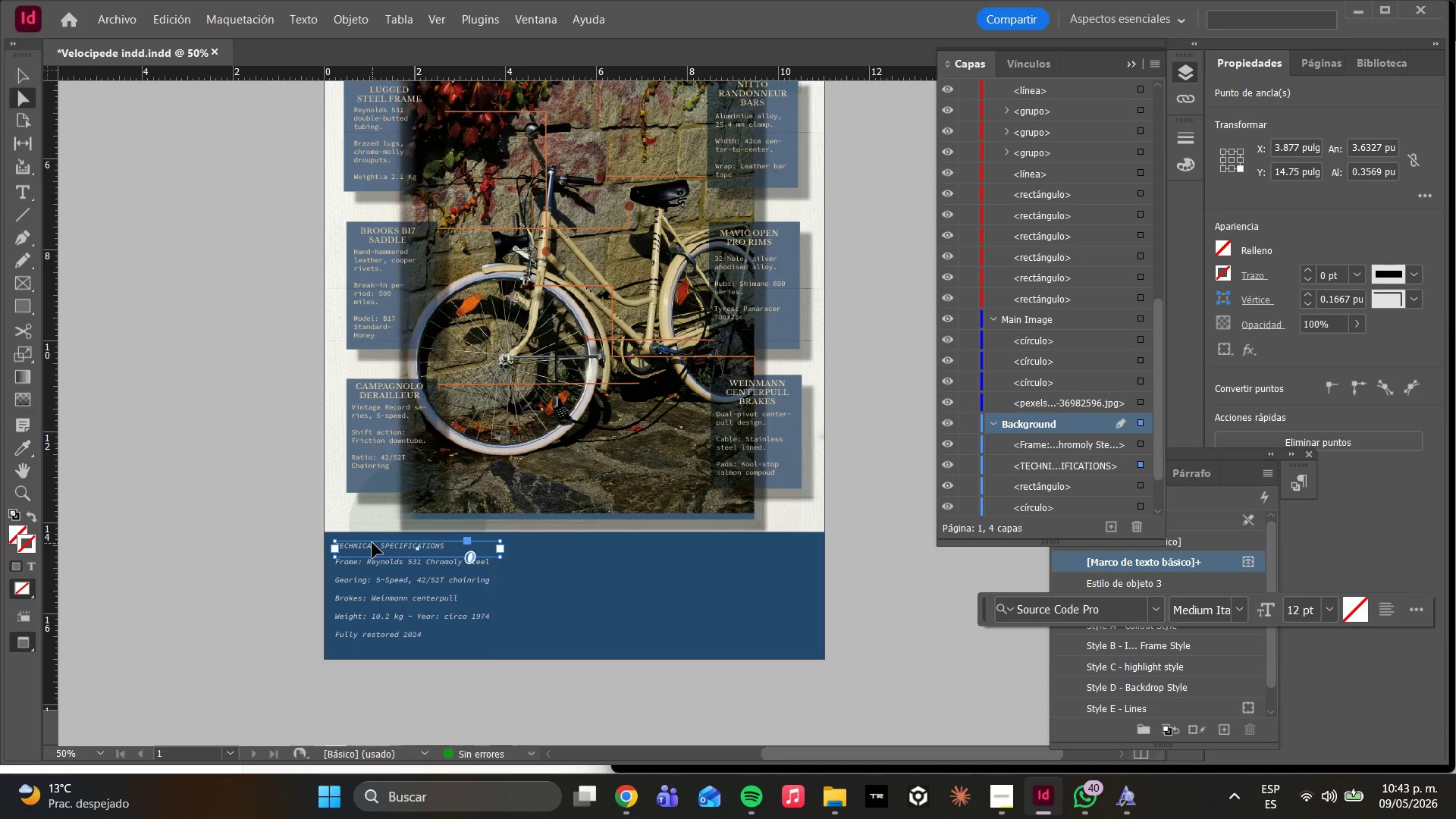 
key(Control+C)
 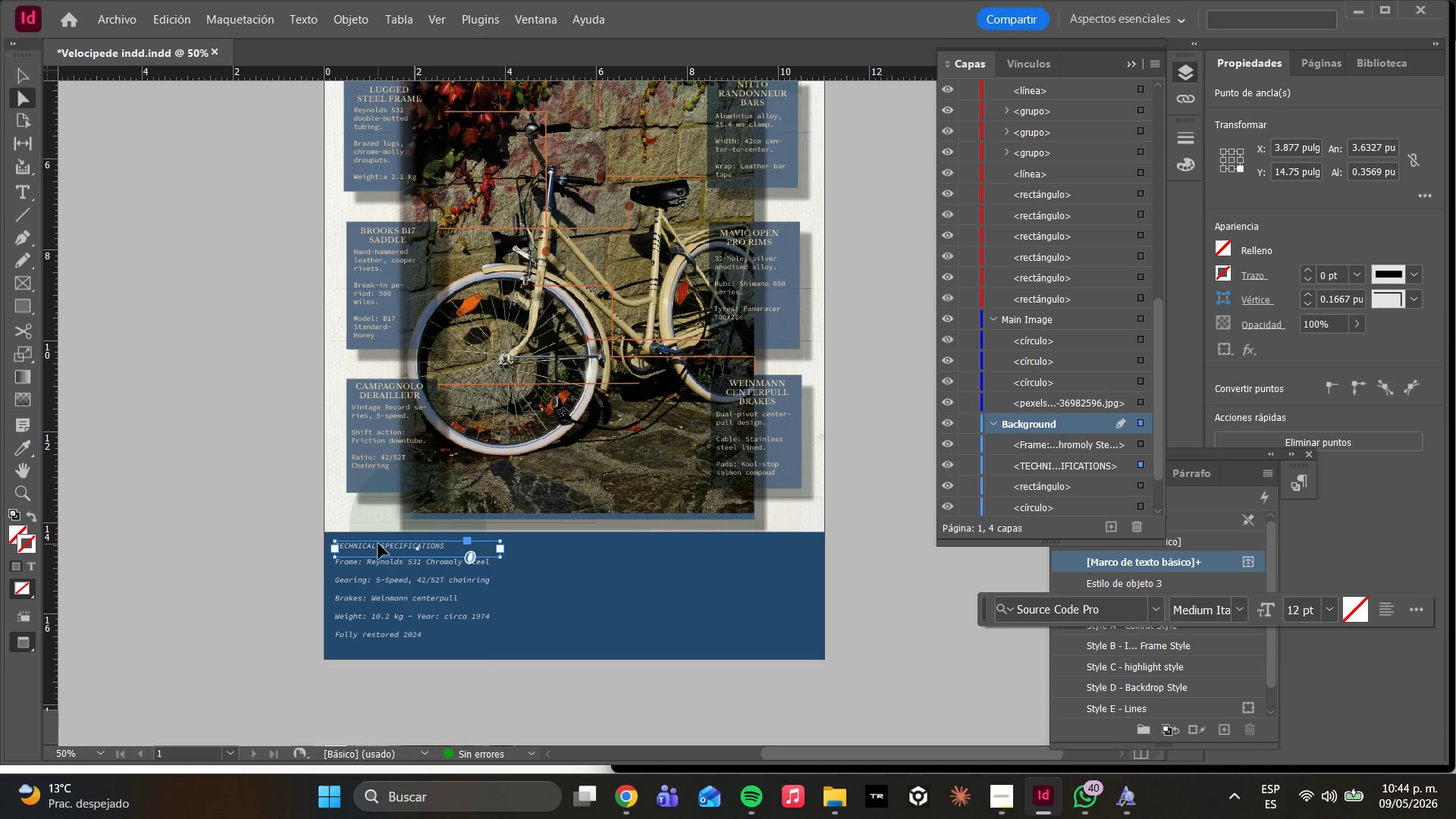 
key(Control+V)
 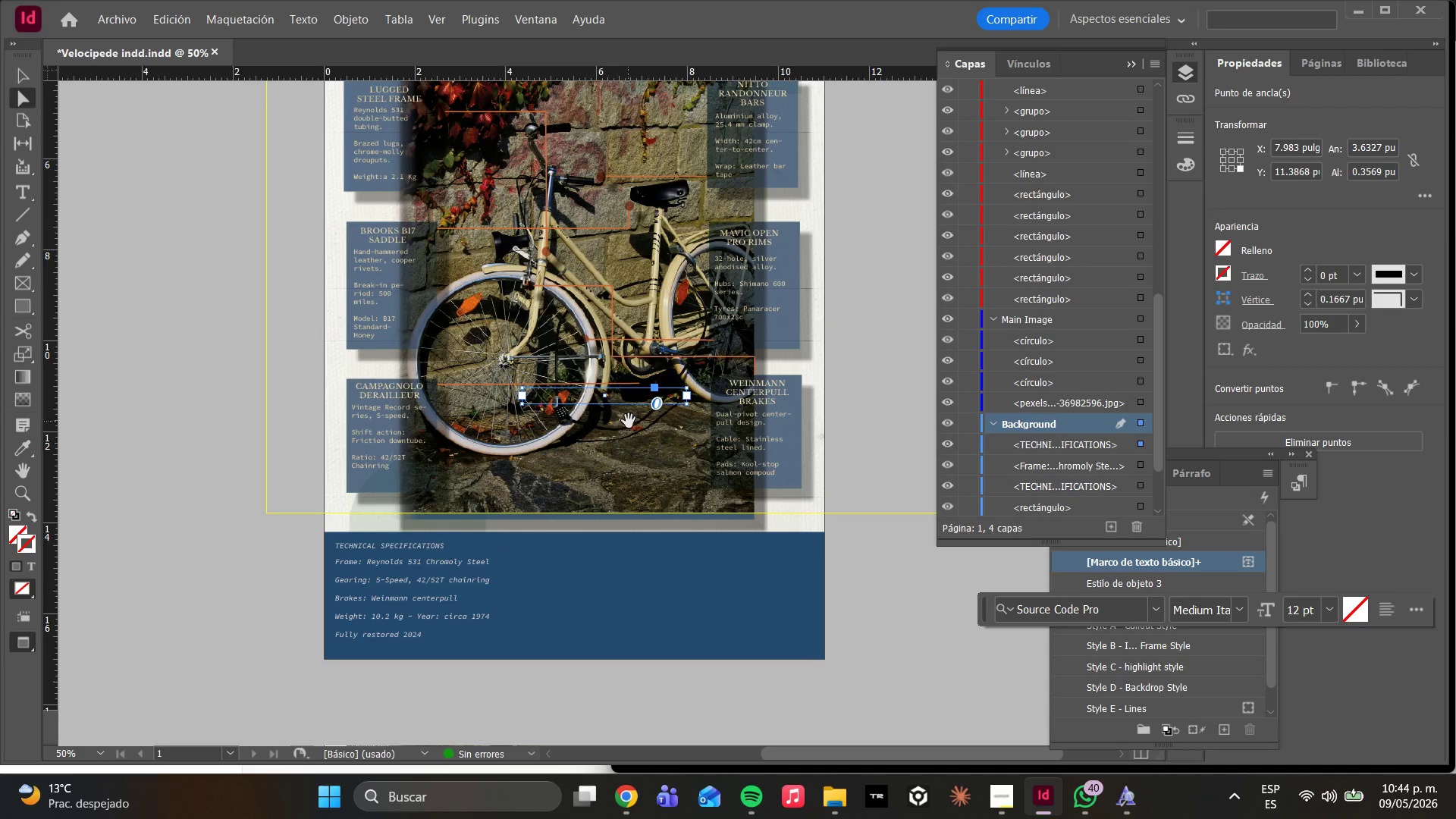 
left_click_drag(start_coordinate=[628, 400], to_coordinate=[707, 527])
 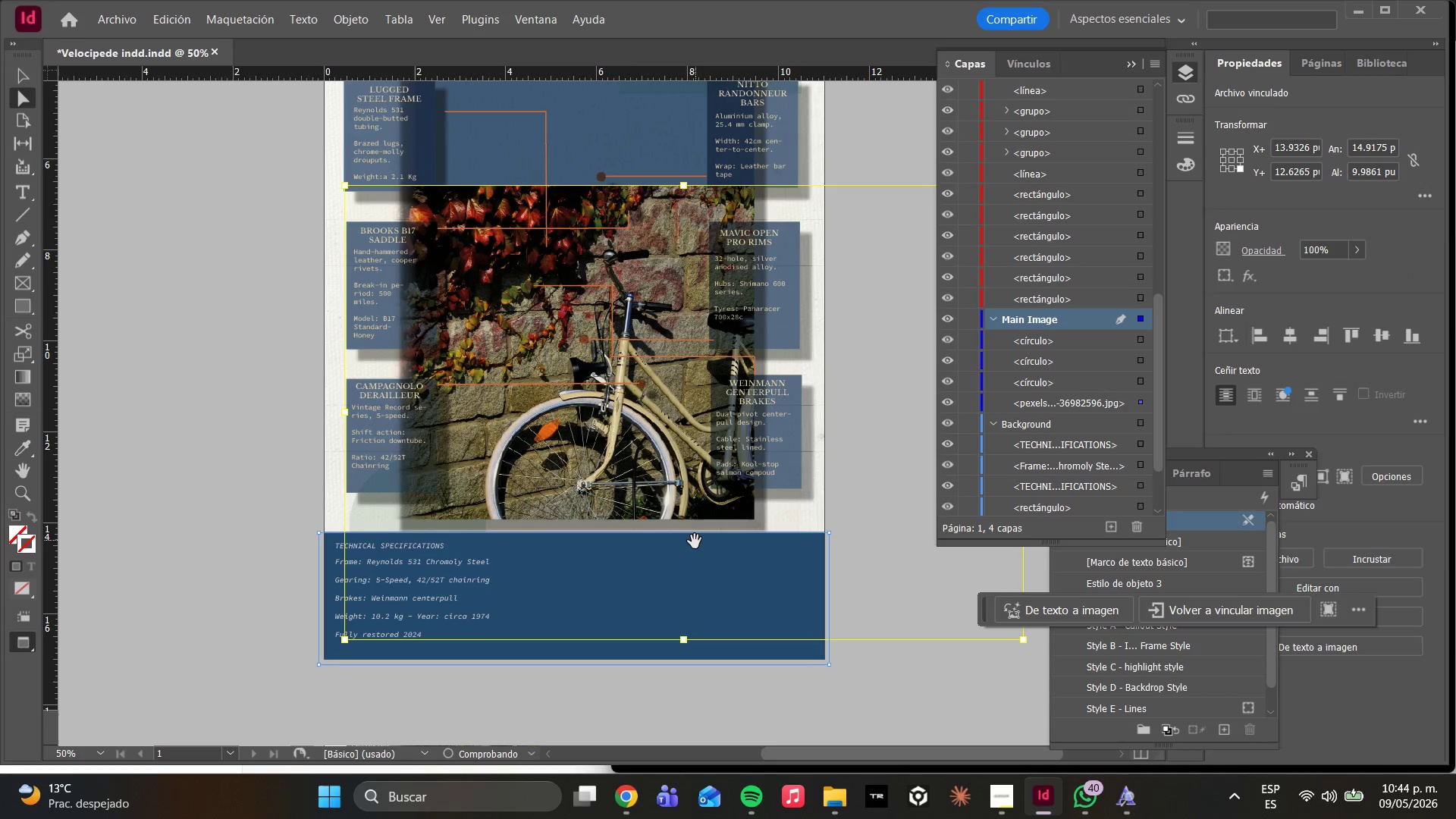 
key(Control+Z)
 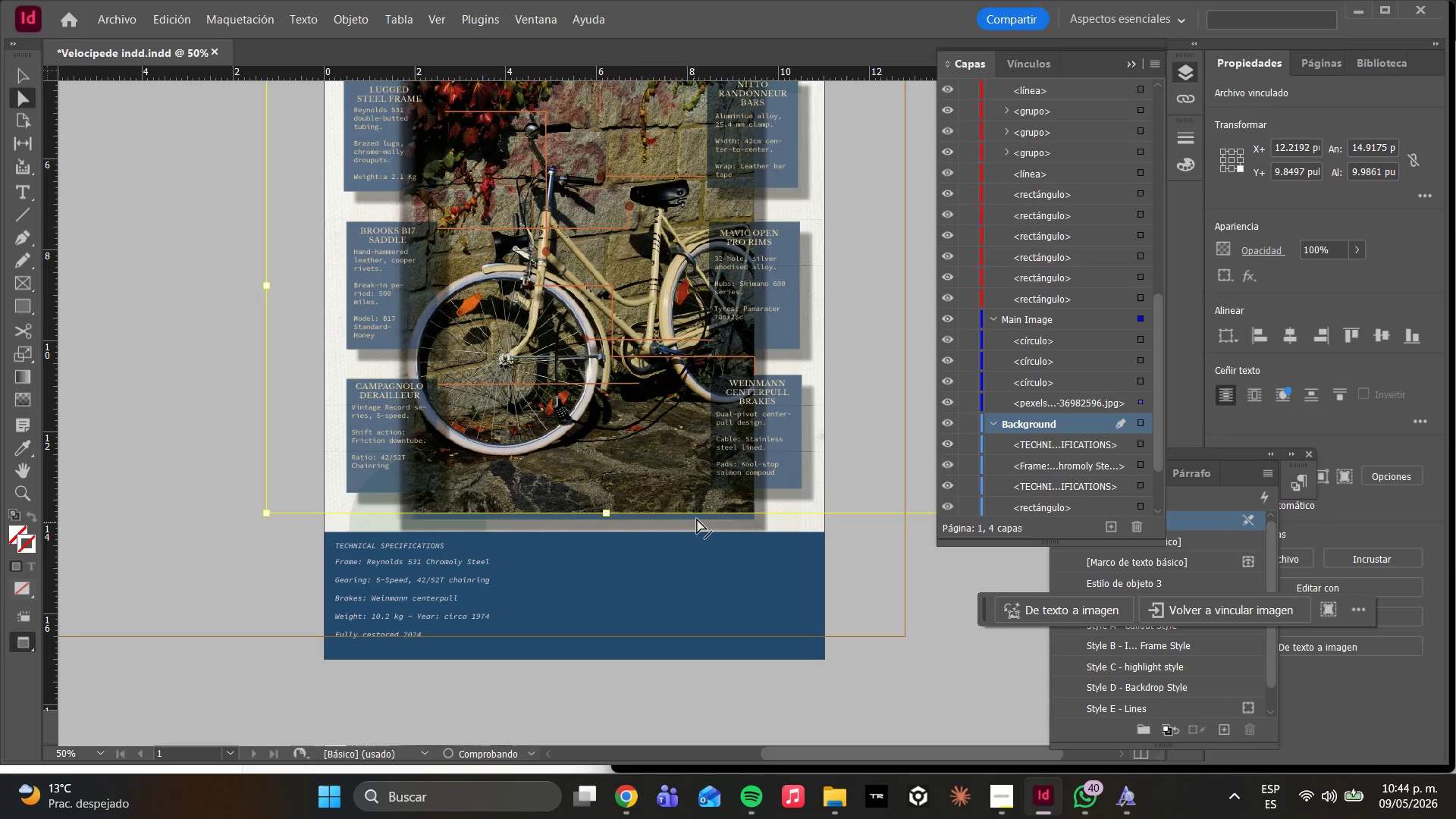 
key(Control+Z)
 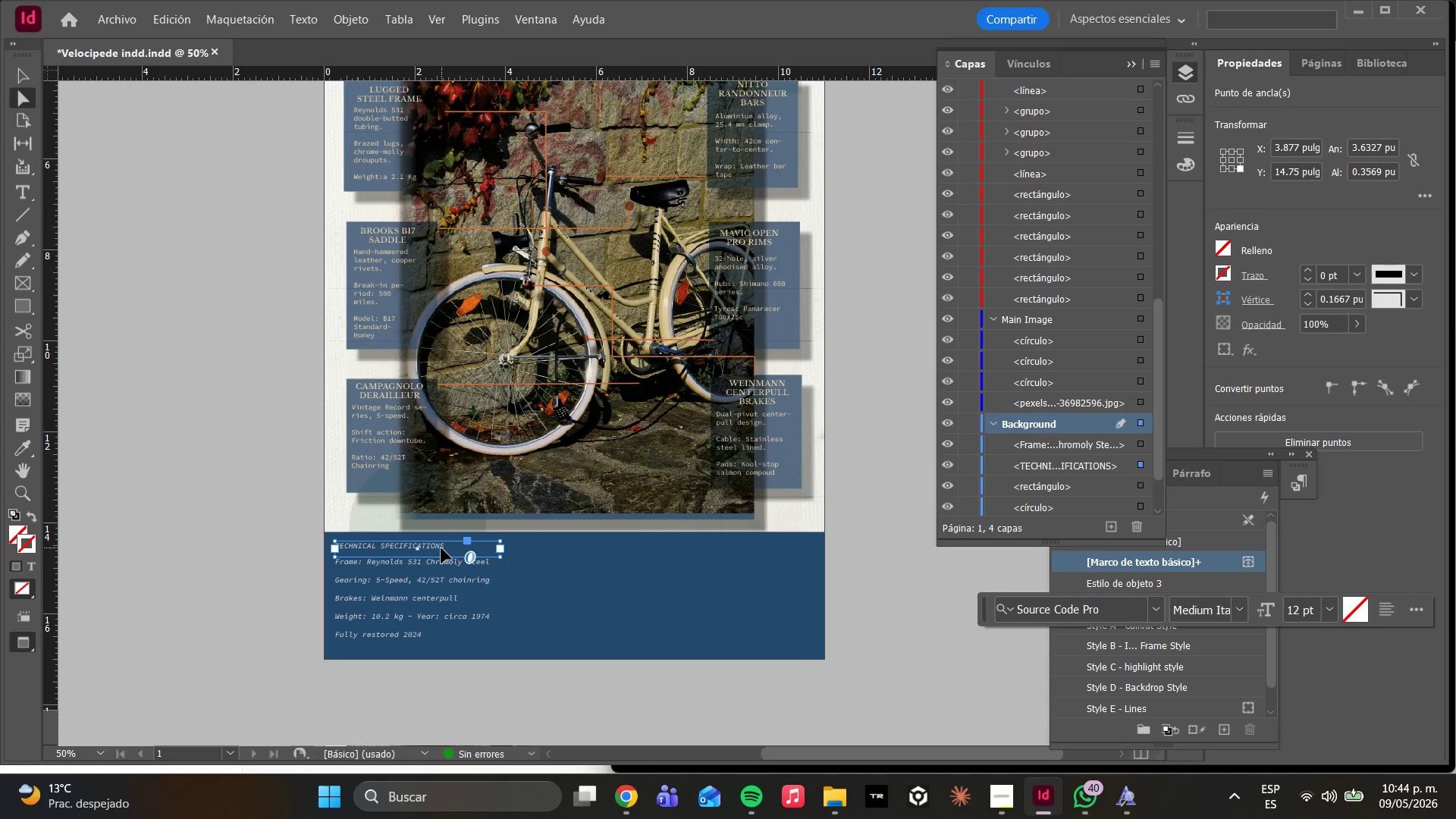 
hold_key(key=ControlLeft, duration=0.77)
 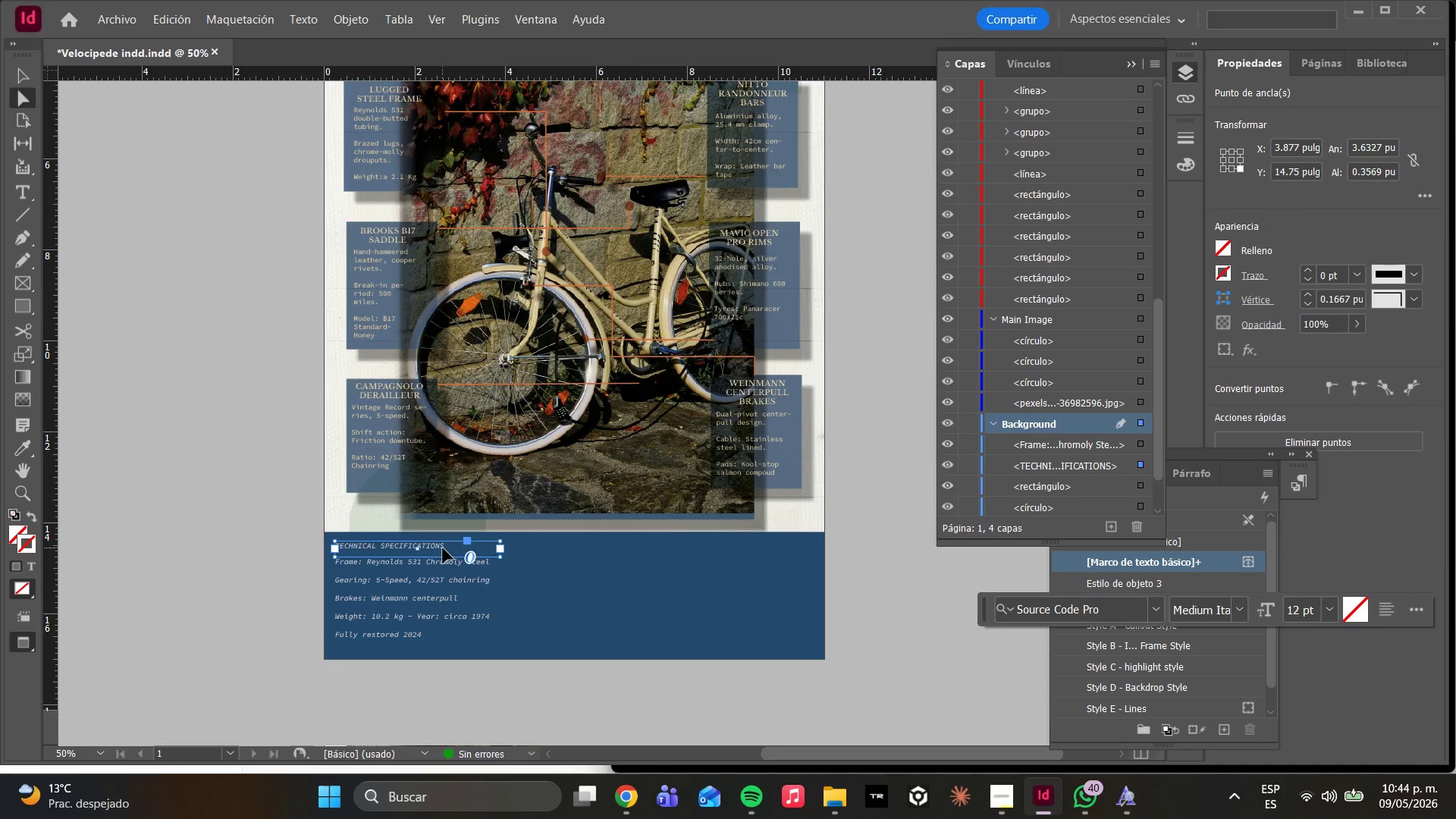 
hold_key(key=AltLeft, duration=1.09)
left_click_drag(start_coordinate=[442, 548], to_coordinate=[736, 552])
 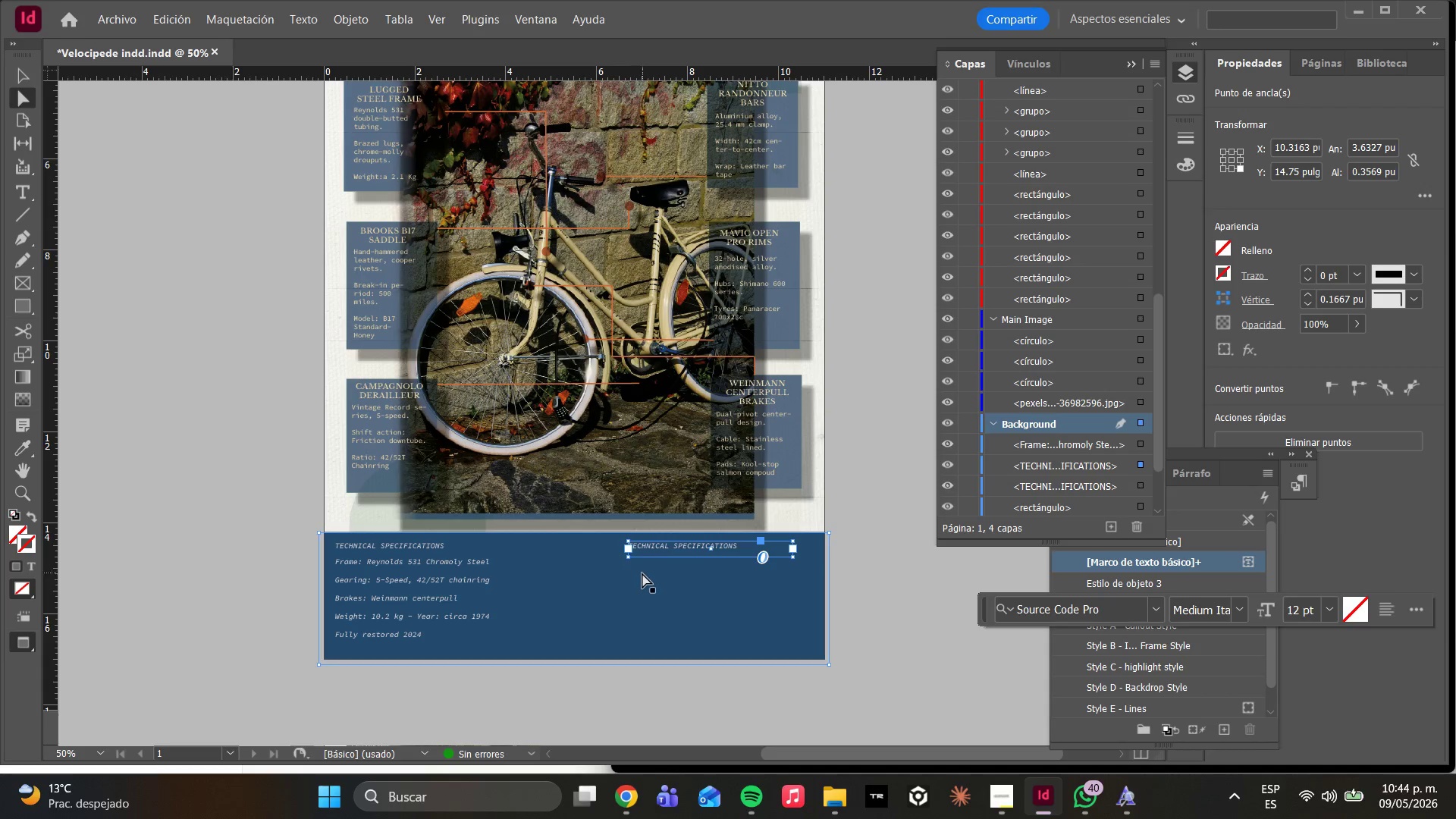 
double_click([643, 551])
 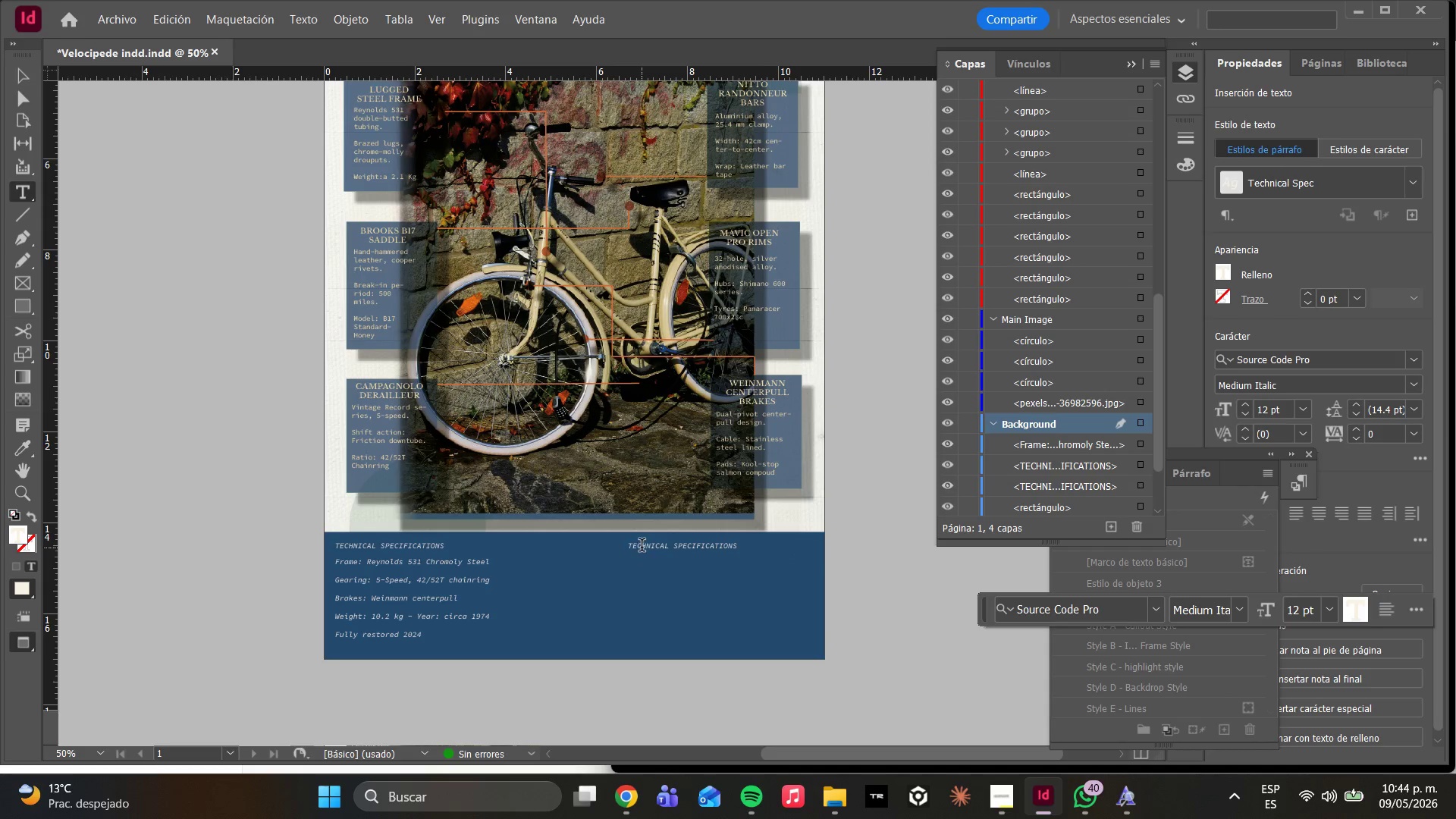 
key(Control+A)
 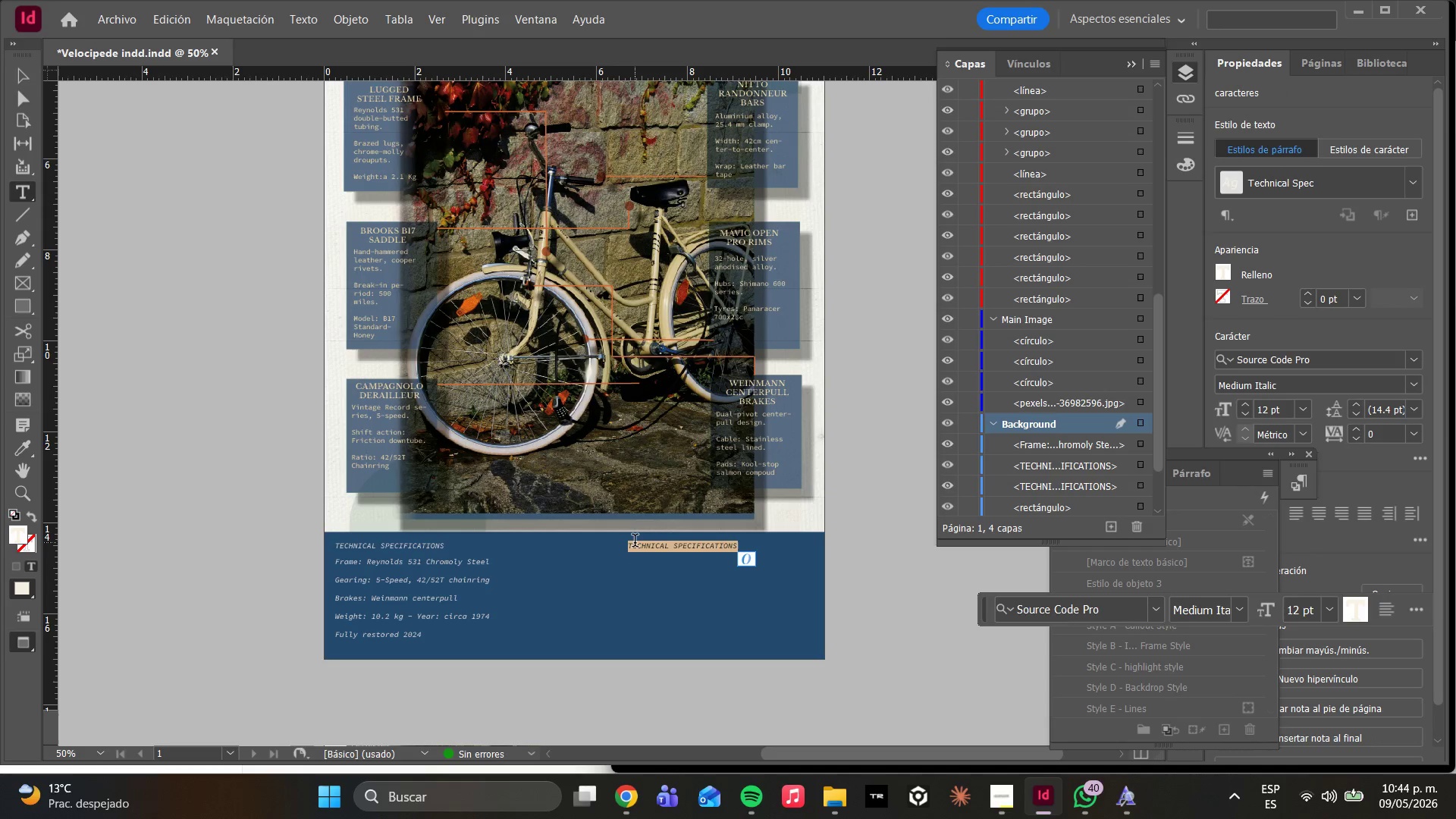 
type(VELOCIPEDE VINTAGE)
 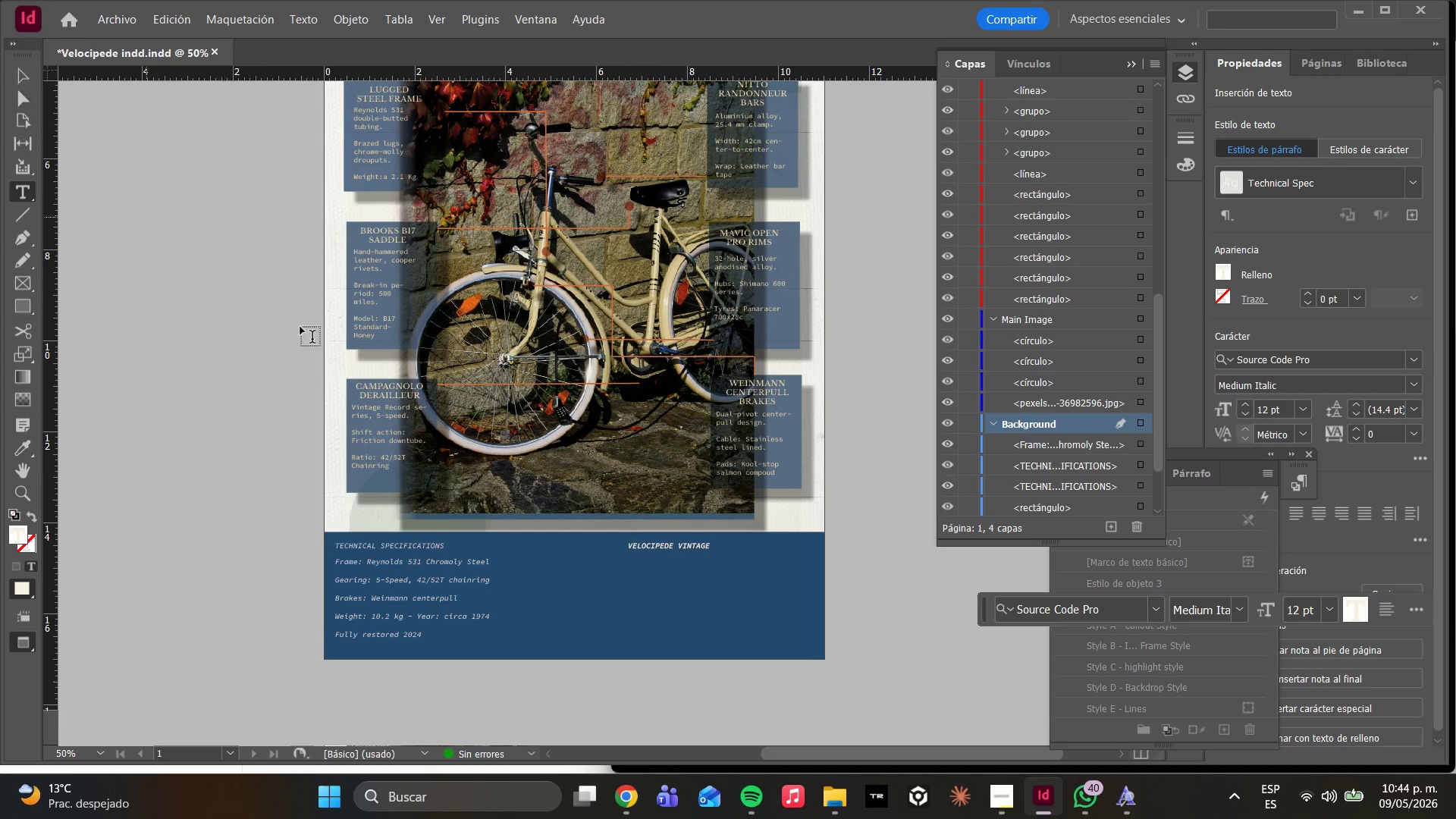 
key(Control+A)
 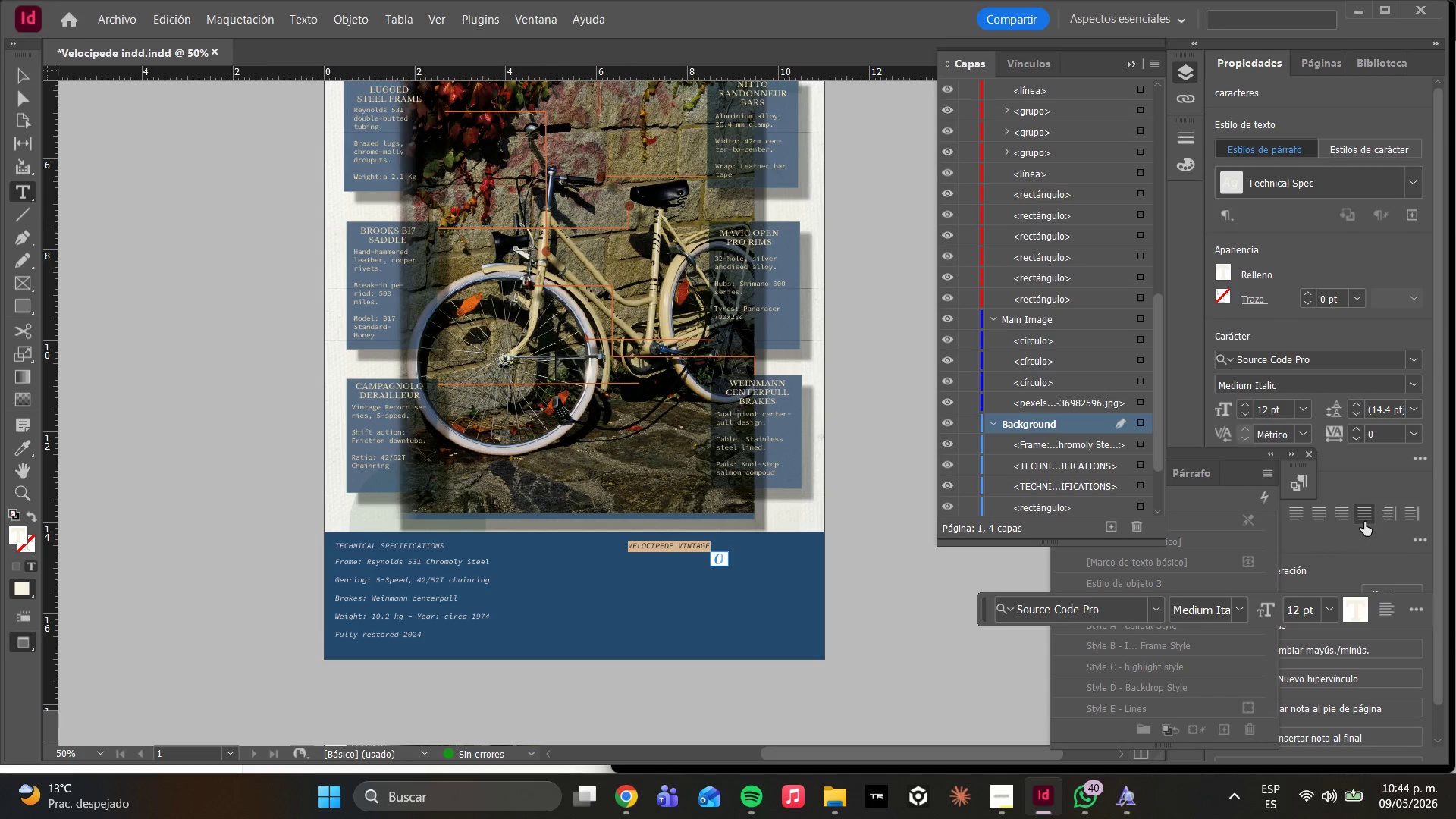 
left_click([1350, 516])
 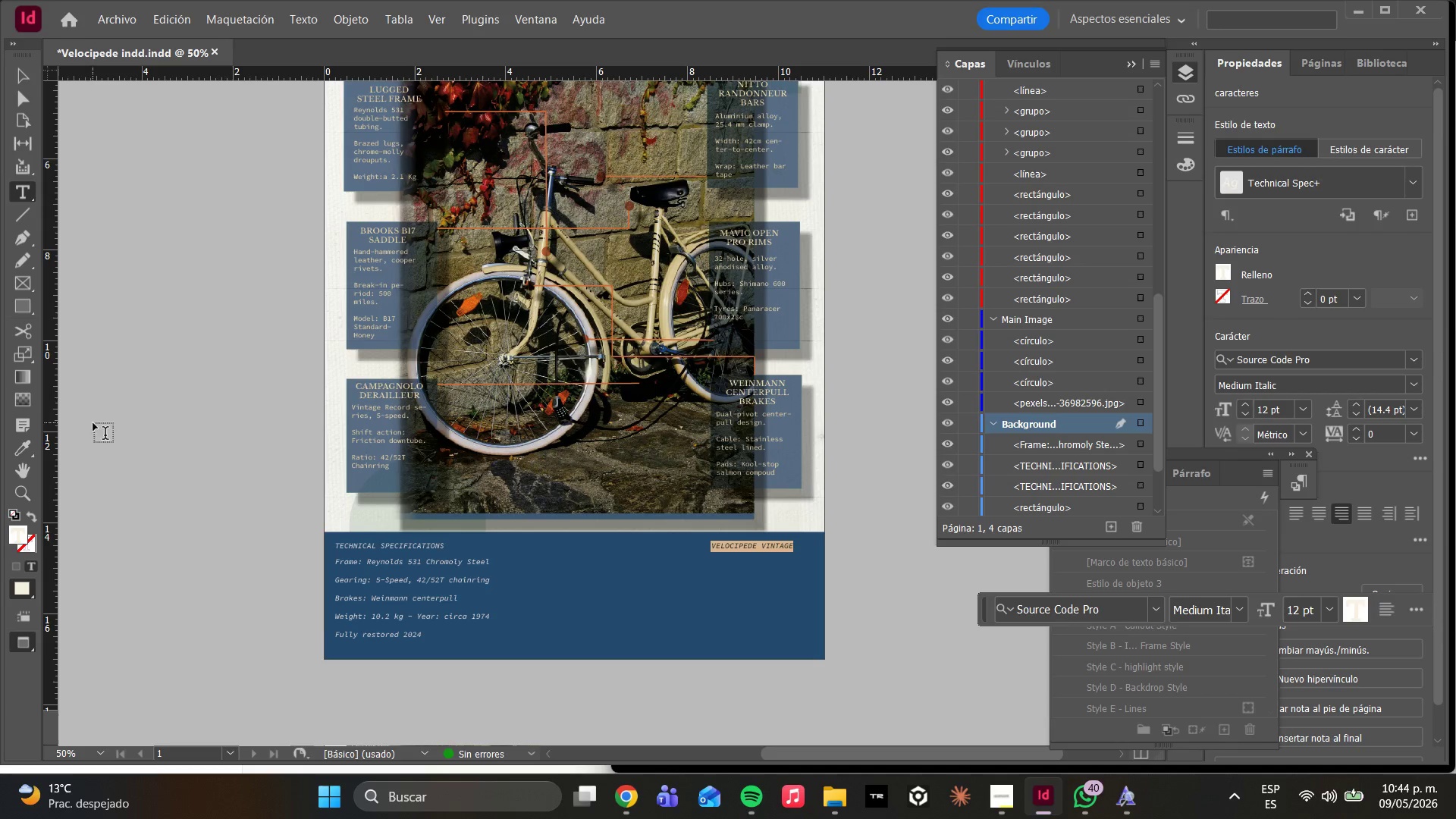 
left_click([13, 94])
 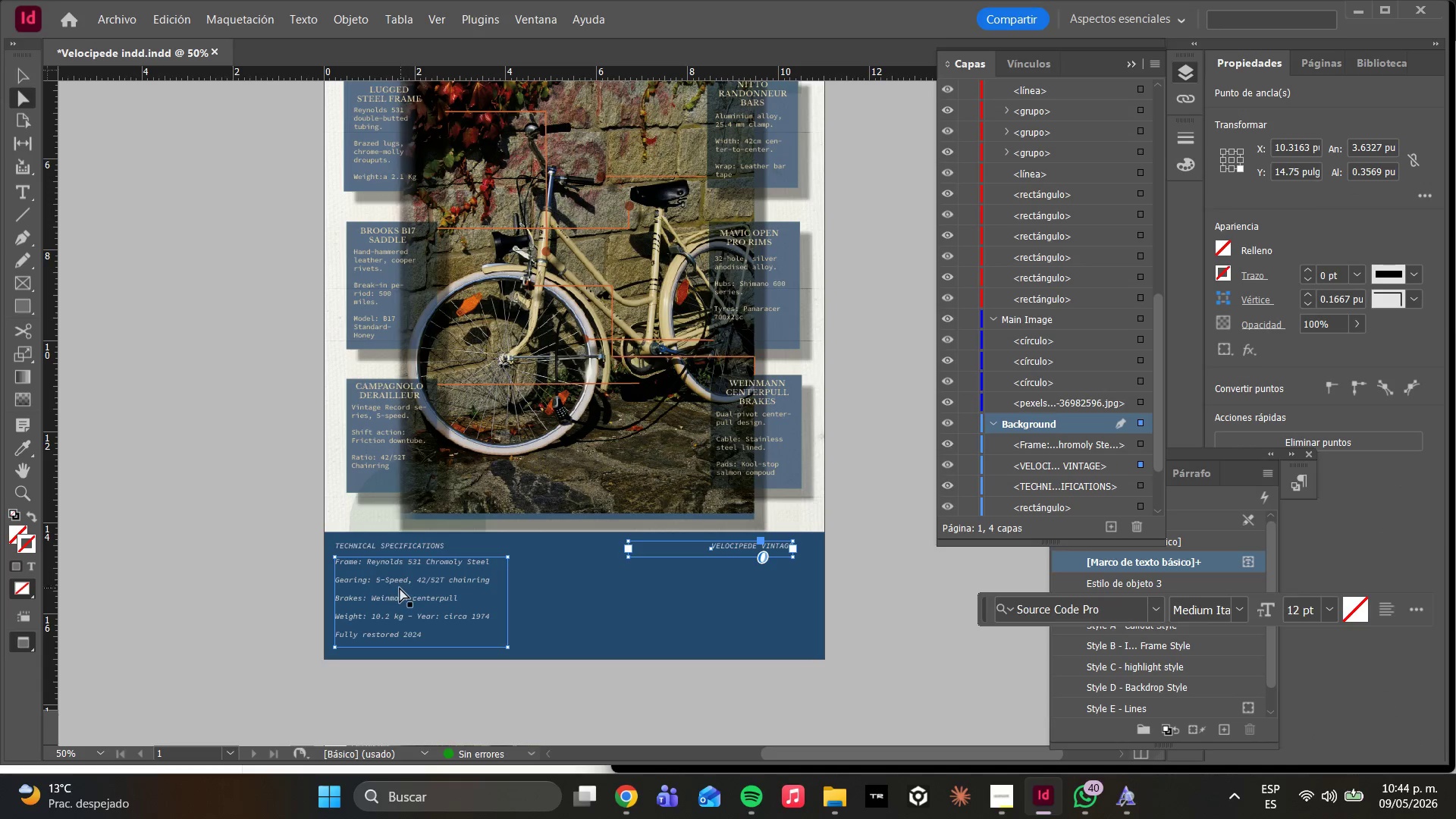 
left_click([384, 578])
 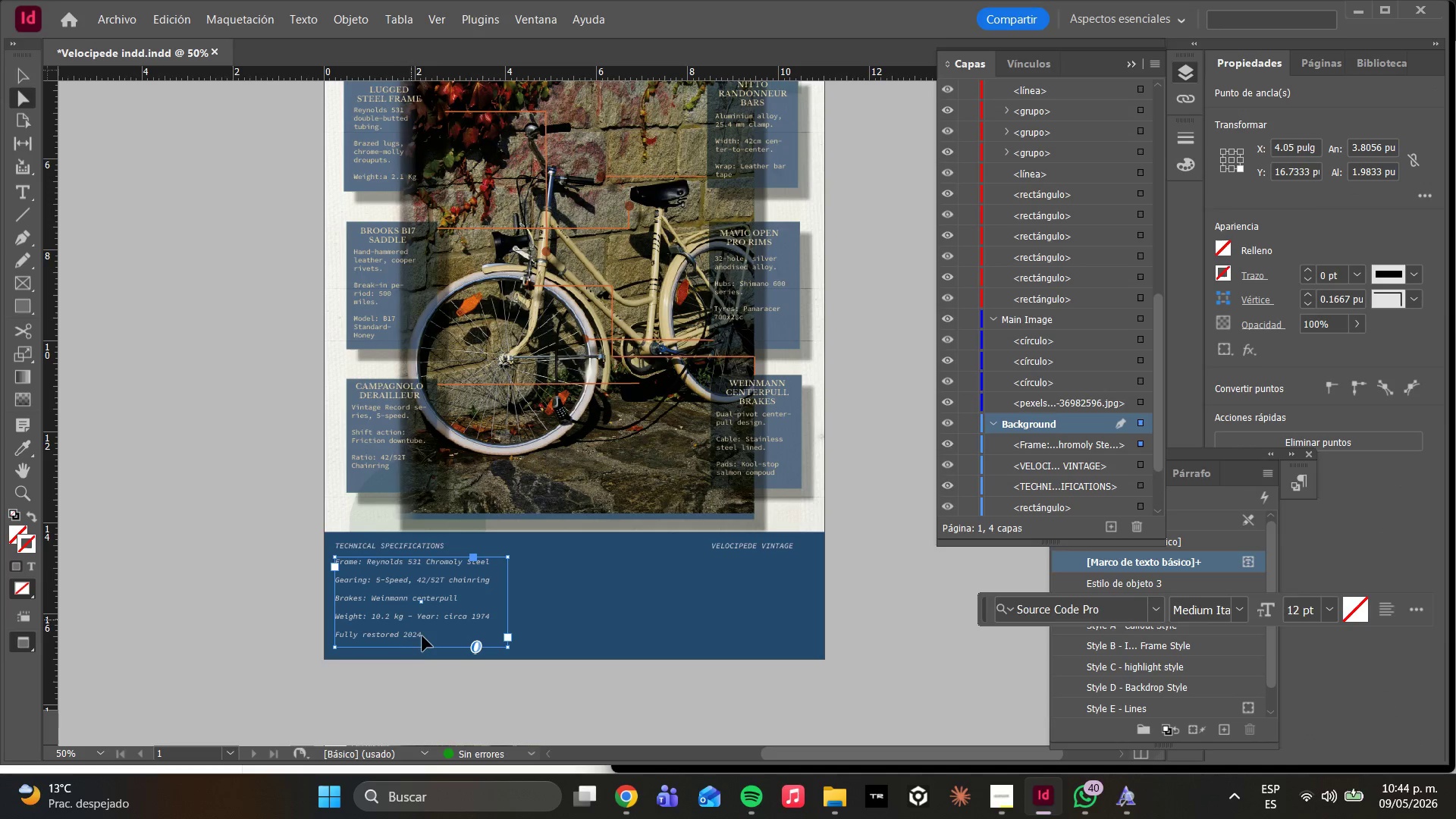 
hold_key(key=AltLeft, duration=1.36)
left_click_drag(start_coordinate=[398, 620], to_coordinate=[701, 614])
 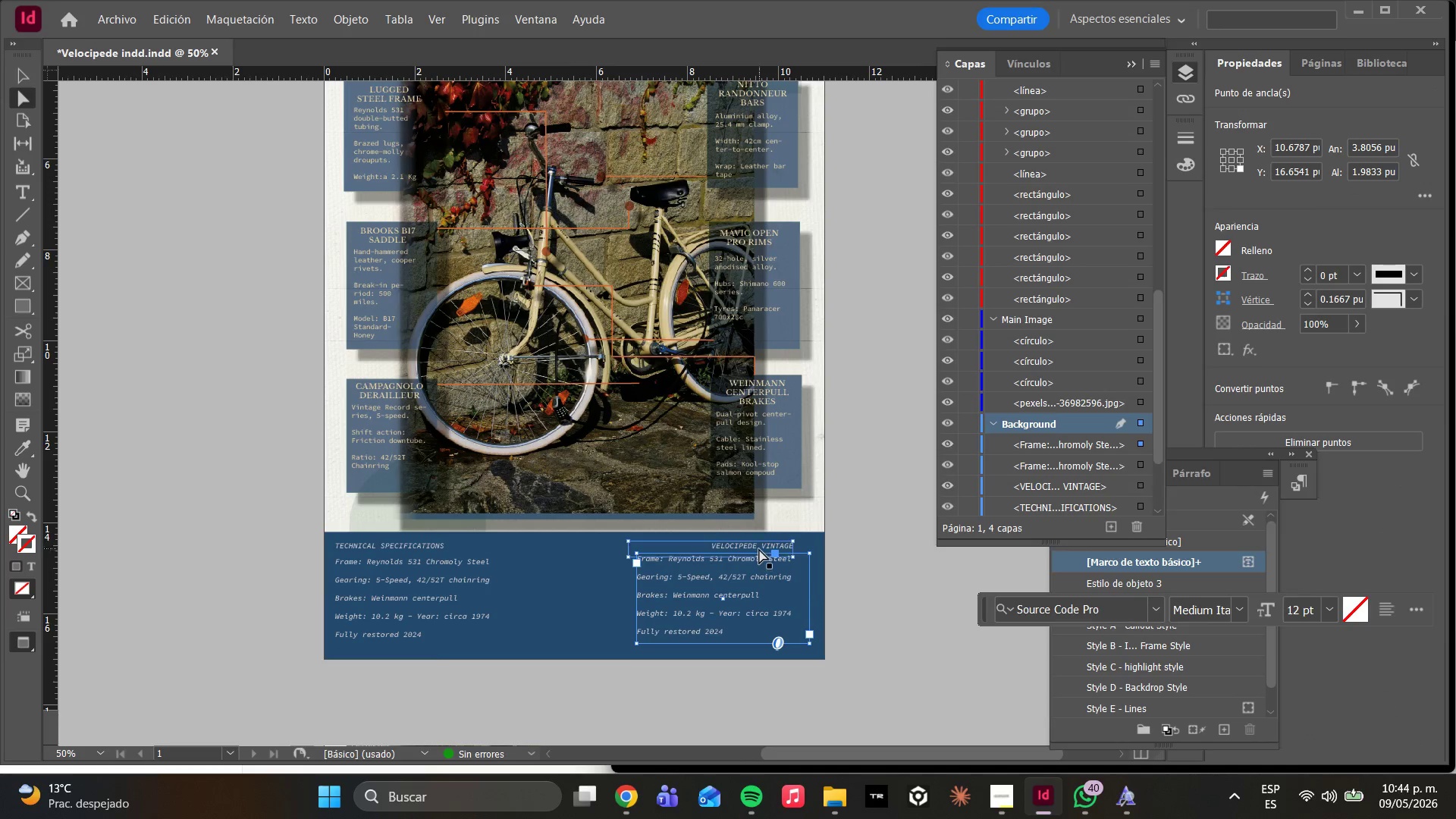 
left_click_drag(start_coordinate=[758, 543], to_coordinate=[771, 540])
 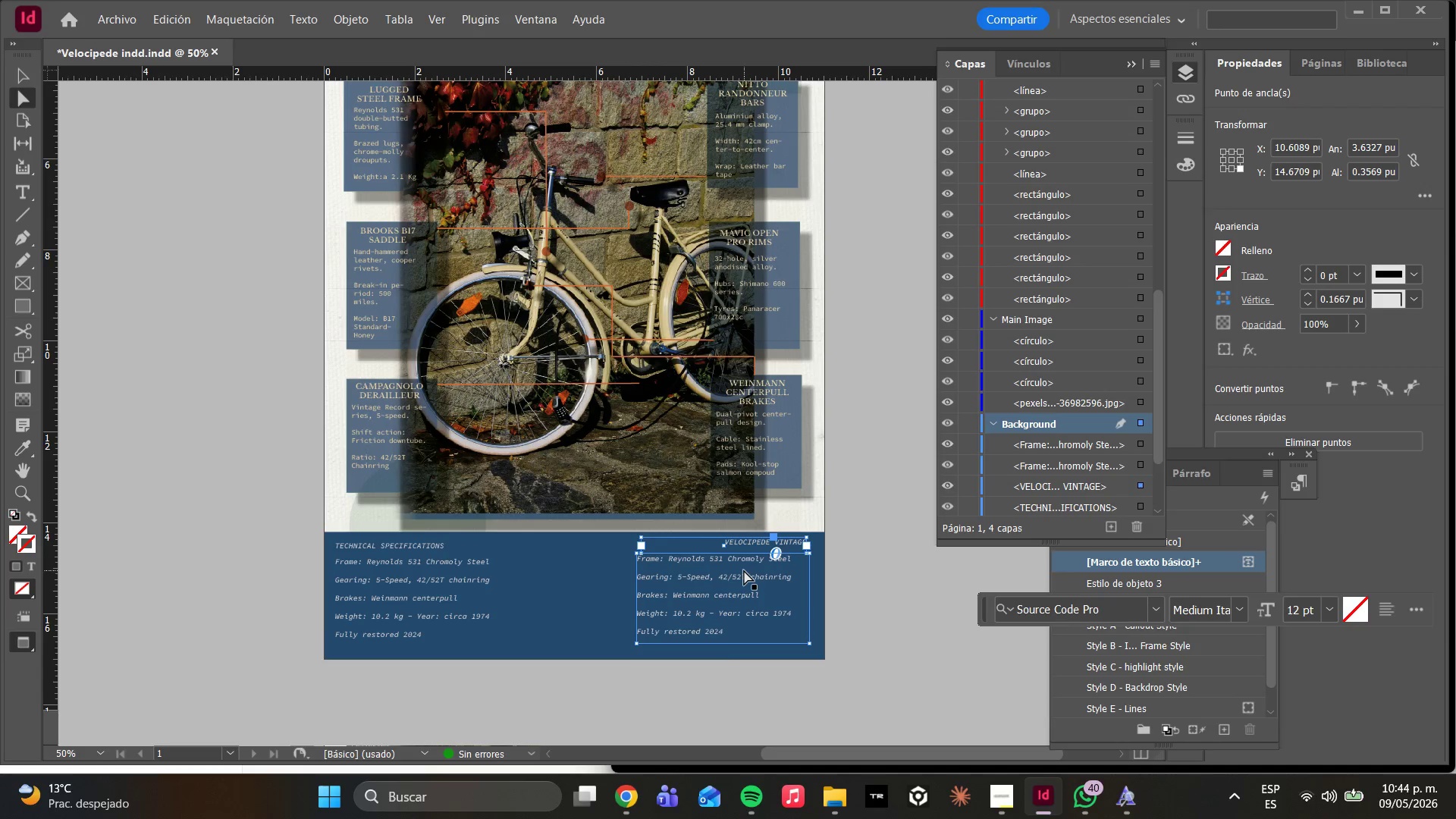 
left_click_drag(start_coordinate=[765, 590], to_coordinate=[770, 592])
 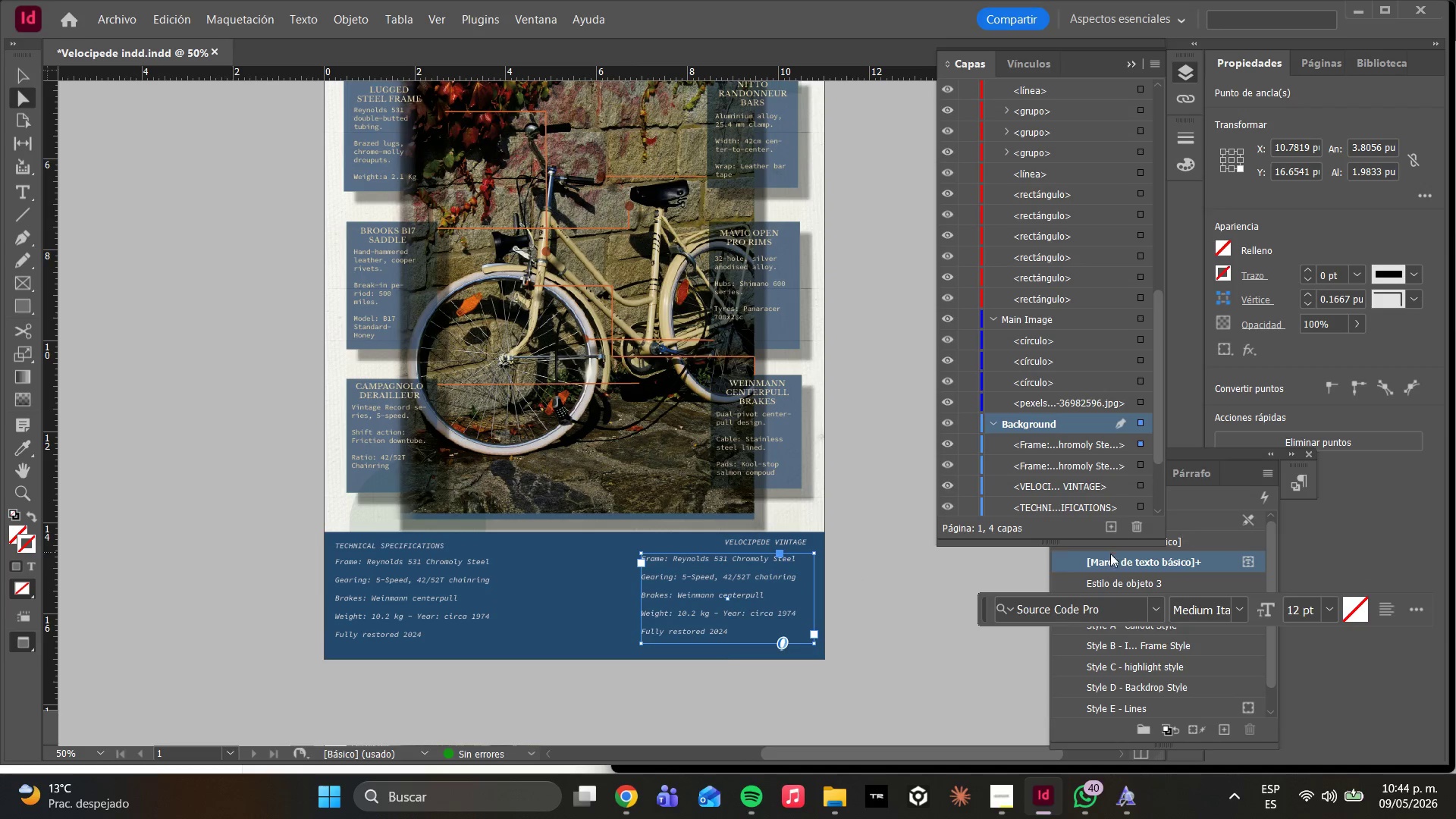 
double_click([750, 591])
 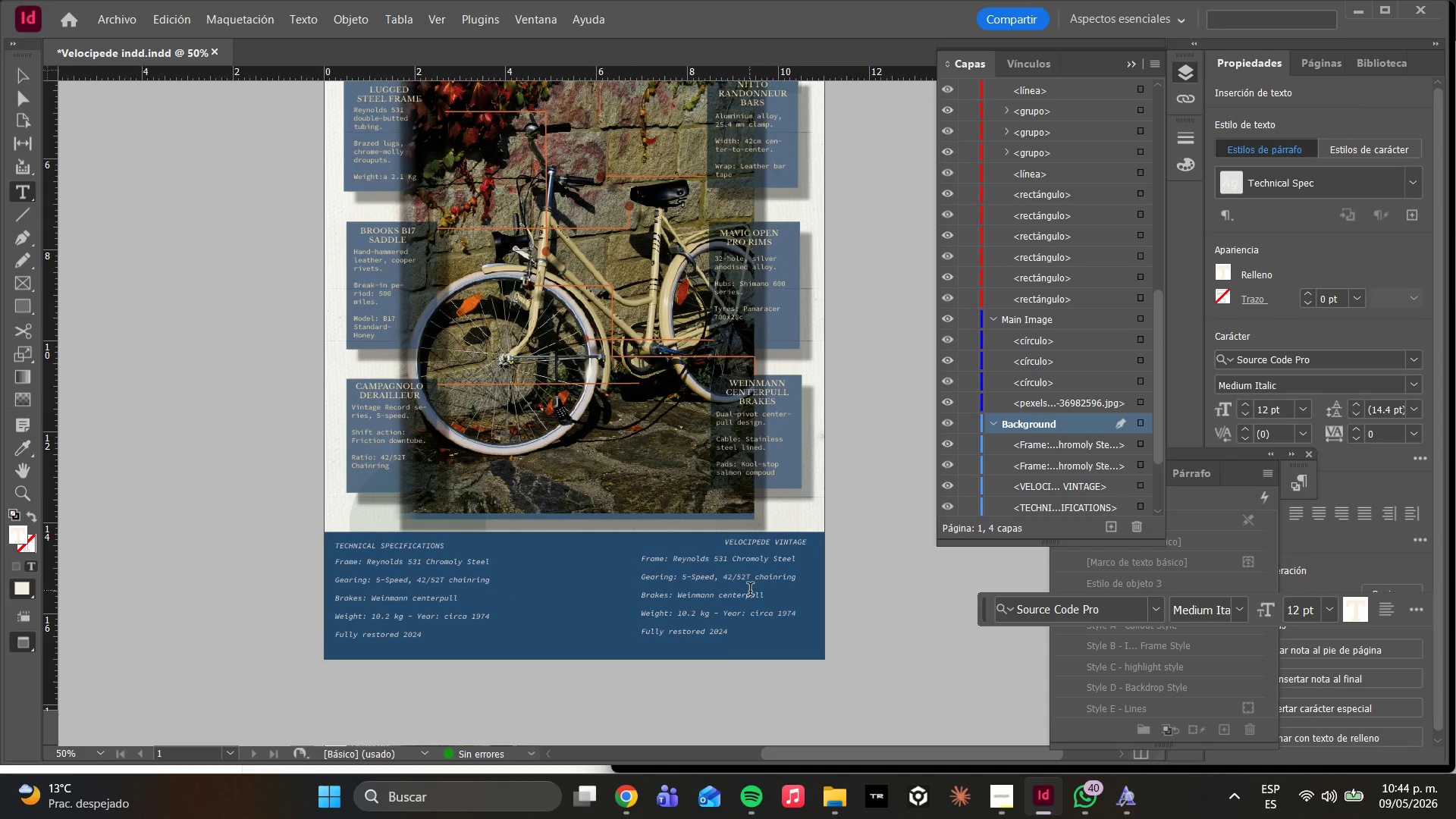 
key(Control+A)
 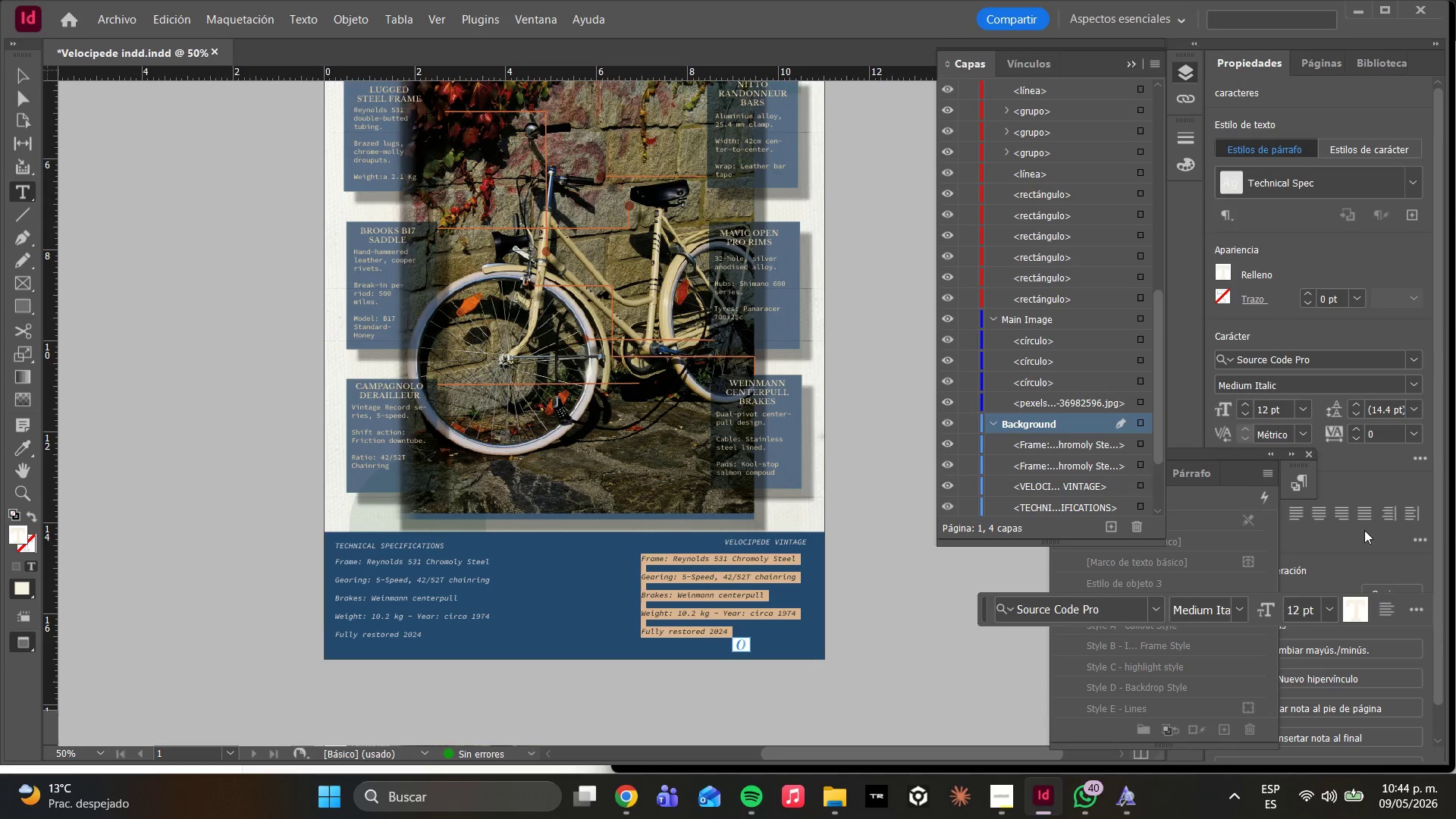 
left_click([1351, 511])
 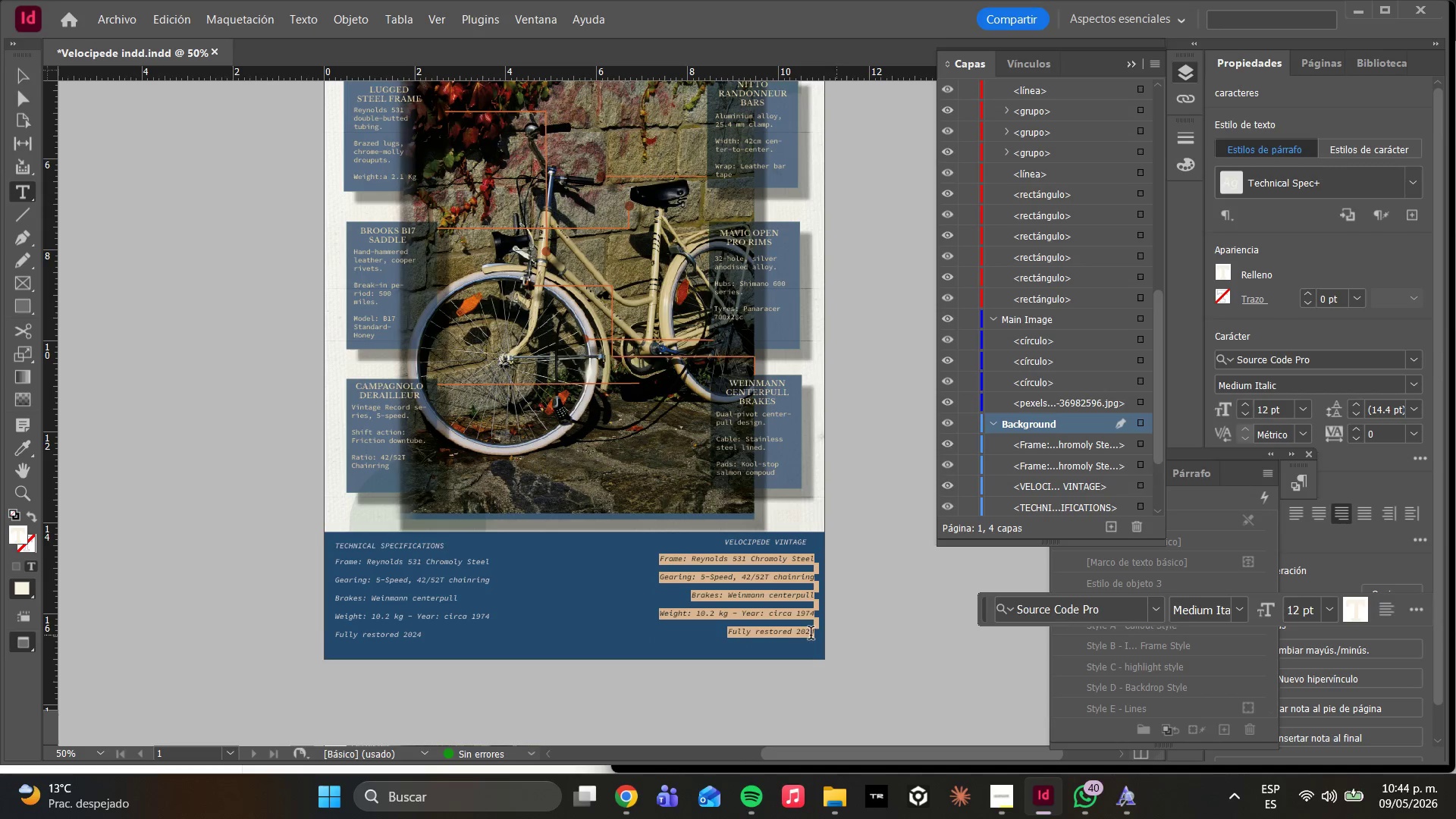 
left_click([765, 620])
 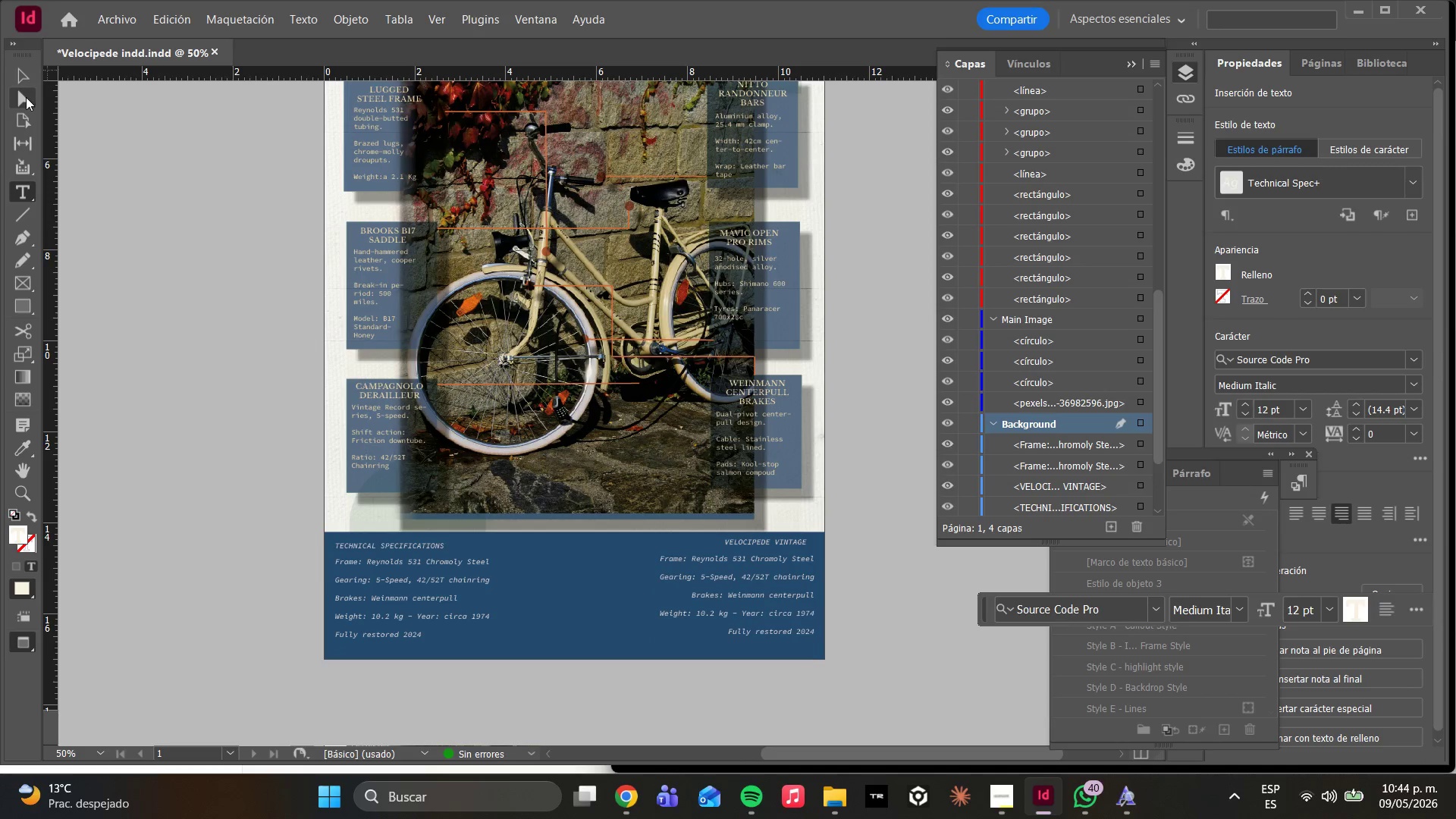 
left_click([26, 97])
 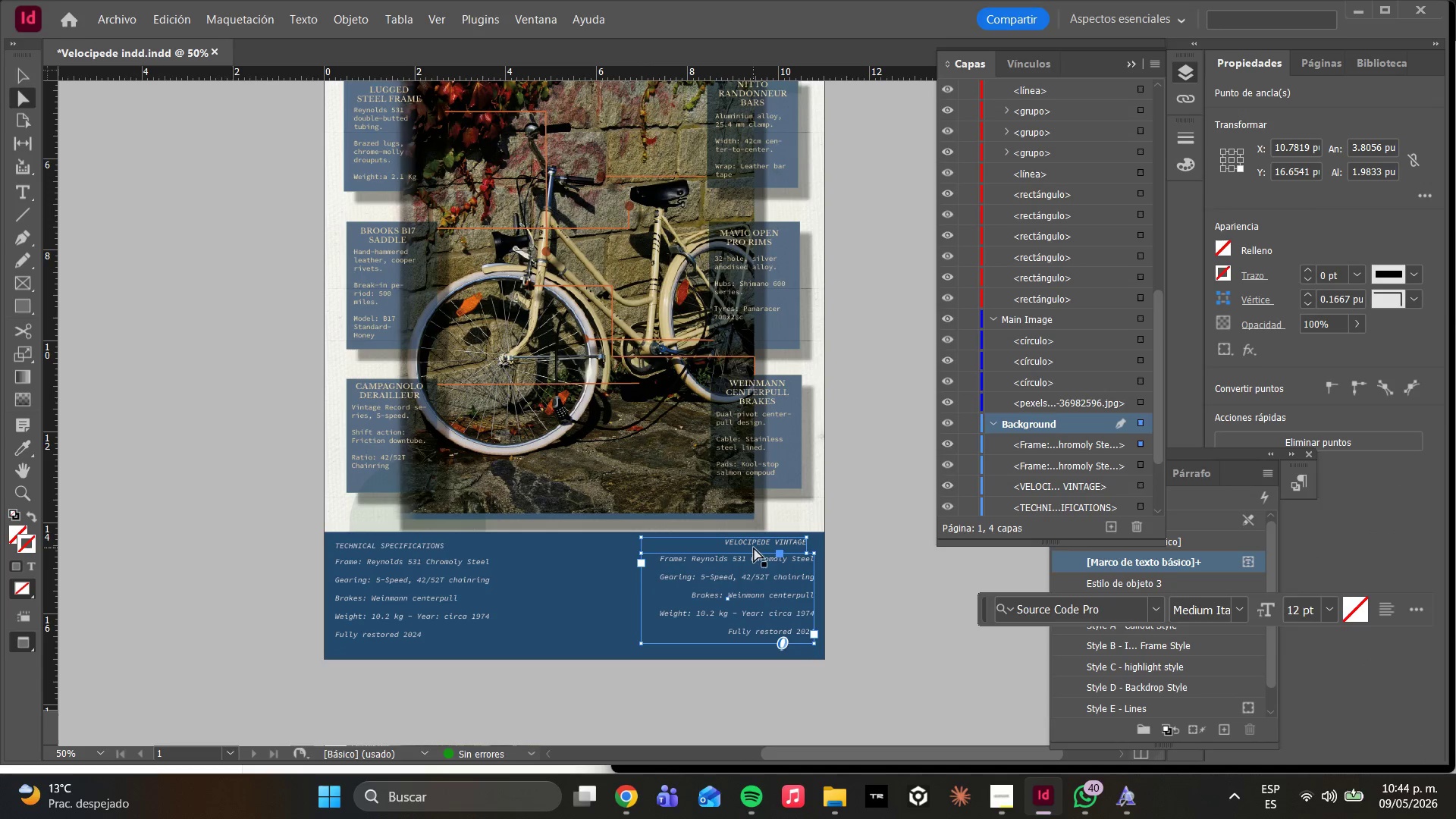 
double_click([755, 539])
 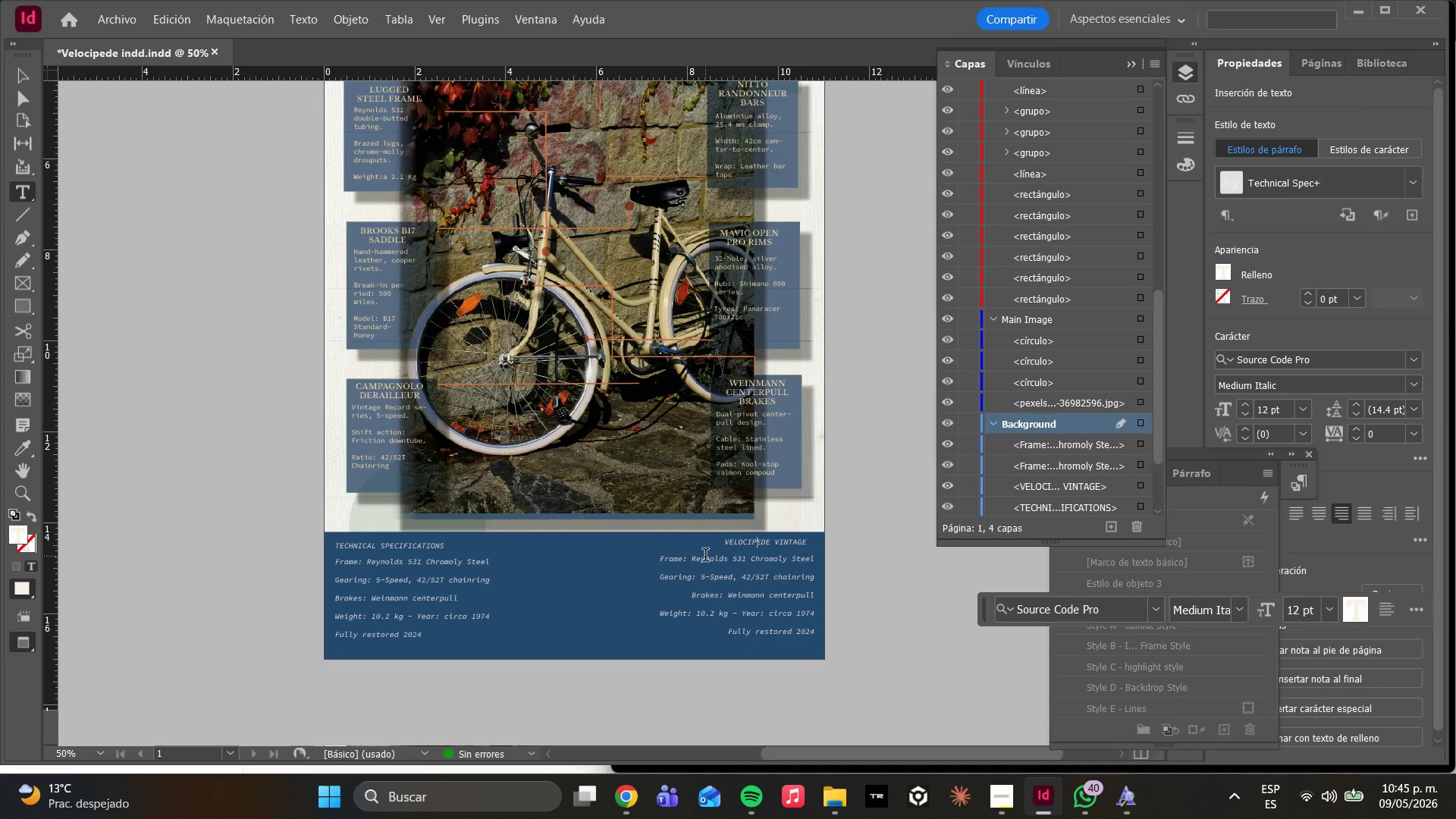 
key(Control+A)
 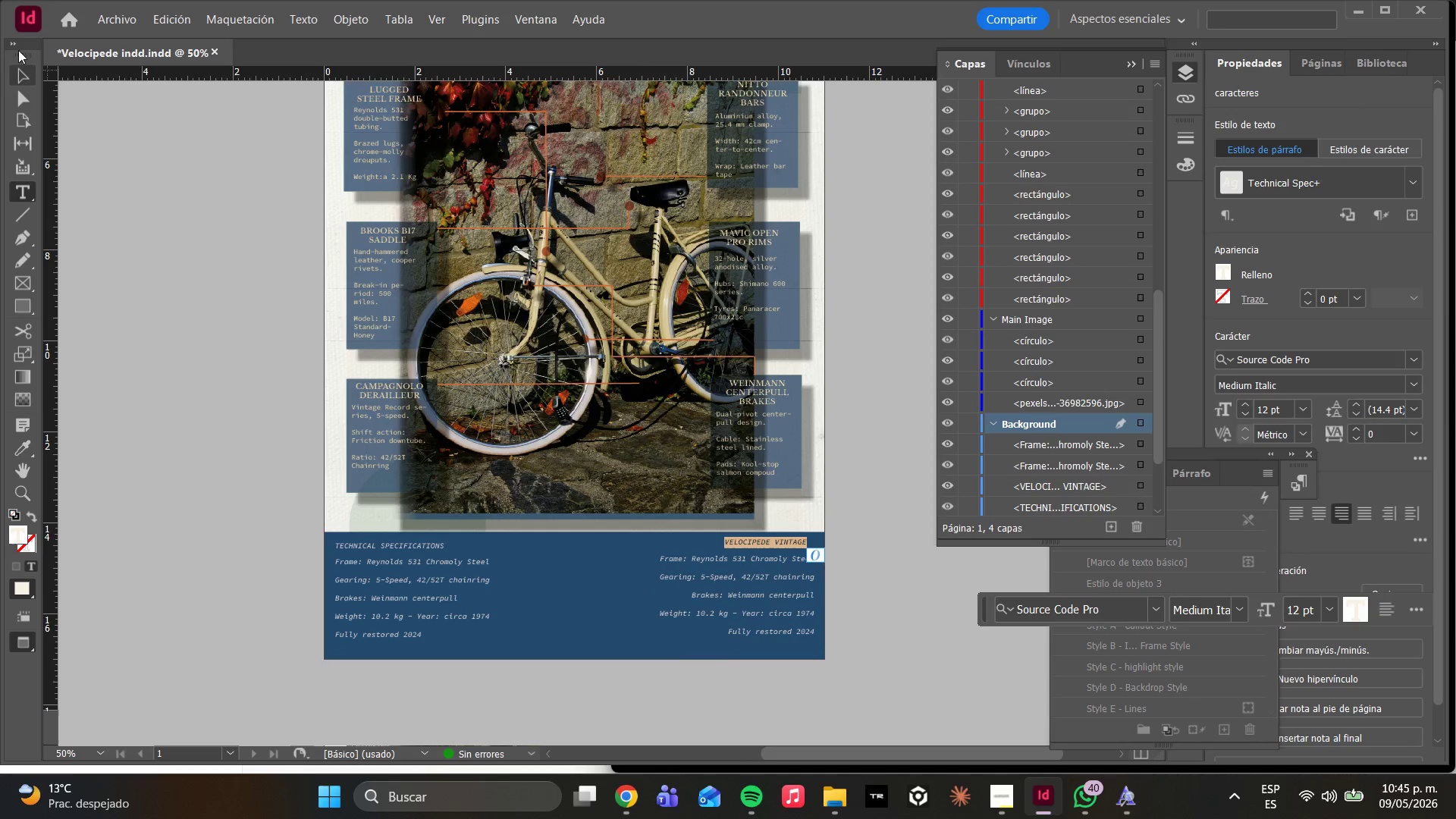 
left_click([22, 105])
 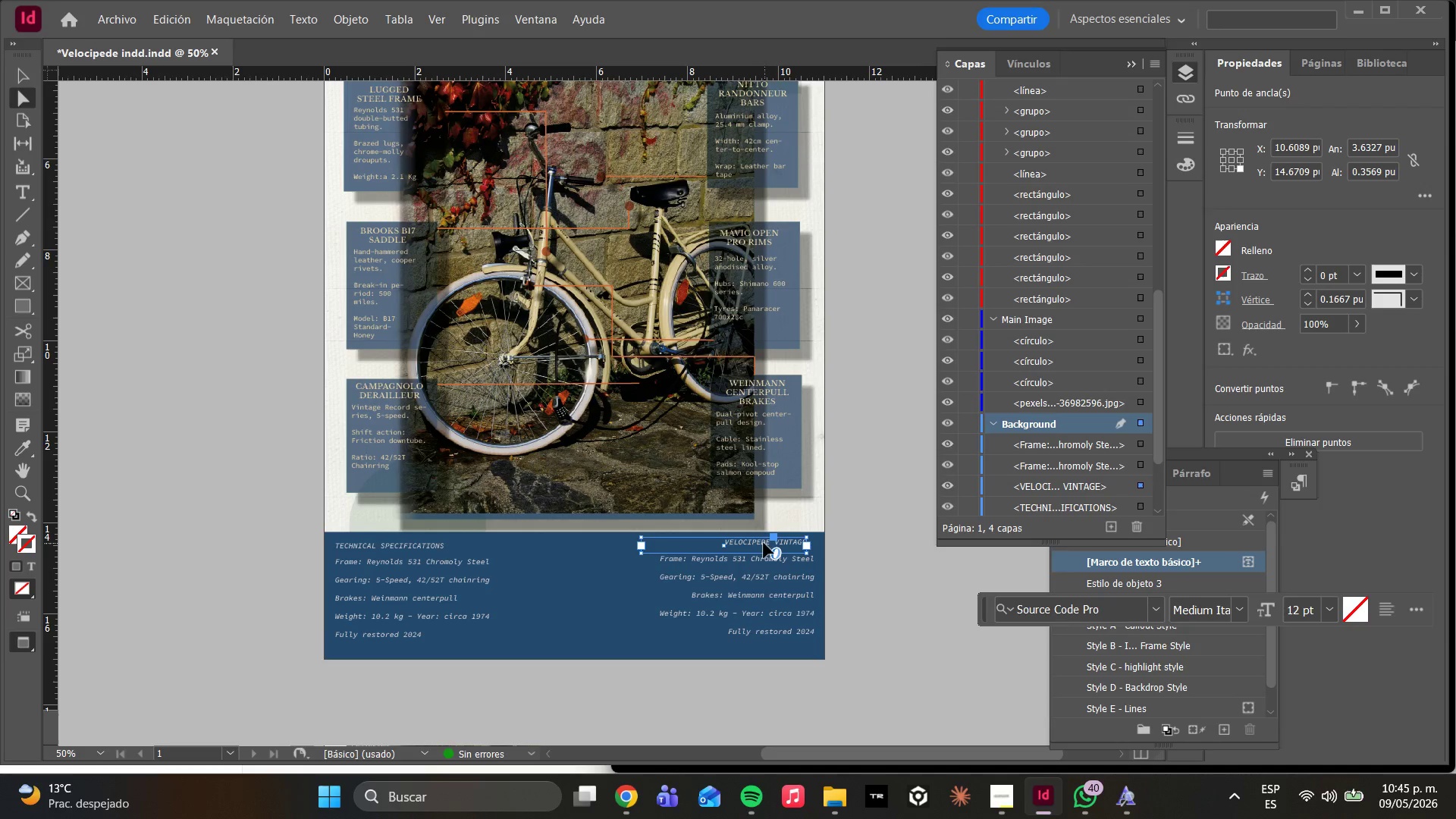 
left_click_drag(start_coordinate=[758, 544], to_coordinate=[764, 545])
 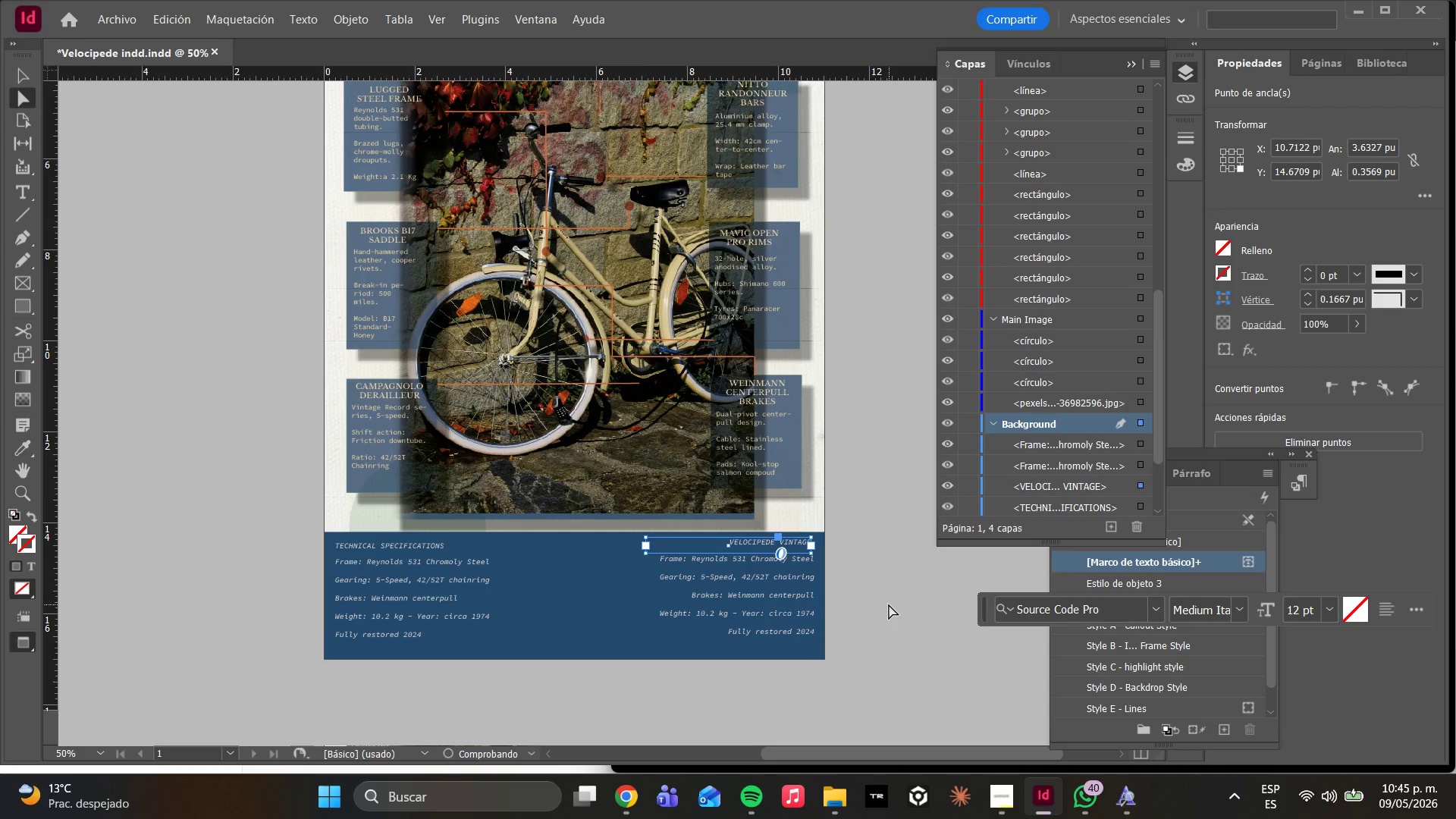 
left_click([889, 604])
 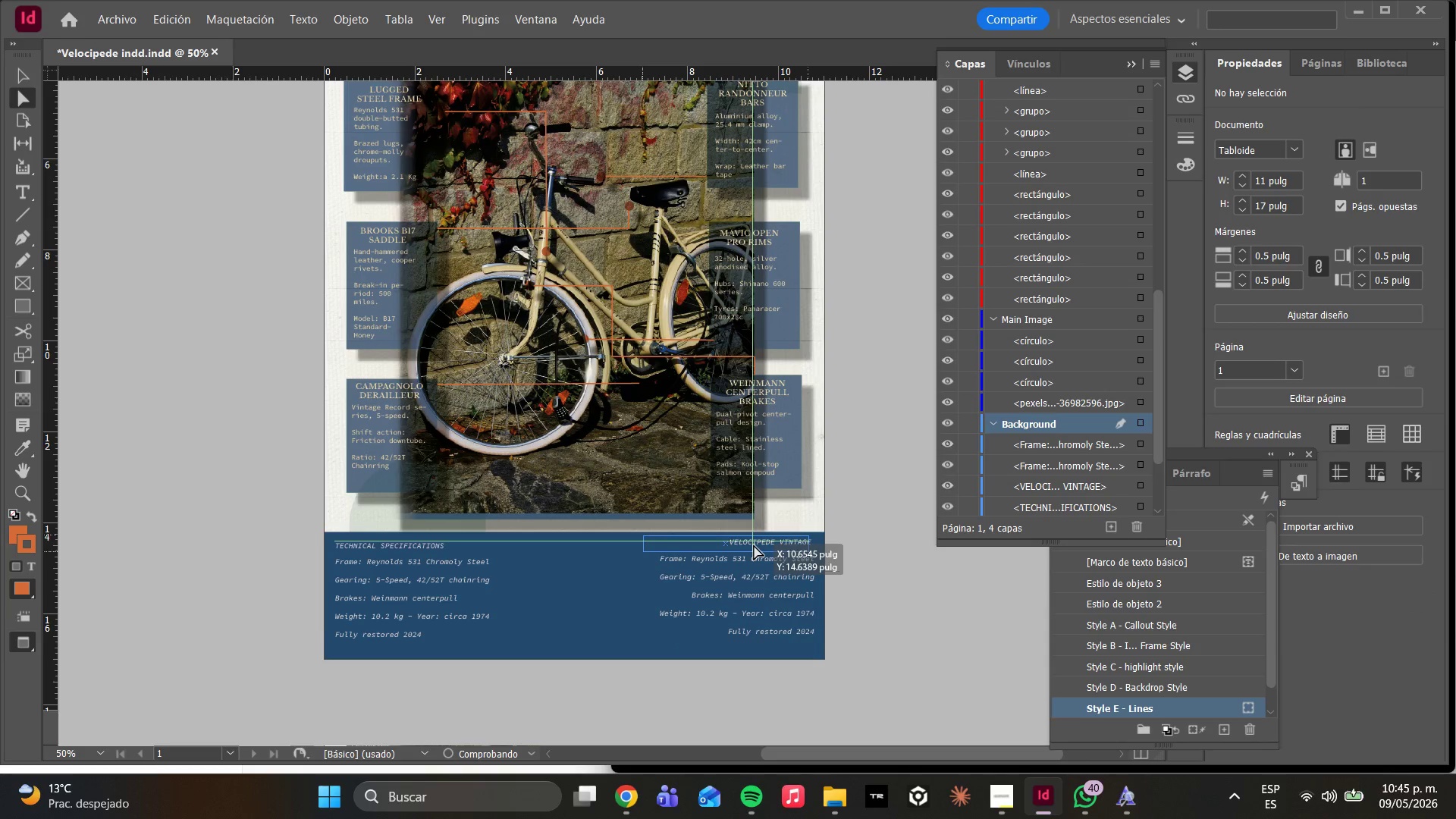 
wait(5.26)
 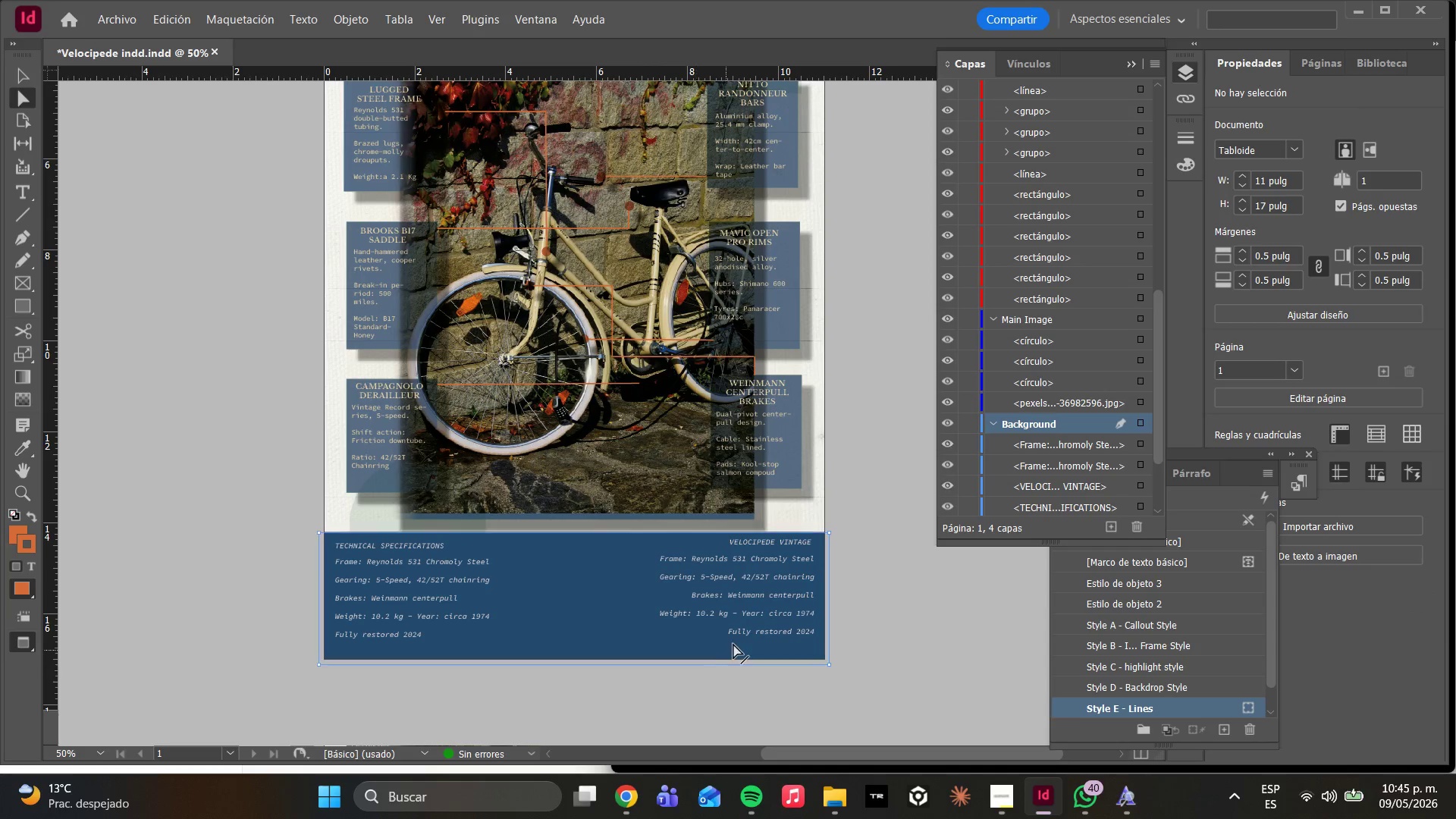 
left_click([833, 606])
 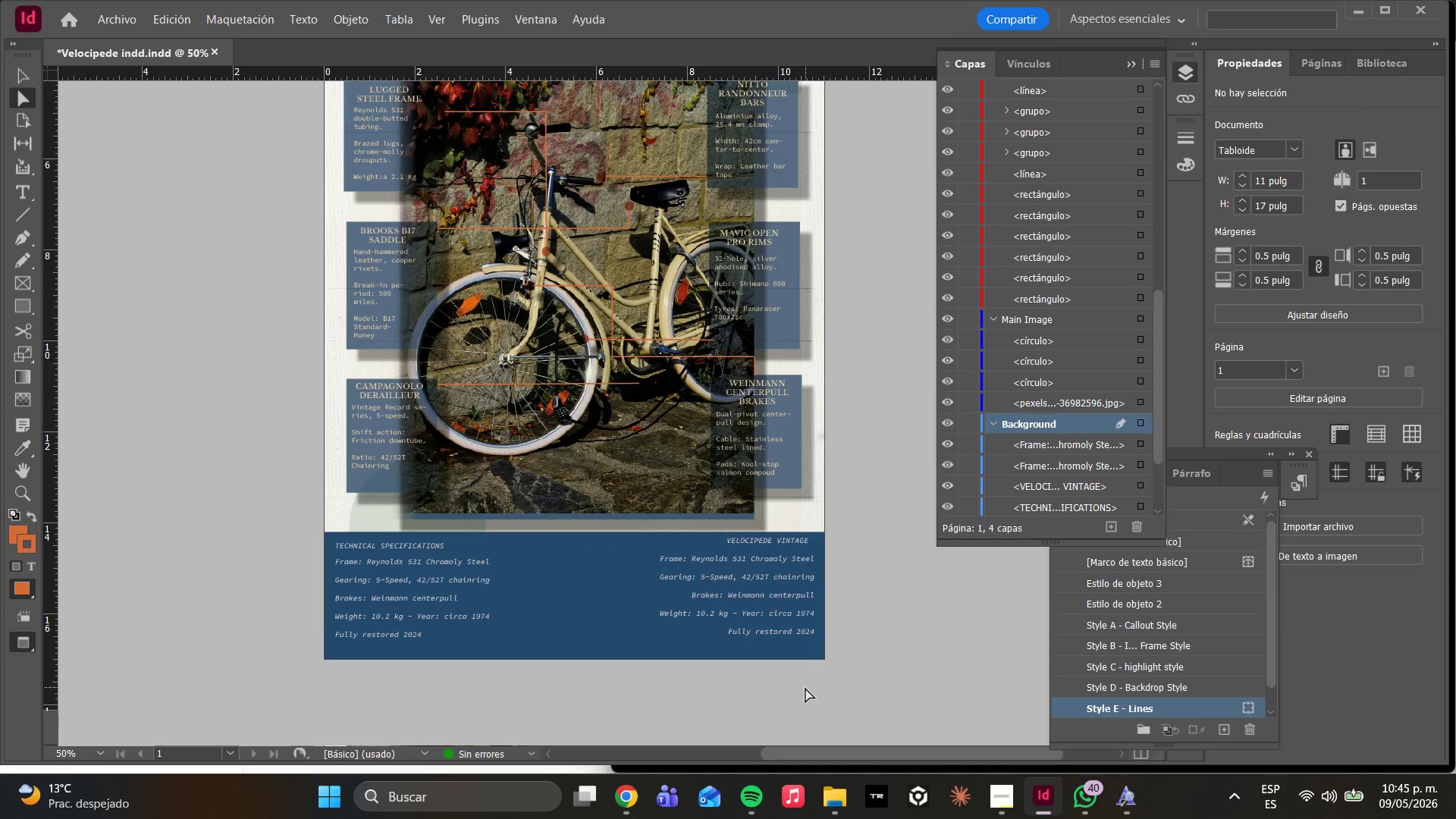 
key(Control+Z)
 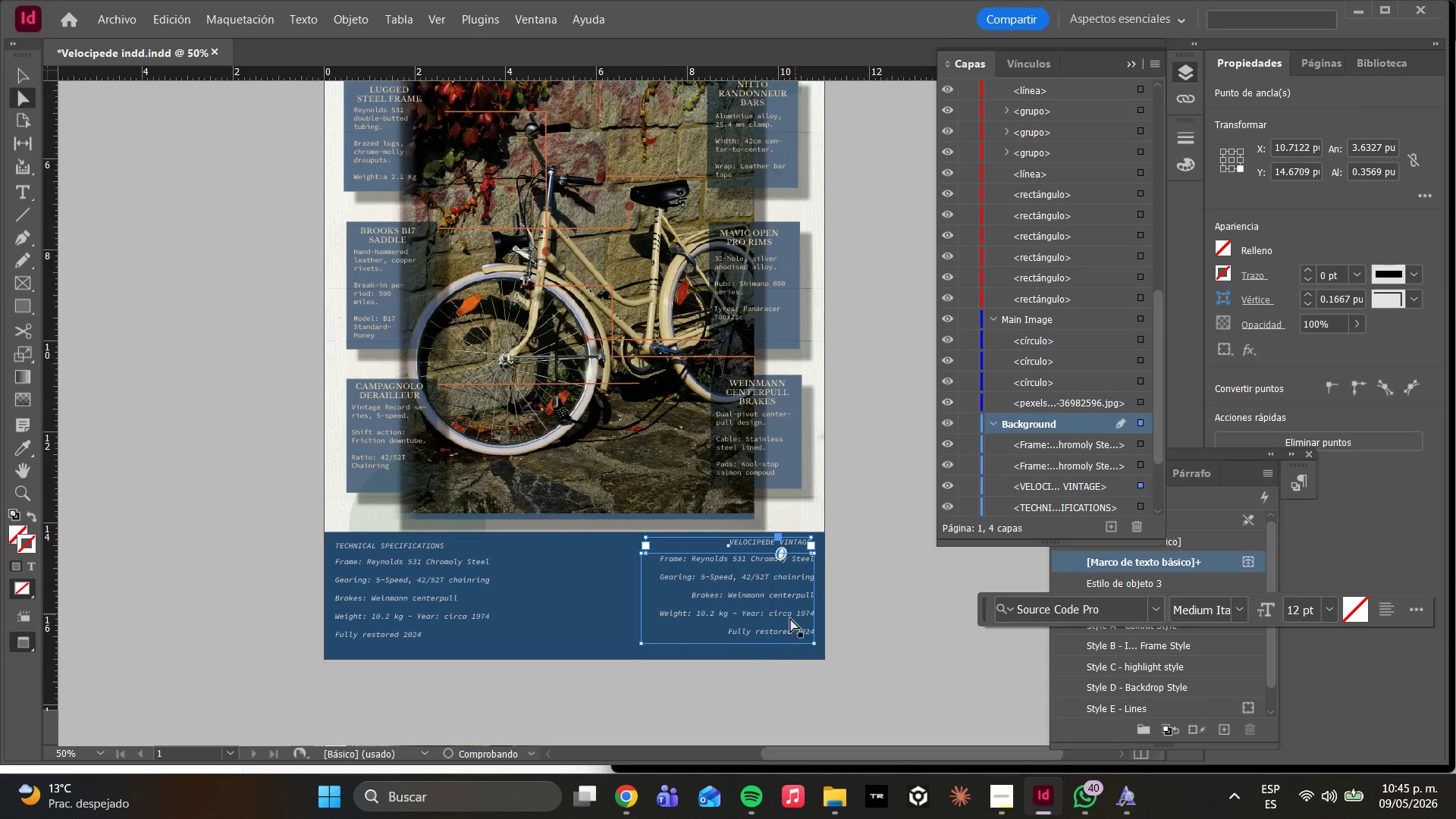 
left_click([830, 591])
 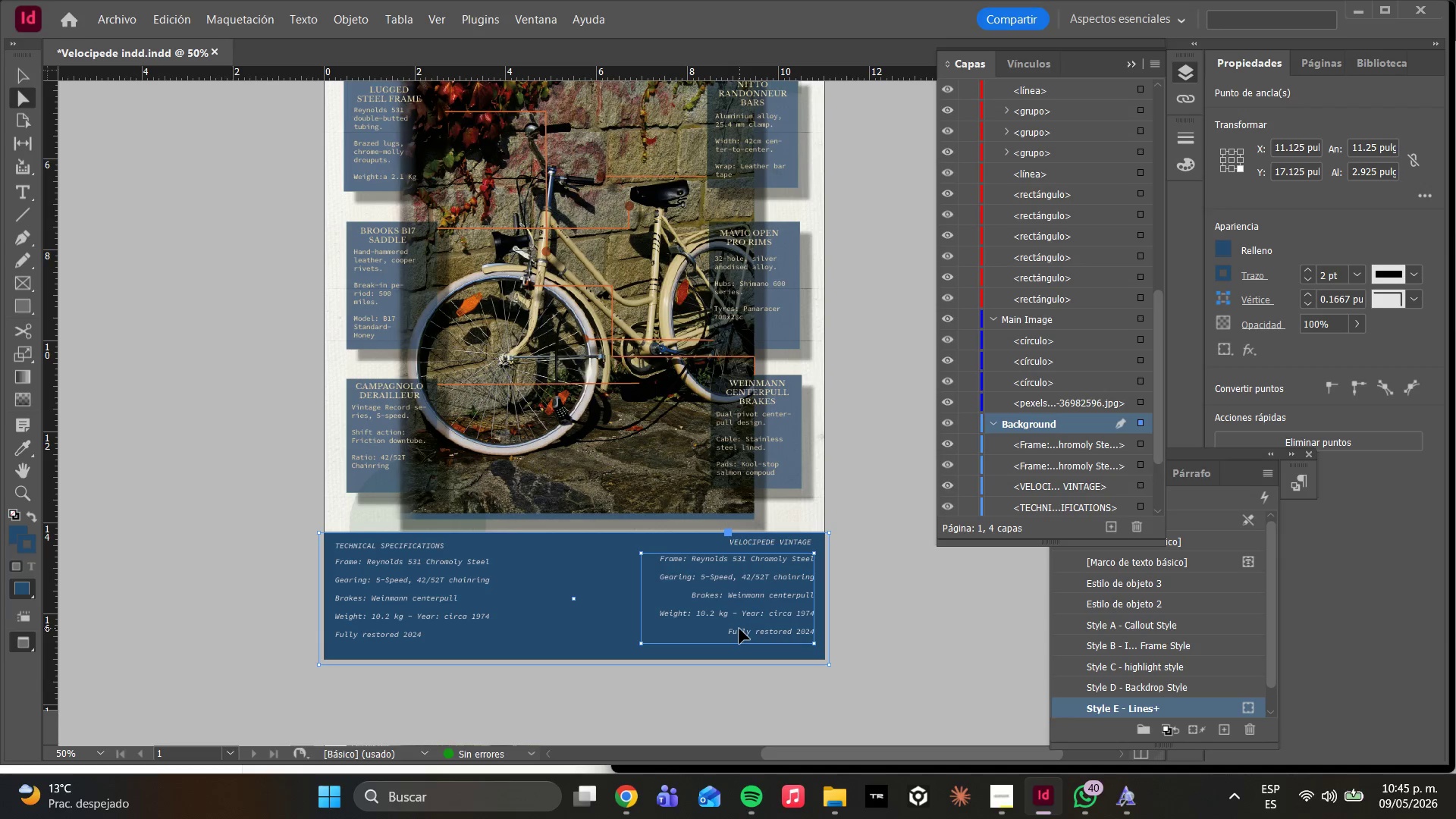 
left_click([738, 605])
 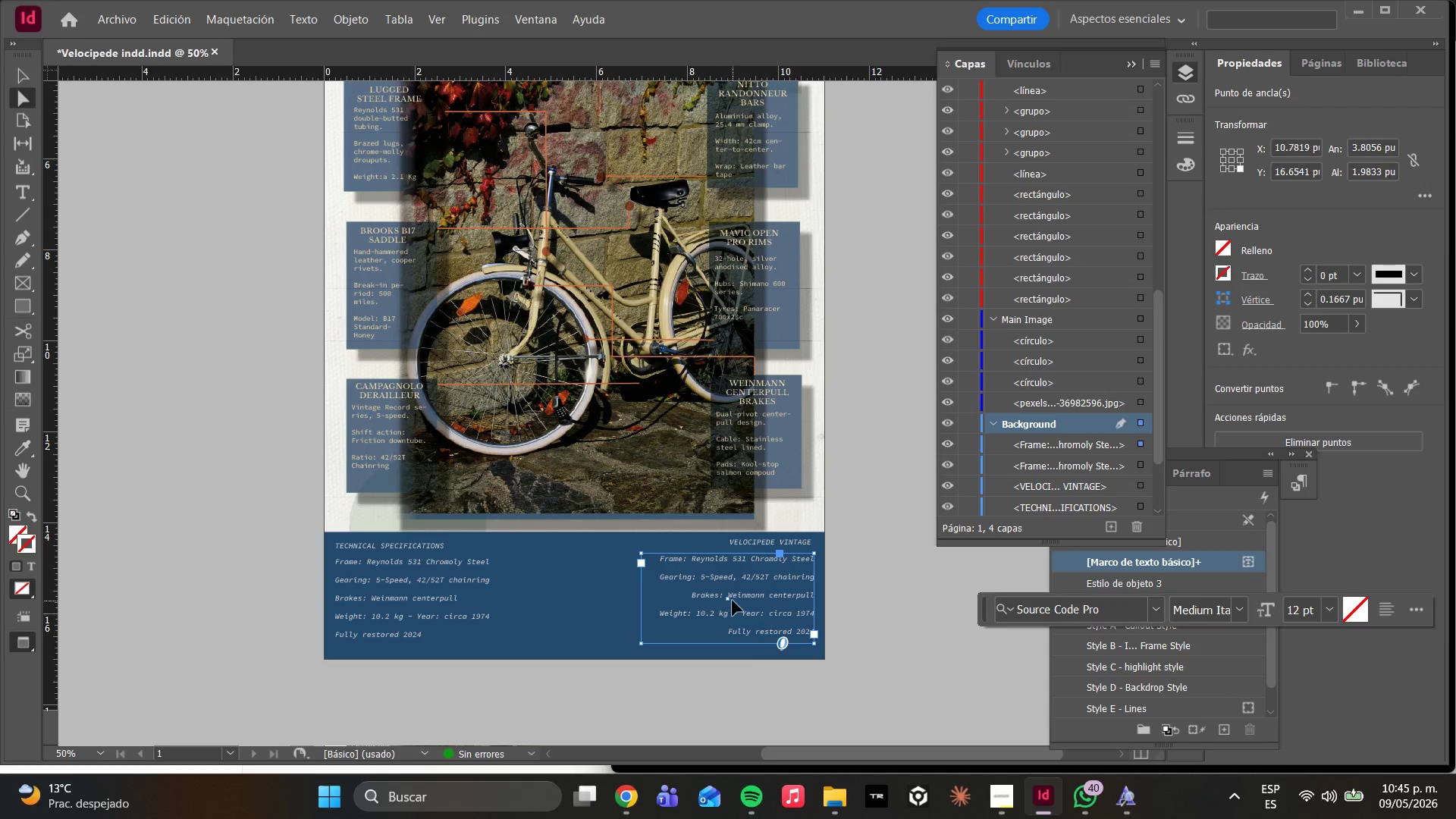 
left_click_drag(start_coordinate=[733, 601], to_coordinate=[733, 607])
 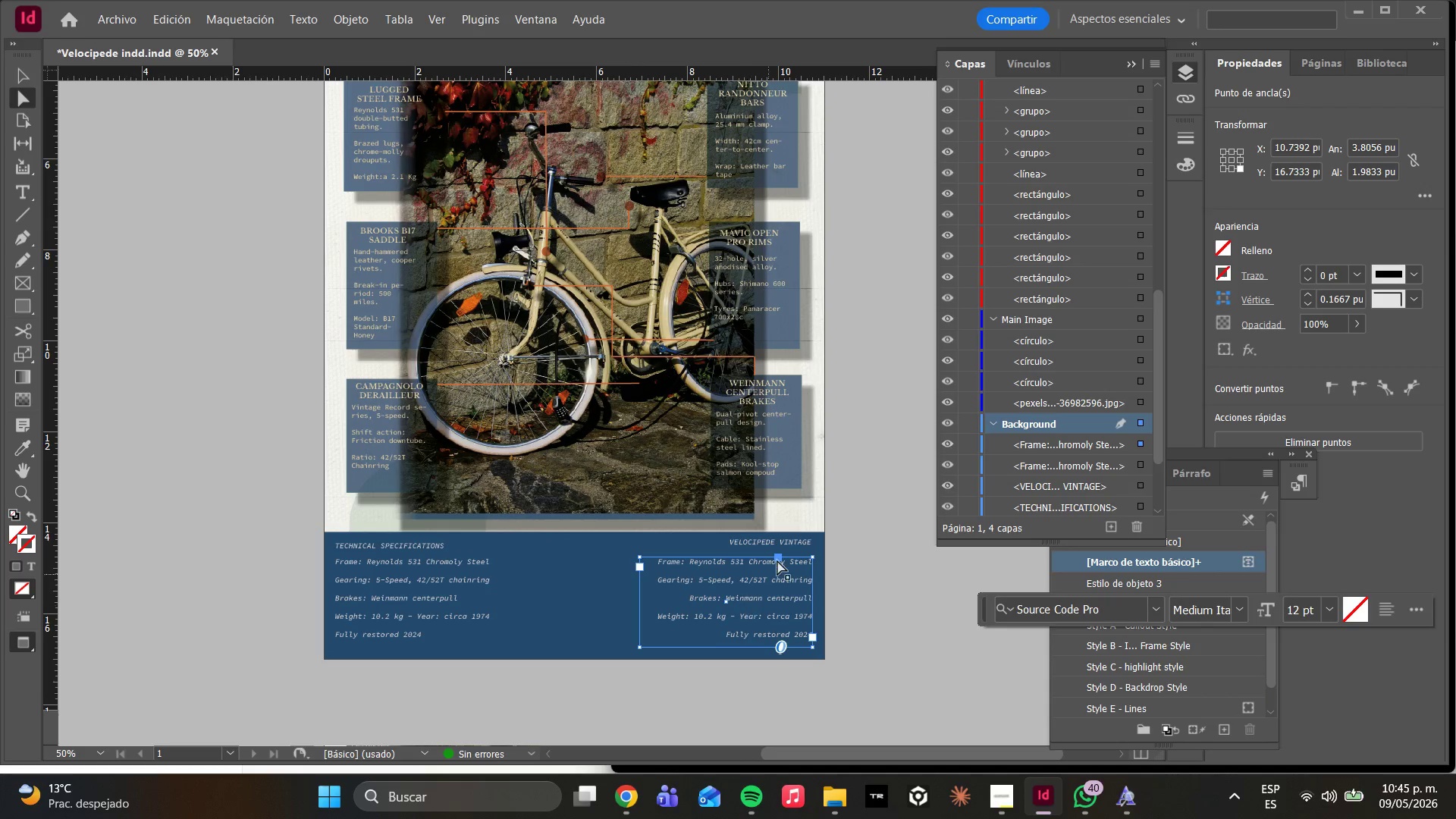 
left_click([763, 548])
 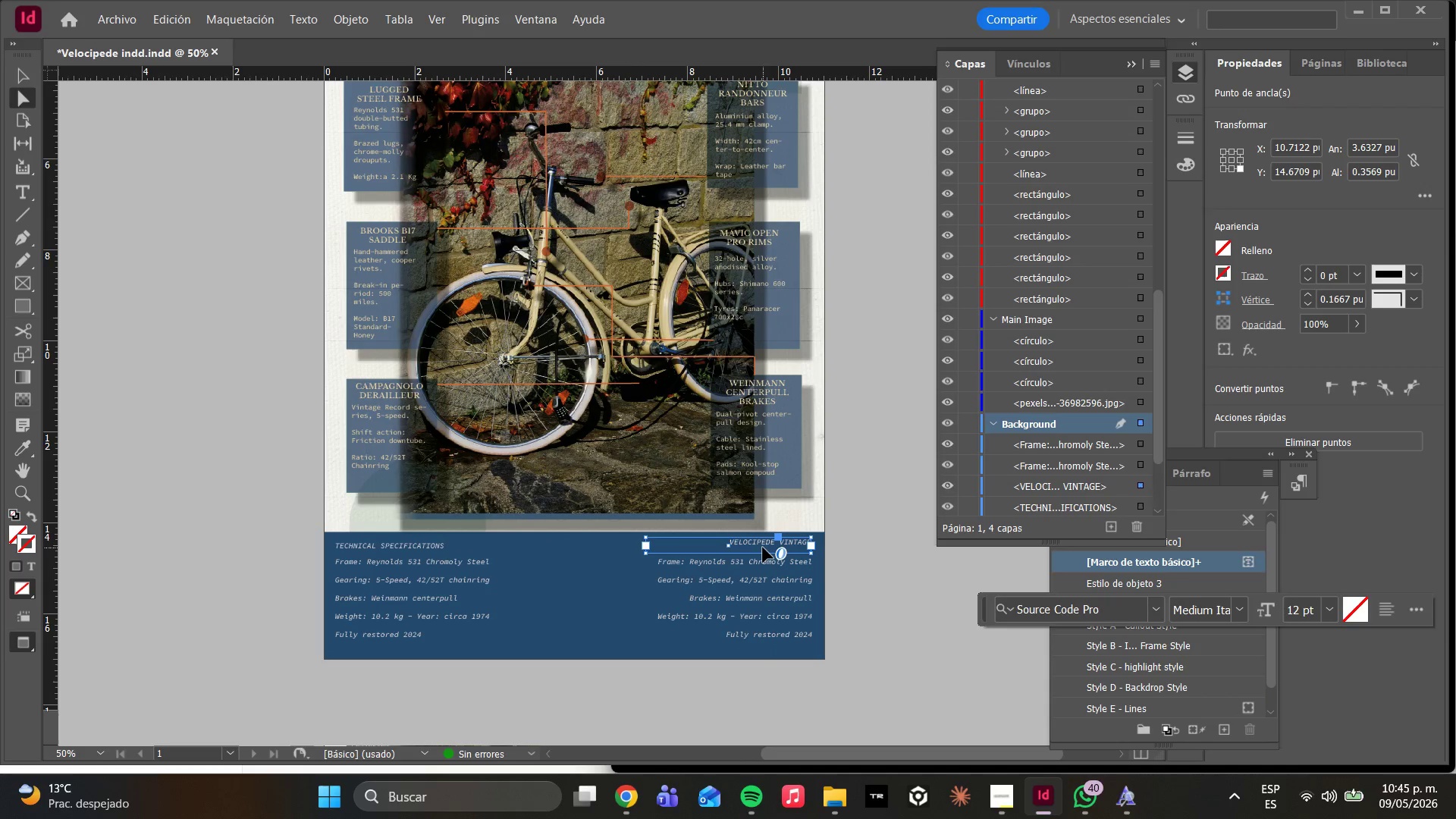 
left_click_drag(start_coordinate=[763, 548], to_coordinate=[766, 551])
 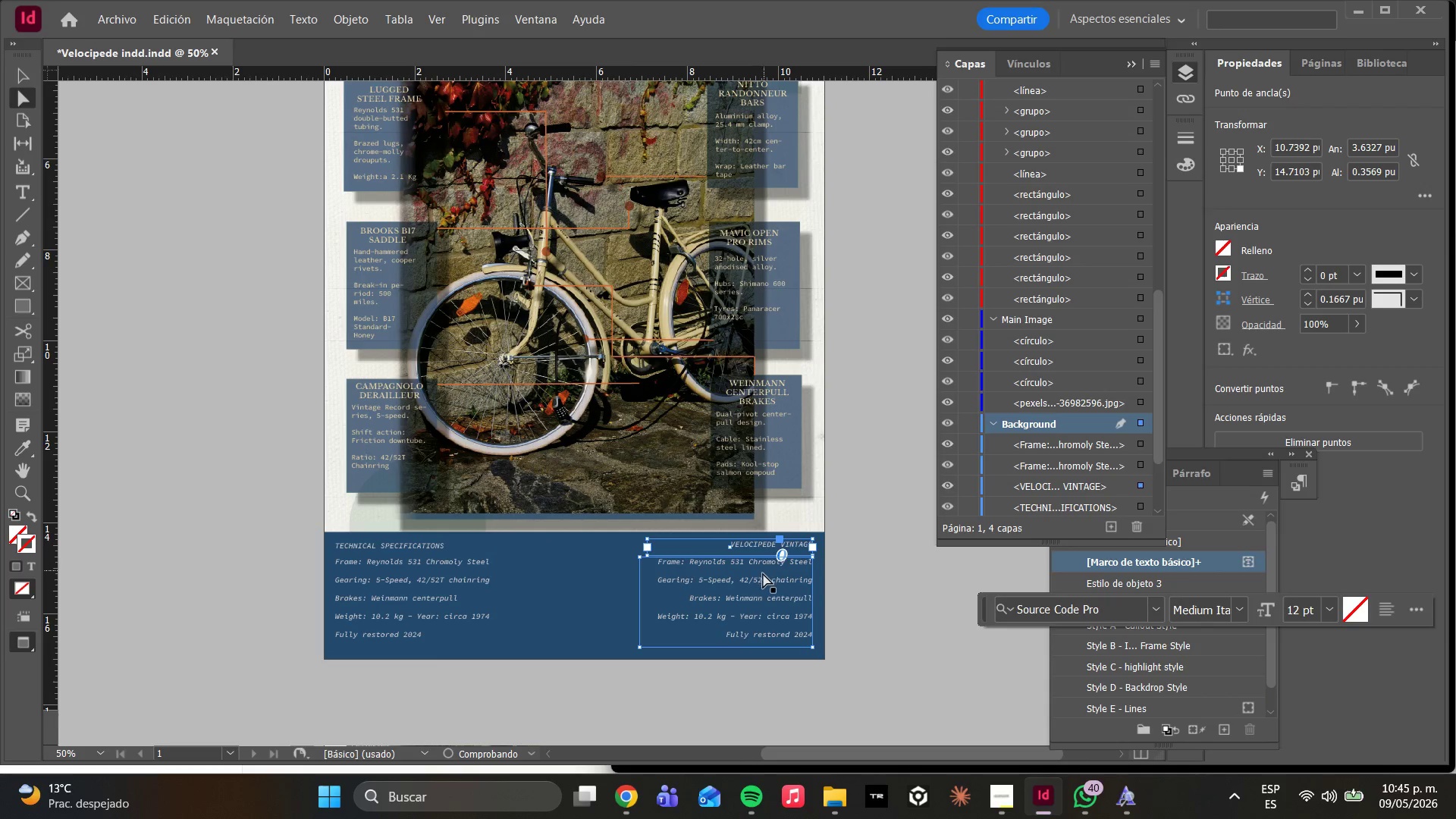 
left_click([758, 582])
 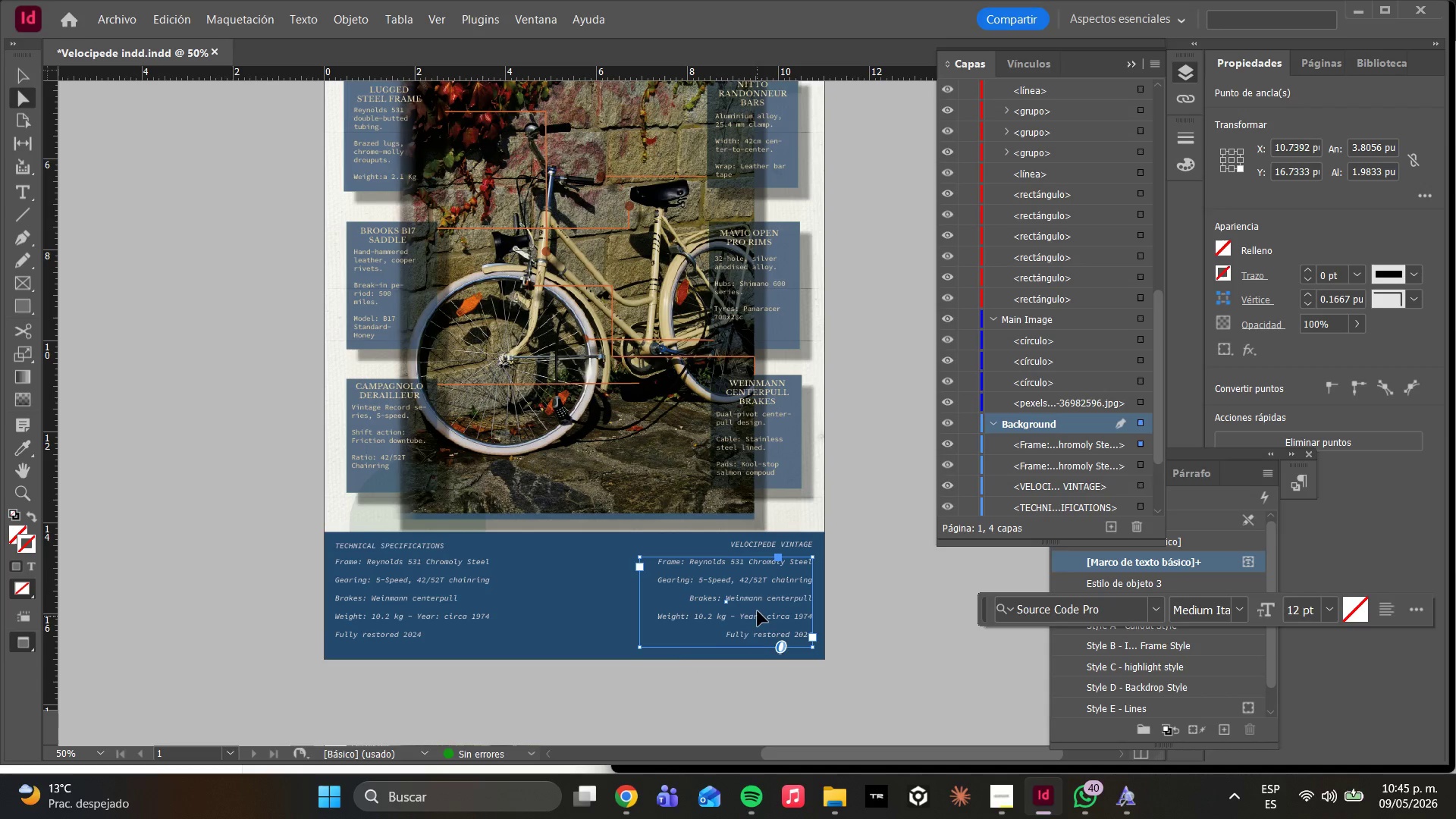 
double_click([751, 607])
 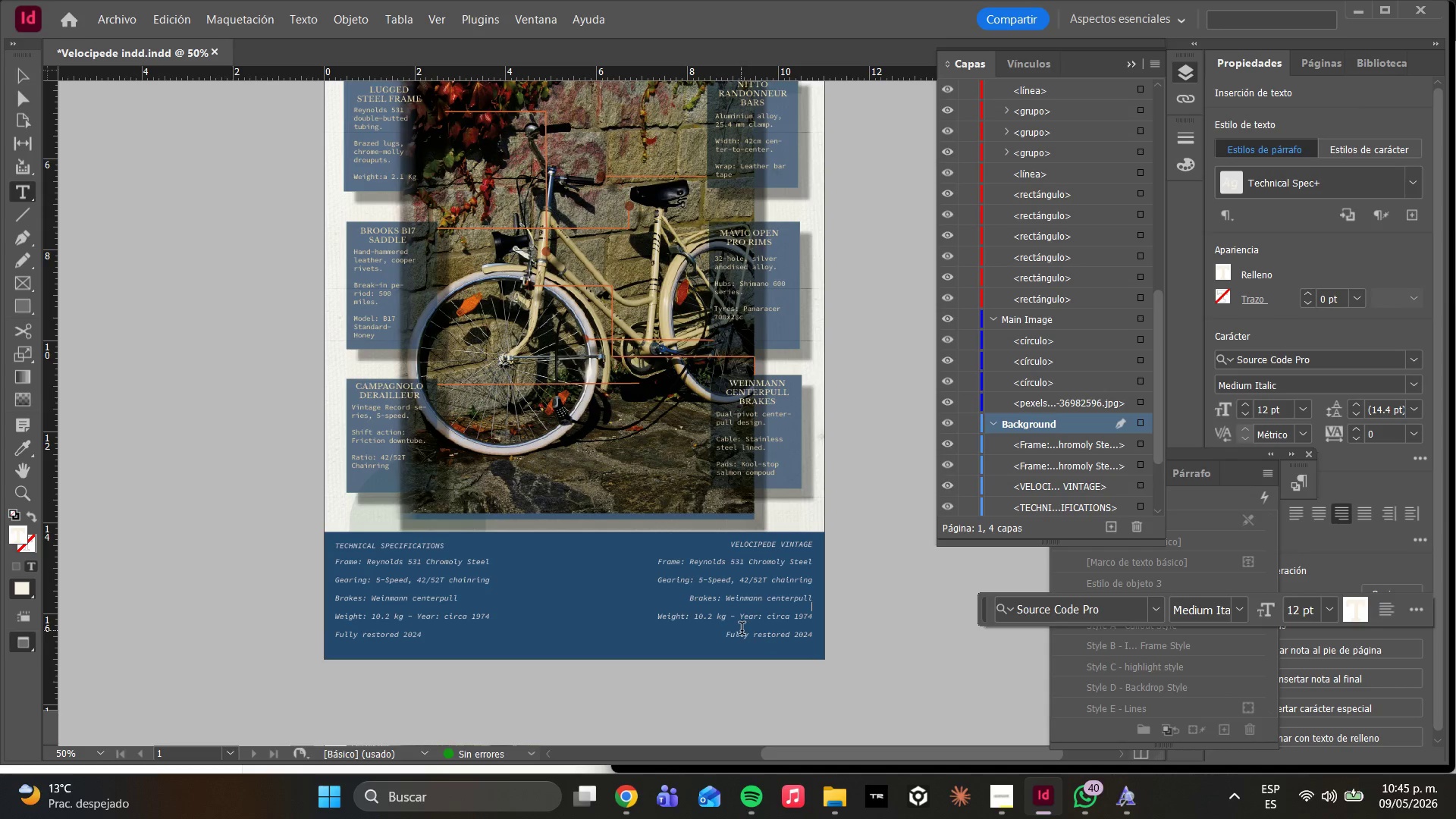 
key(Control+A)
 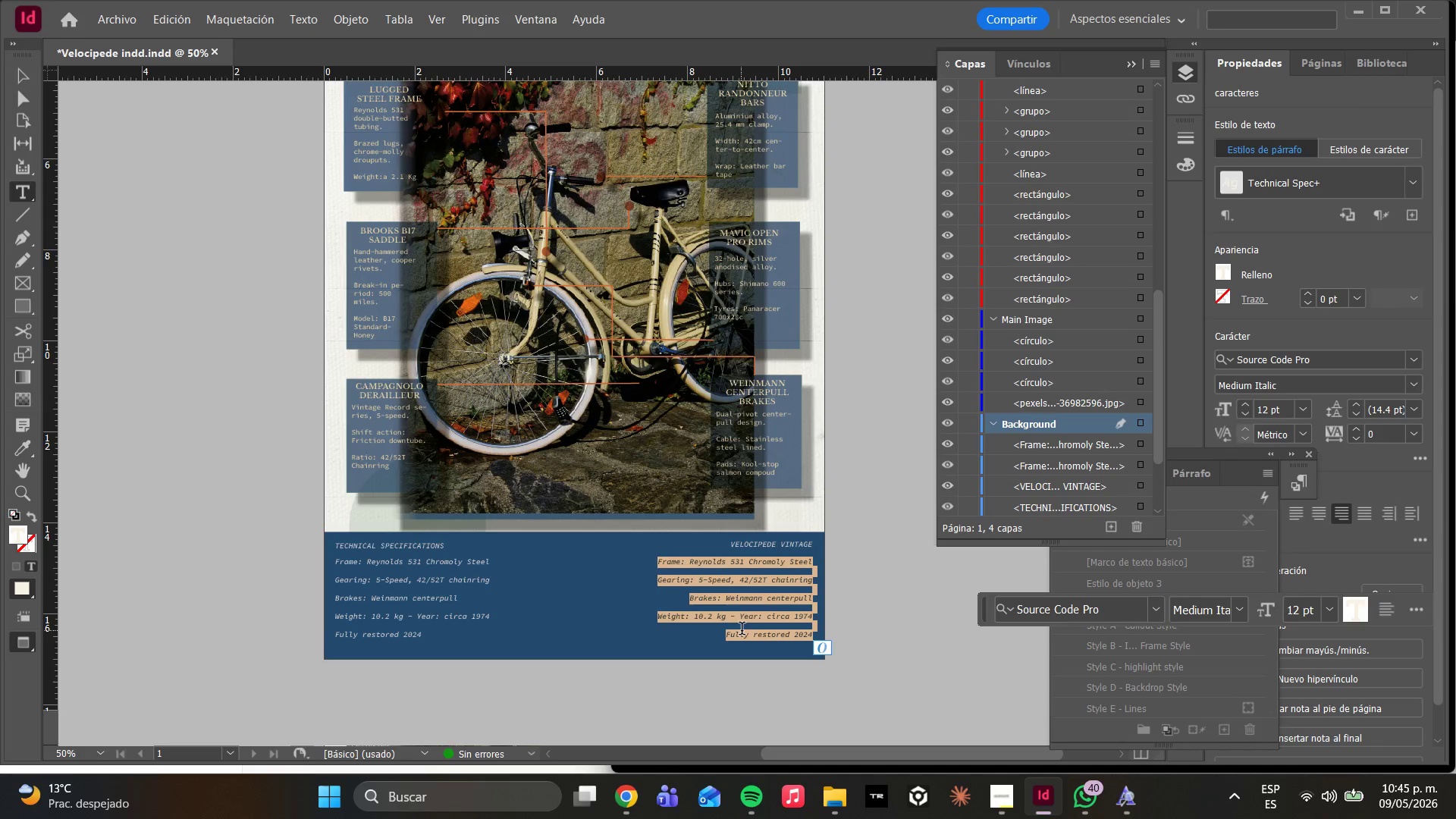 
type(The Art of the D)
key(Backspace)
type(Steel Frame)
 